 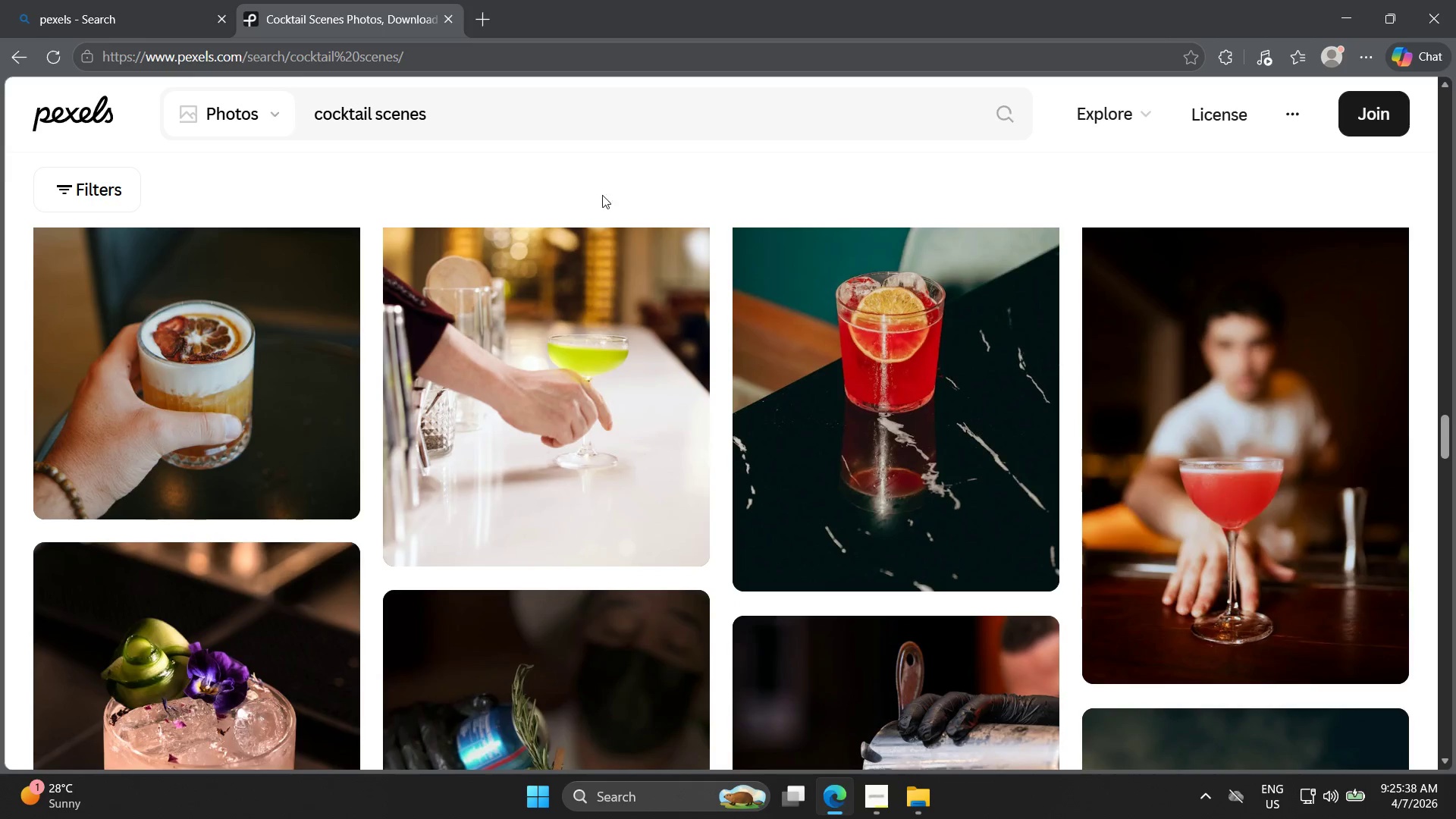 
double_click([377, 105])
 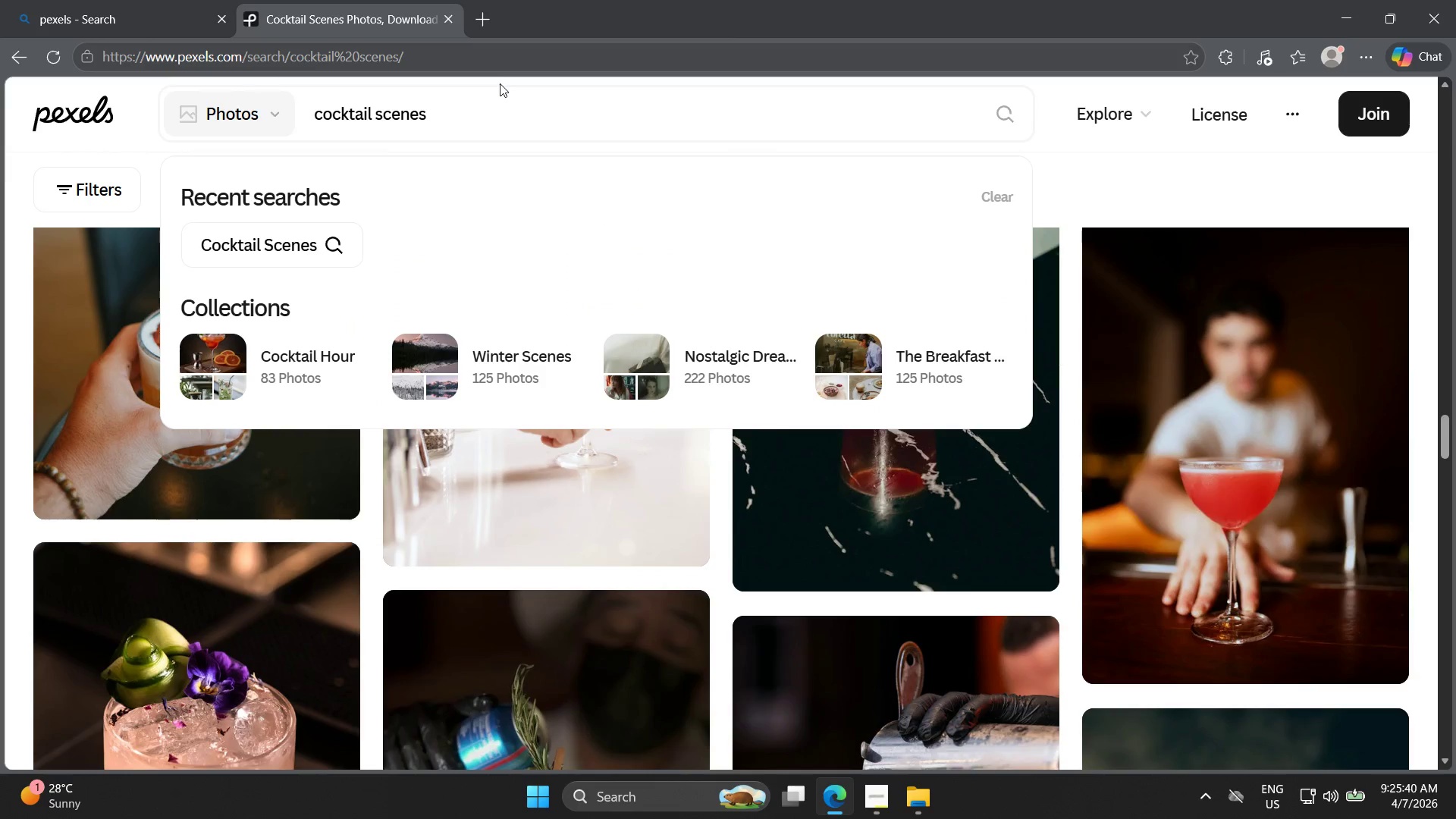 
type(gin )
 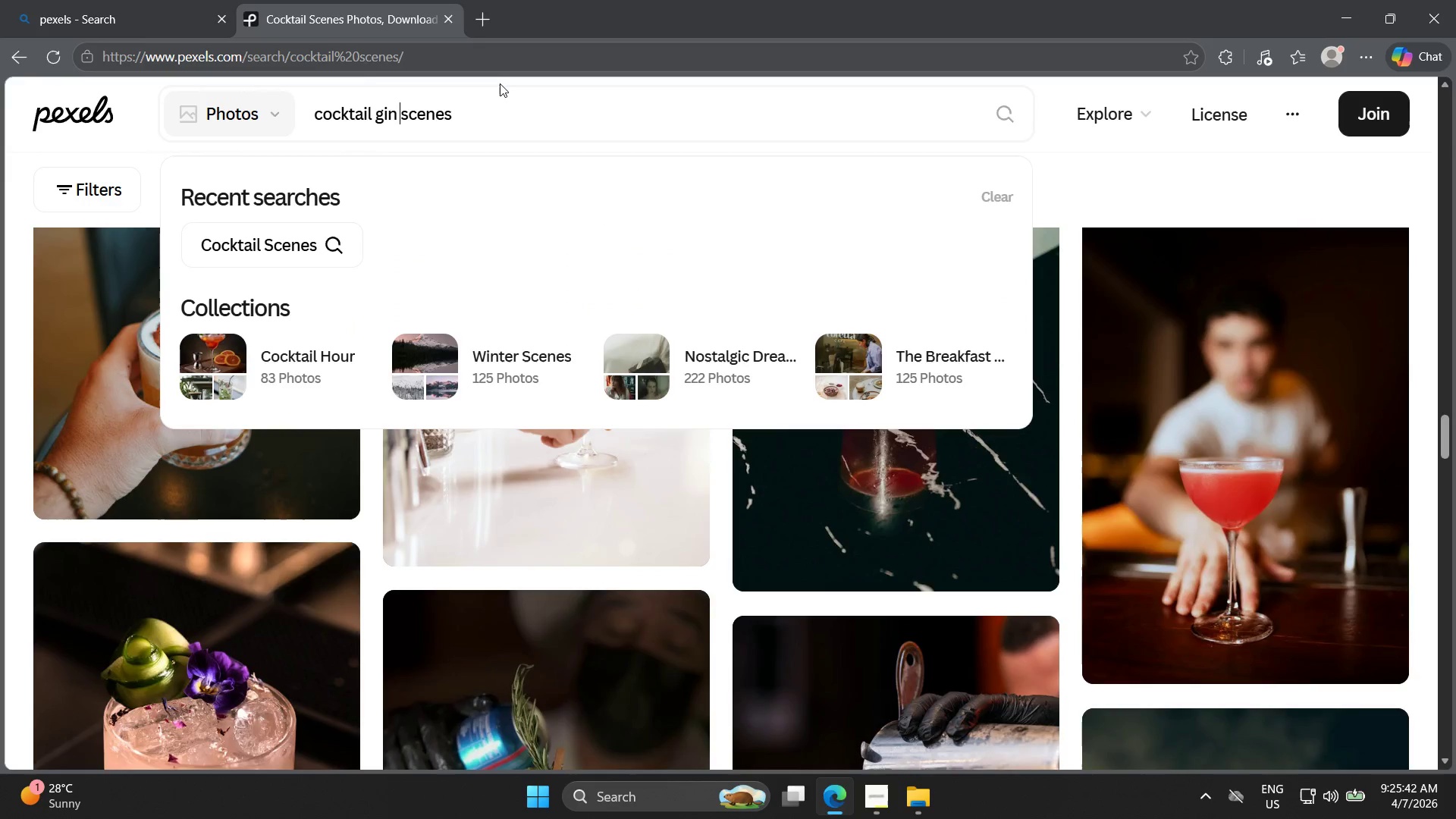 
key(Enter)
 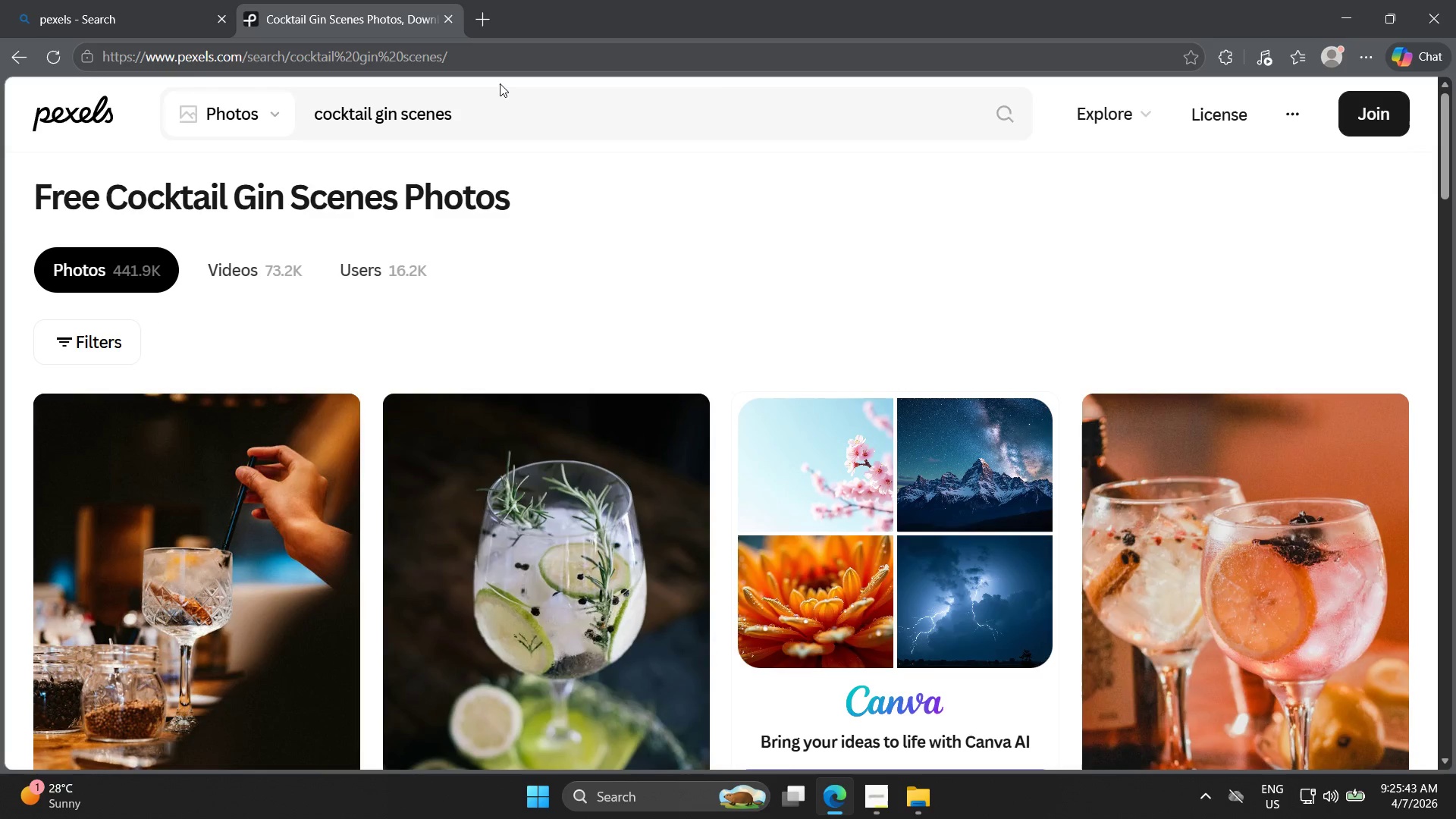 
scroll: coordinate [742, 312], scroll_direction: down, amount: 4.0
 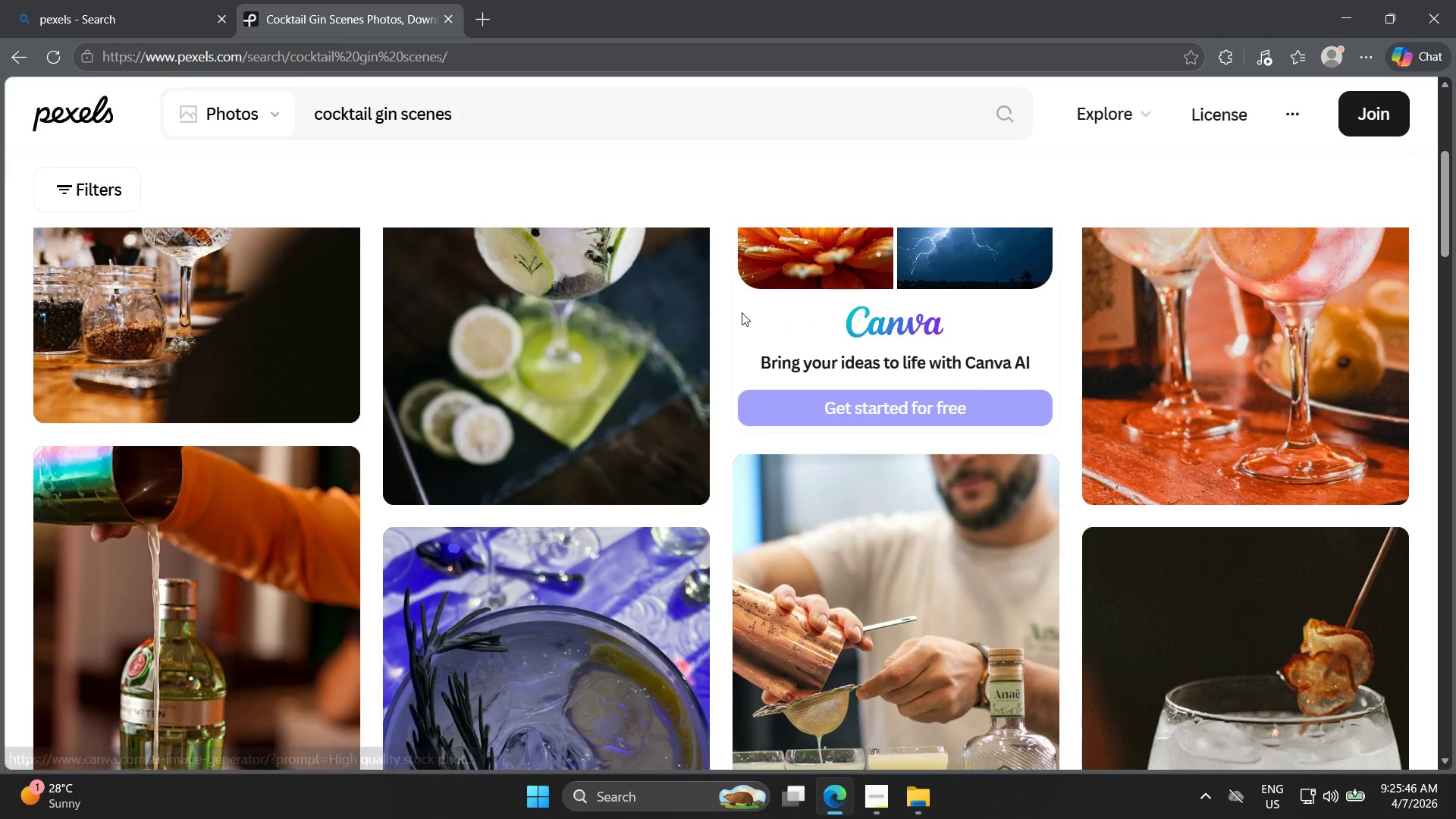 
scroll: coordinate [735, 316], scroll_direction: up, amount: 2.0
 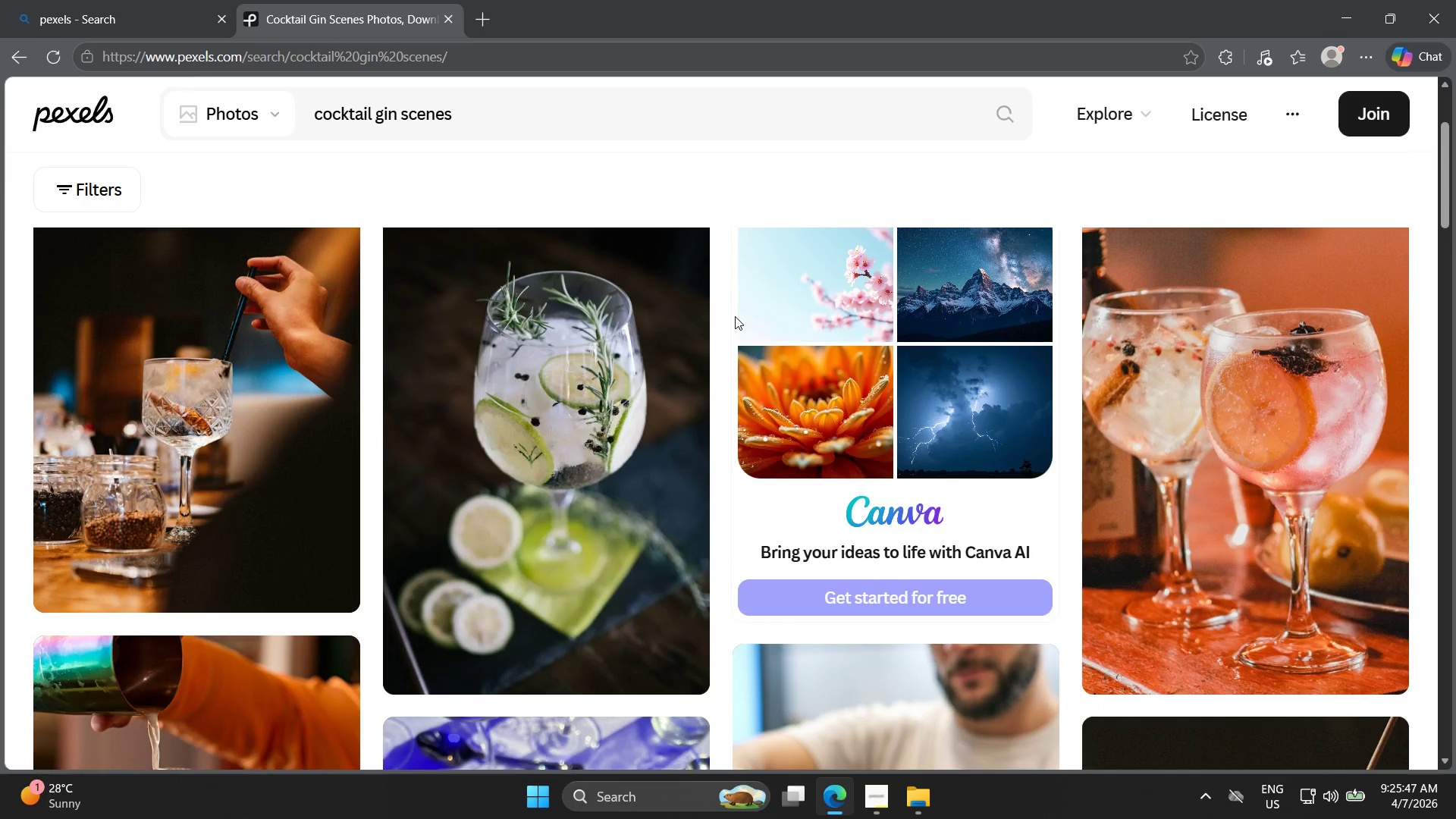 
scroll: coordinate [713, 347], scroll_direction: down, amount: 15.0
 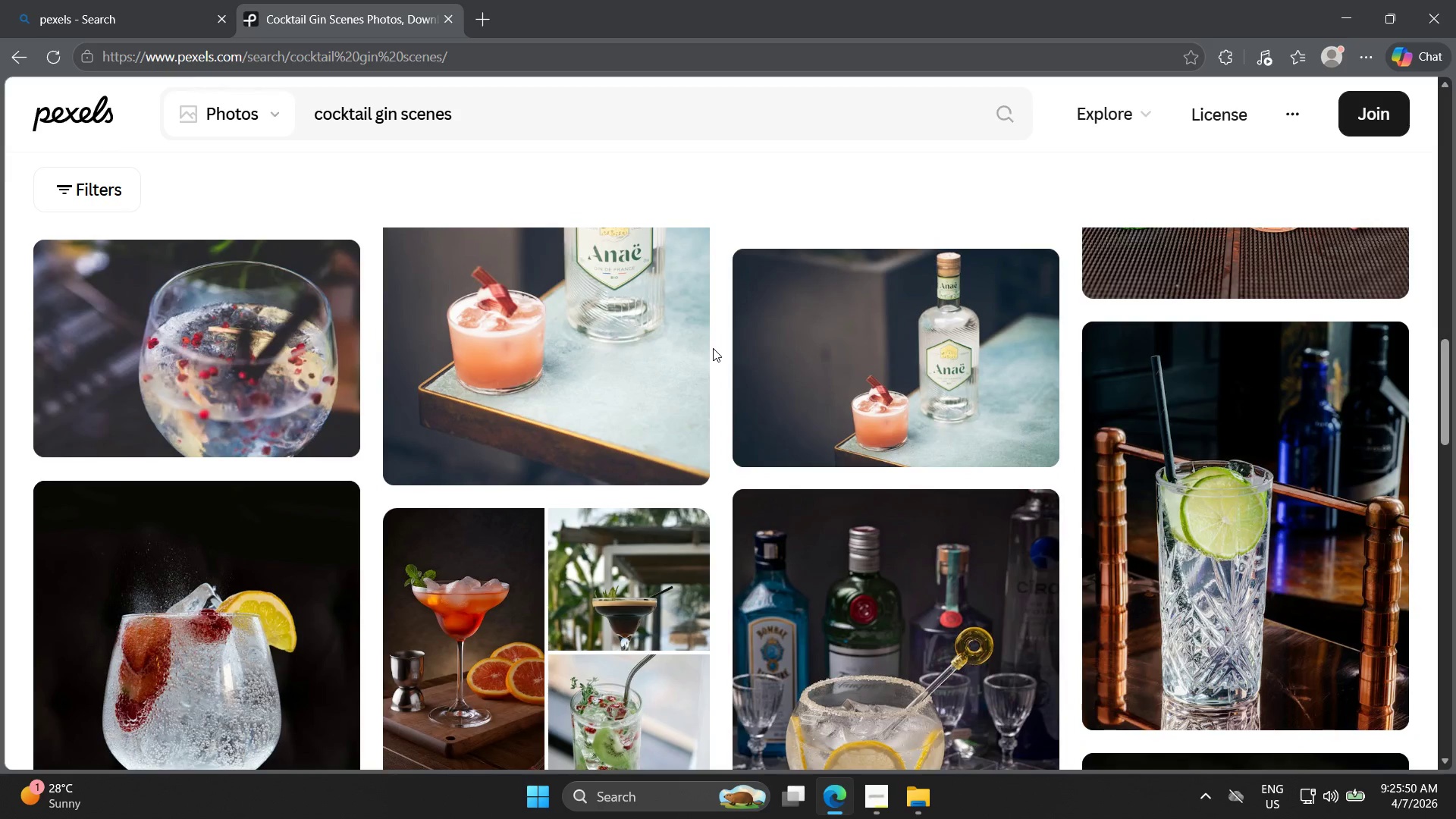 
scroll: coordinate [712, 350], scroll_direction: none, amount: 0.0
 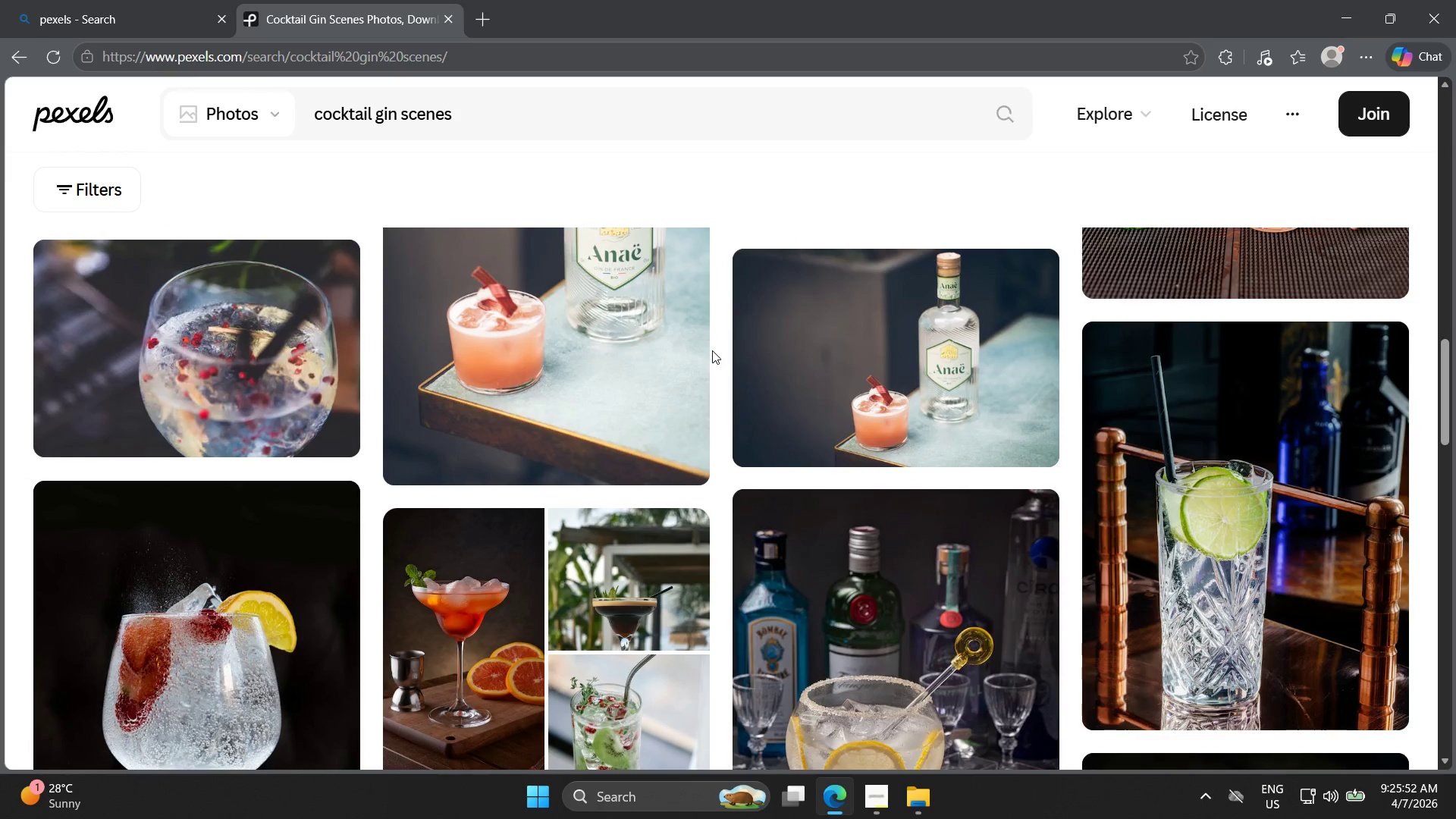 
scroll: coordinate [617, 384], scroll_direction: up, amount: 14.0
 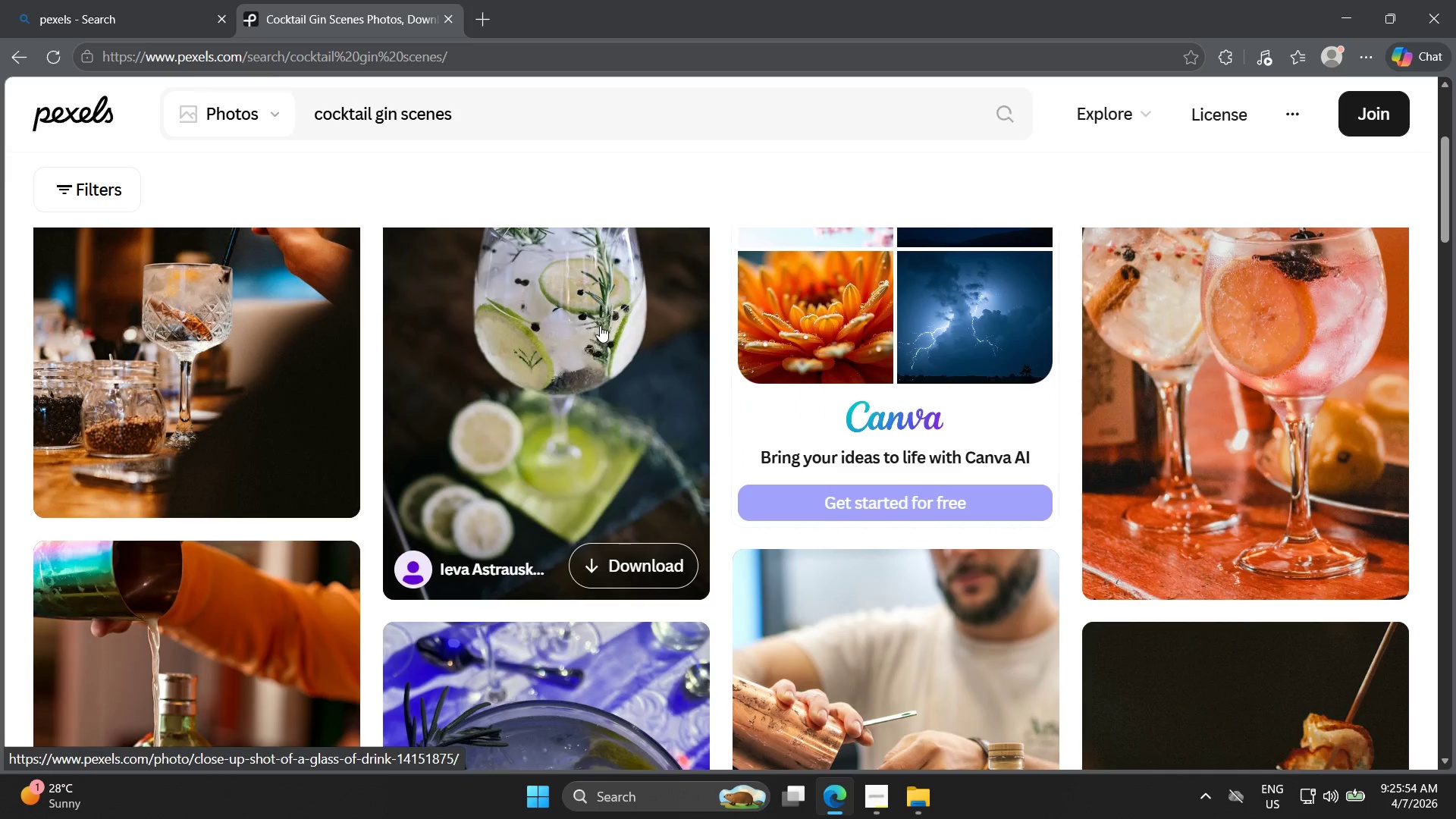 
left_click([600, 325])
 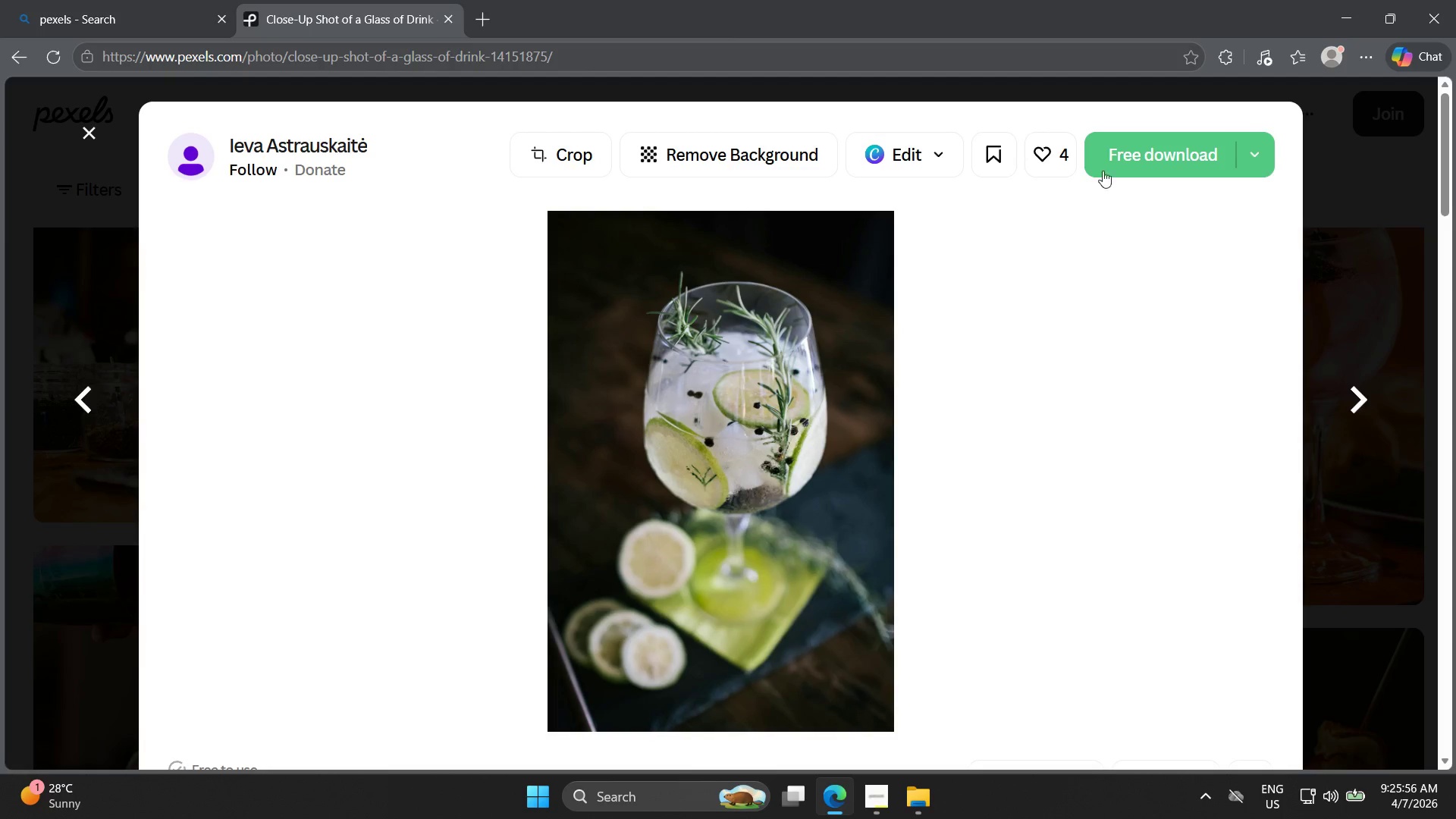 
left_click([1127, 152])
 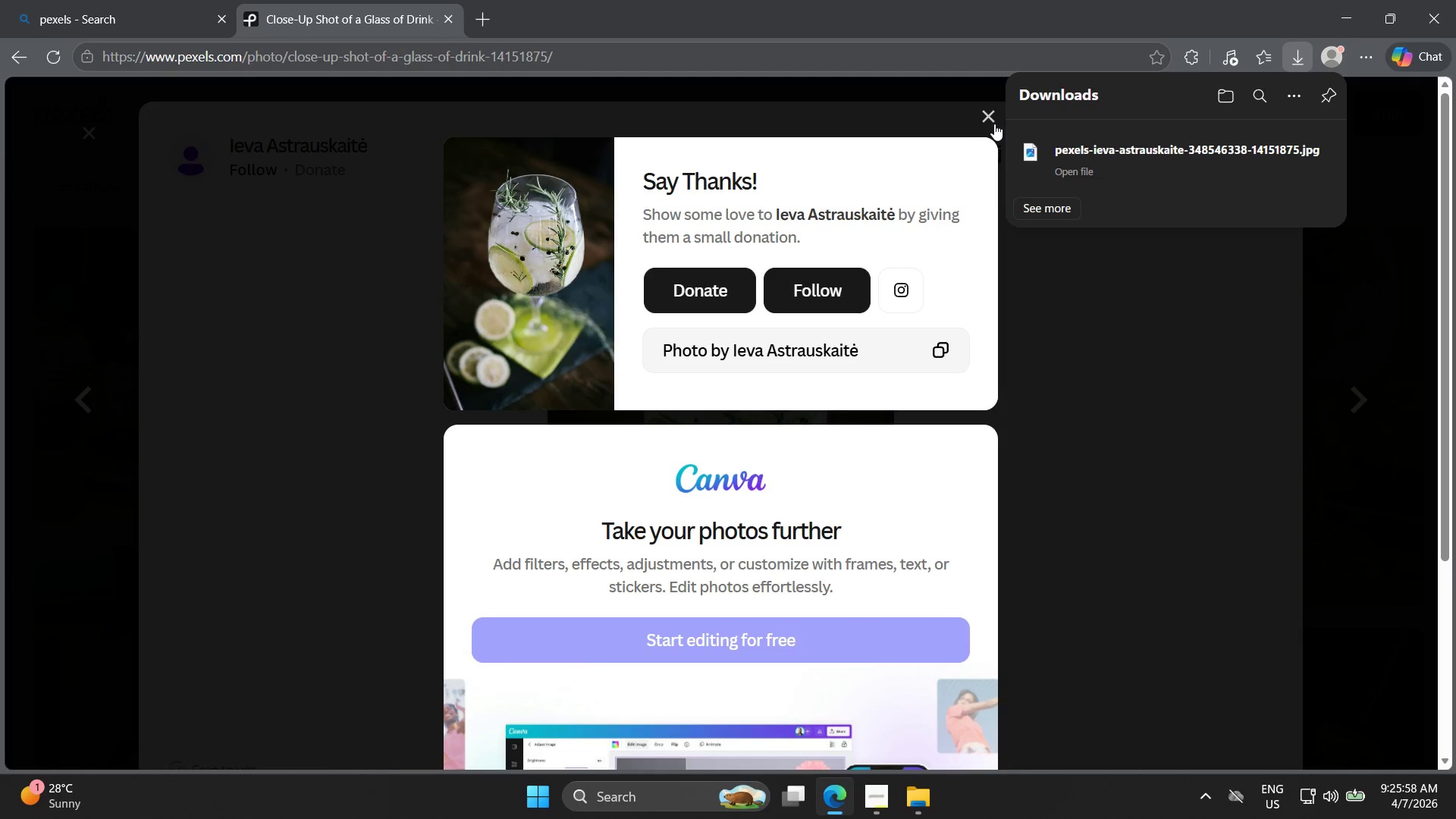 
left_click([993, 109])
 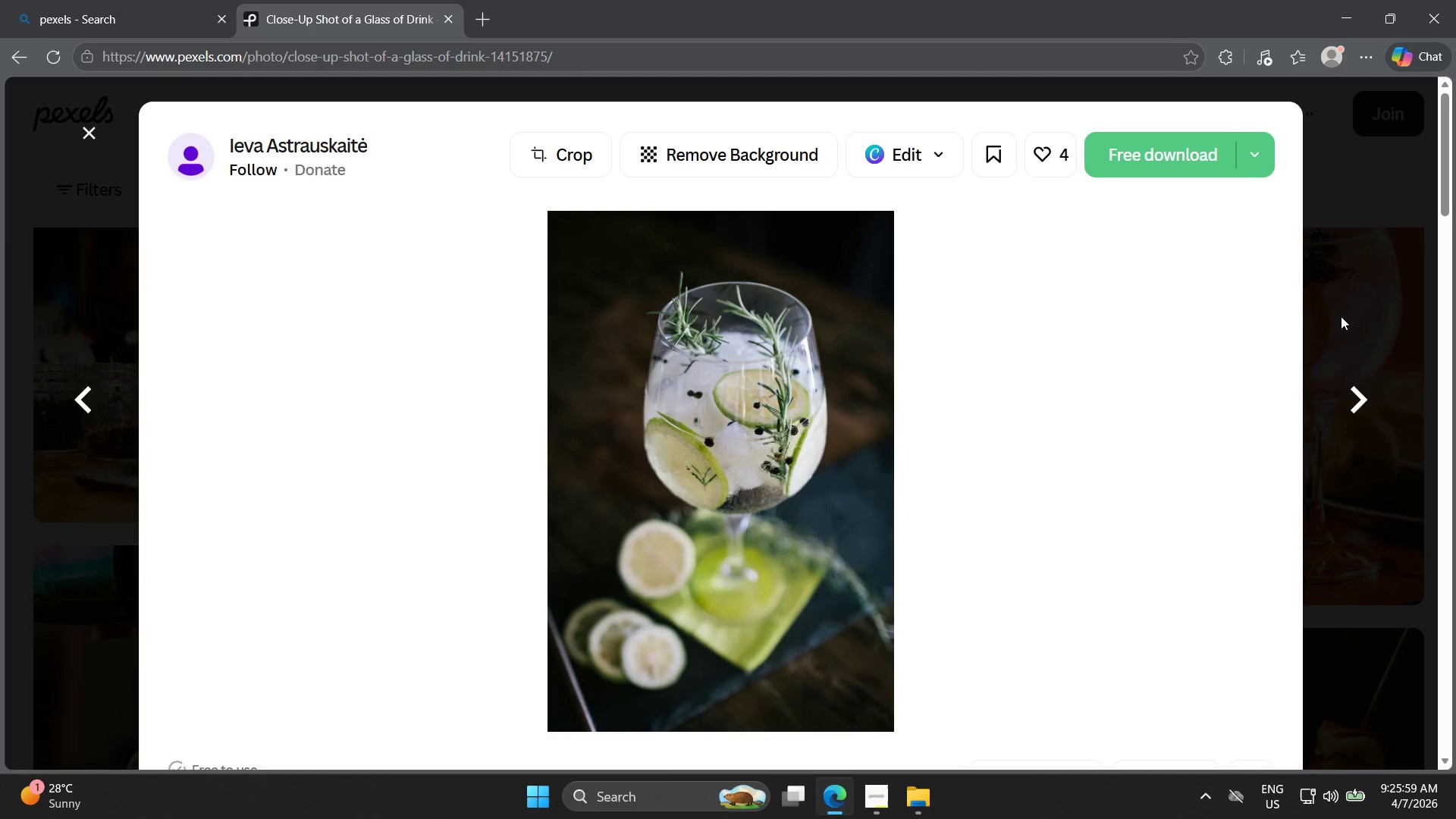 
left_click([1341, 316])
 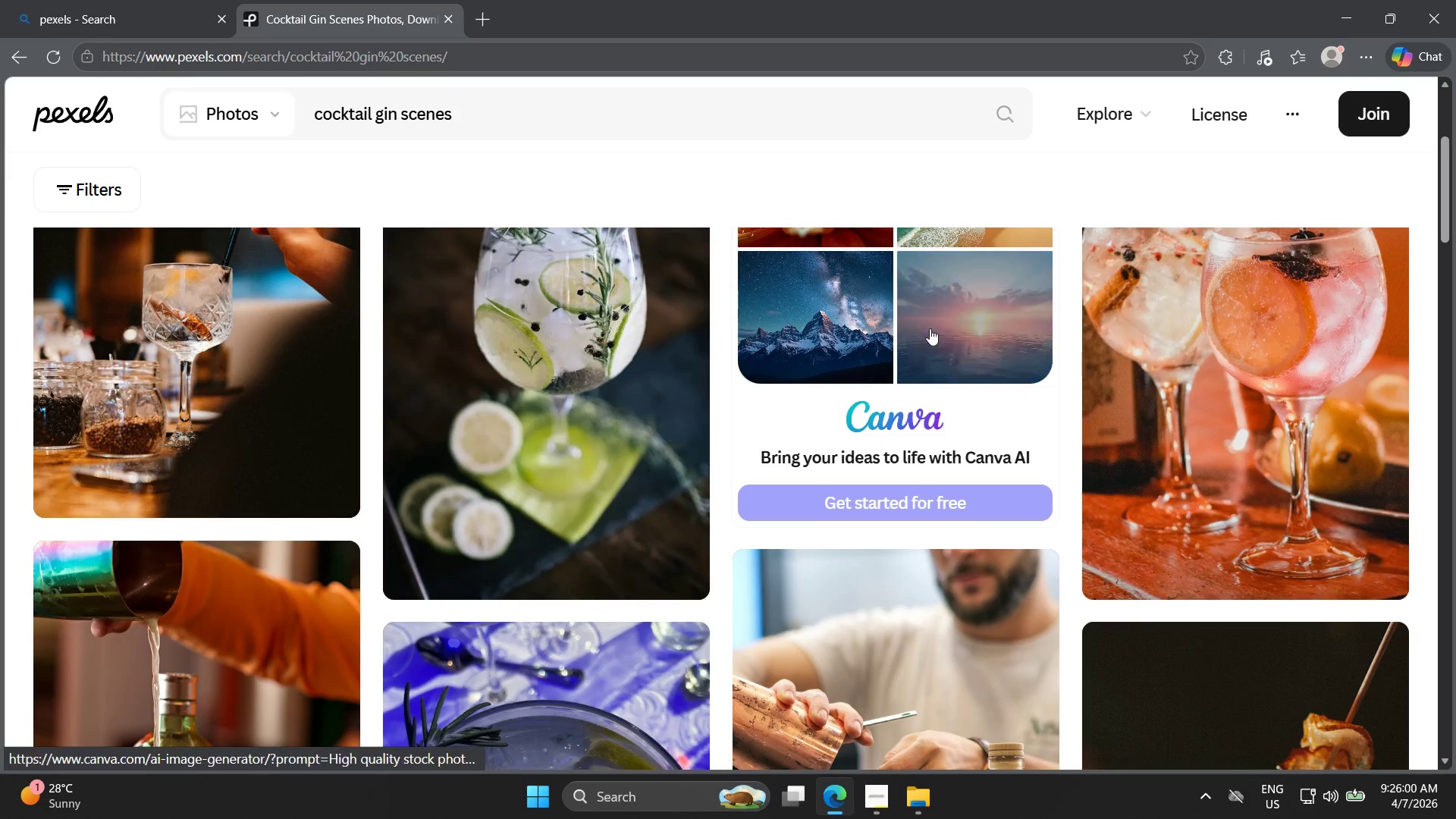 
scroll: coordinate [819, 389], scroll_direction: down, amount: 21.0
 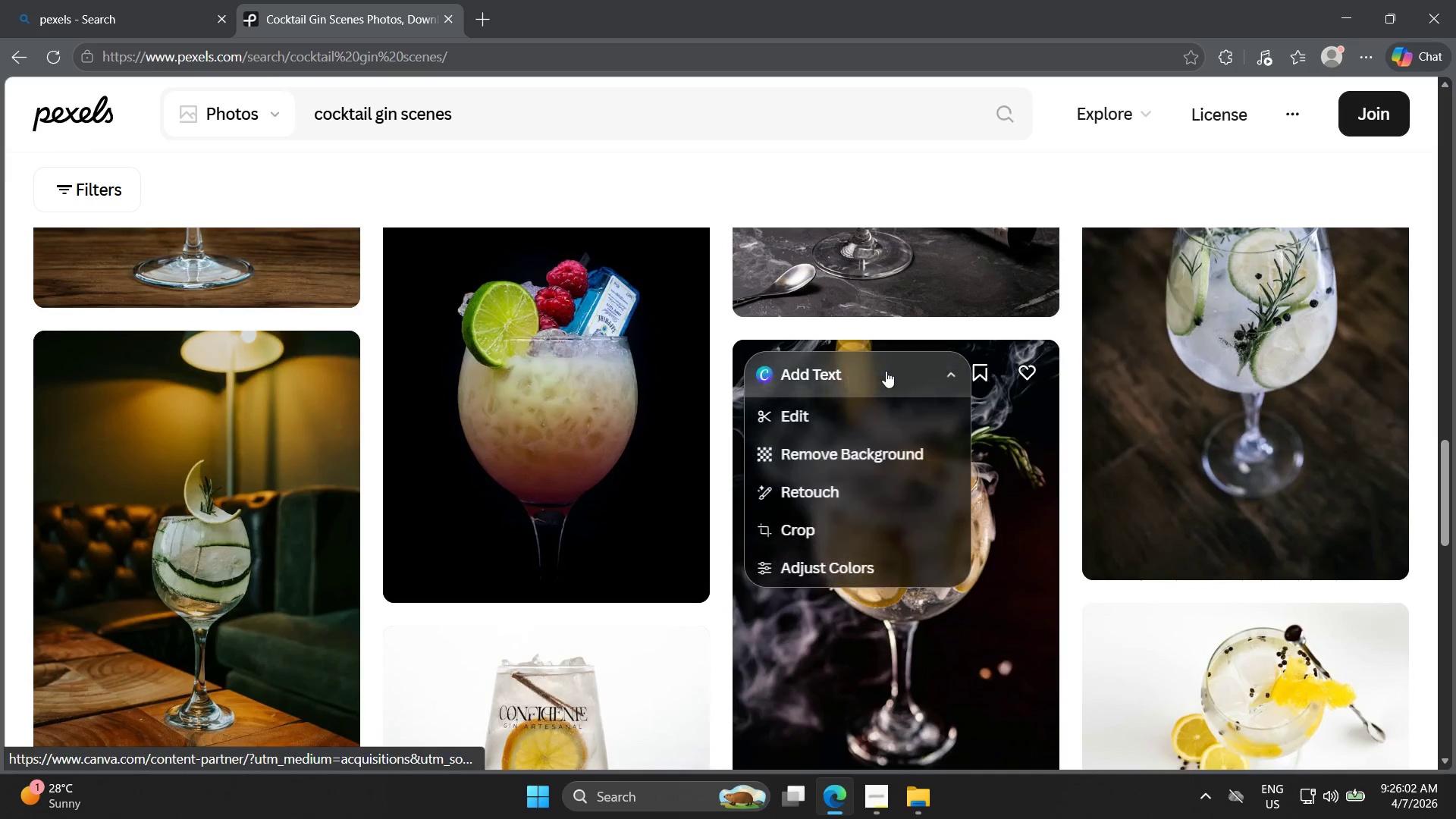 
hold_key(key=ControlLeft, duration=1.5)
 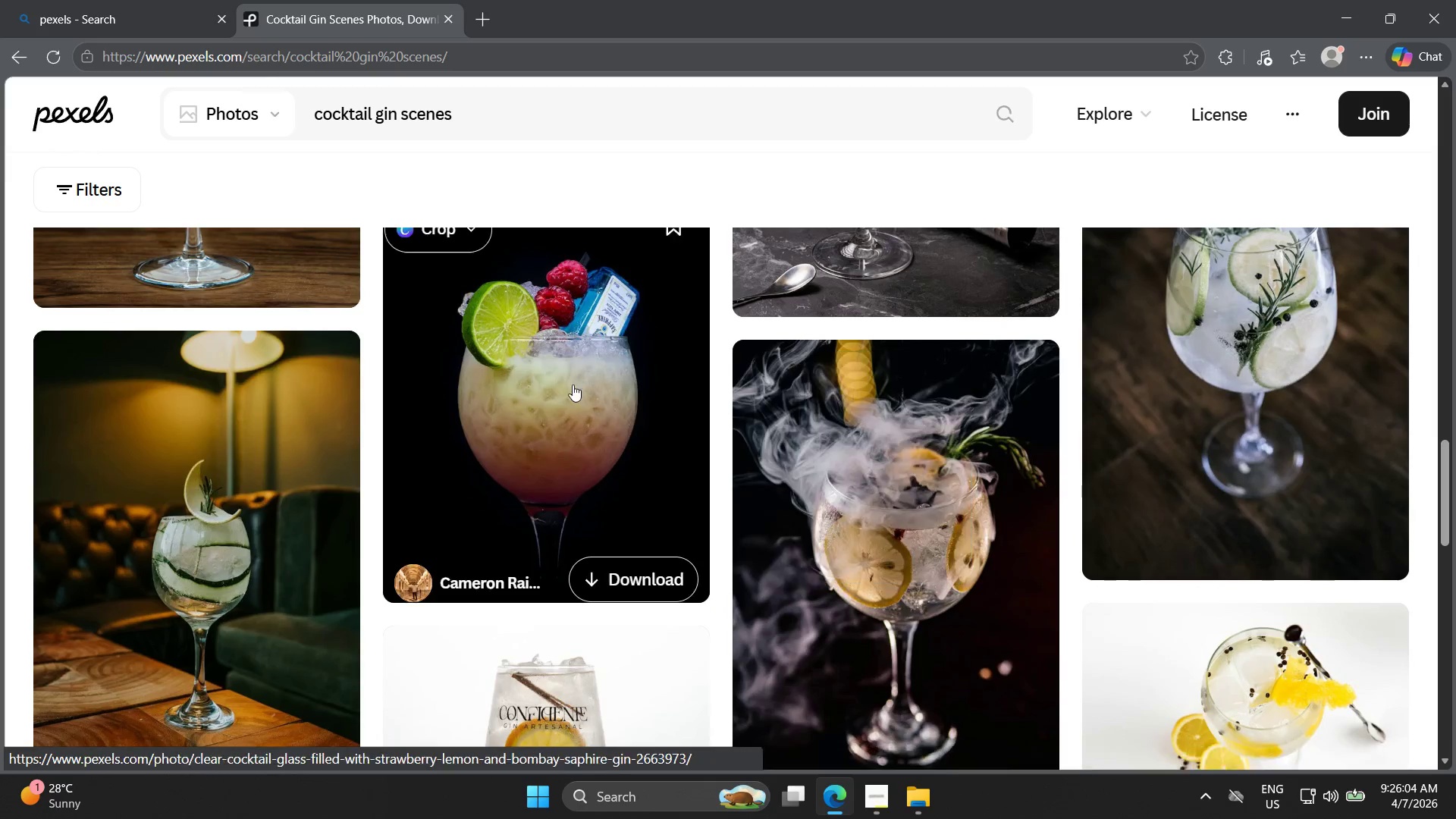 
hold_key(key=ControlLeft, duration=0.47)
 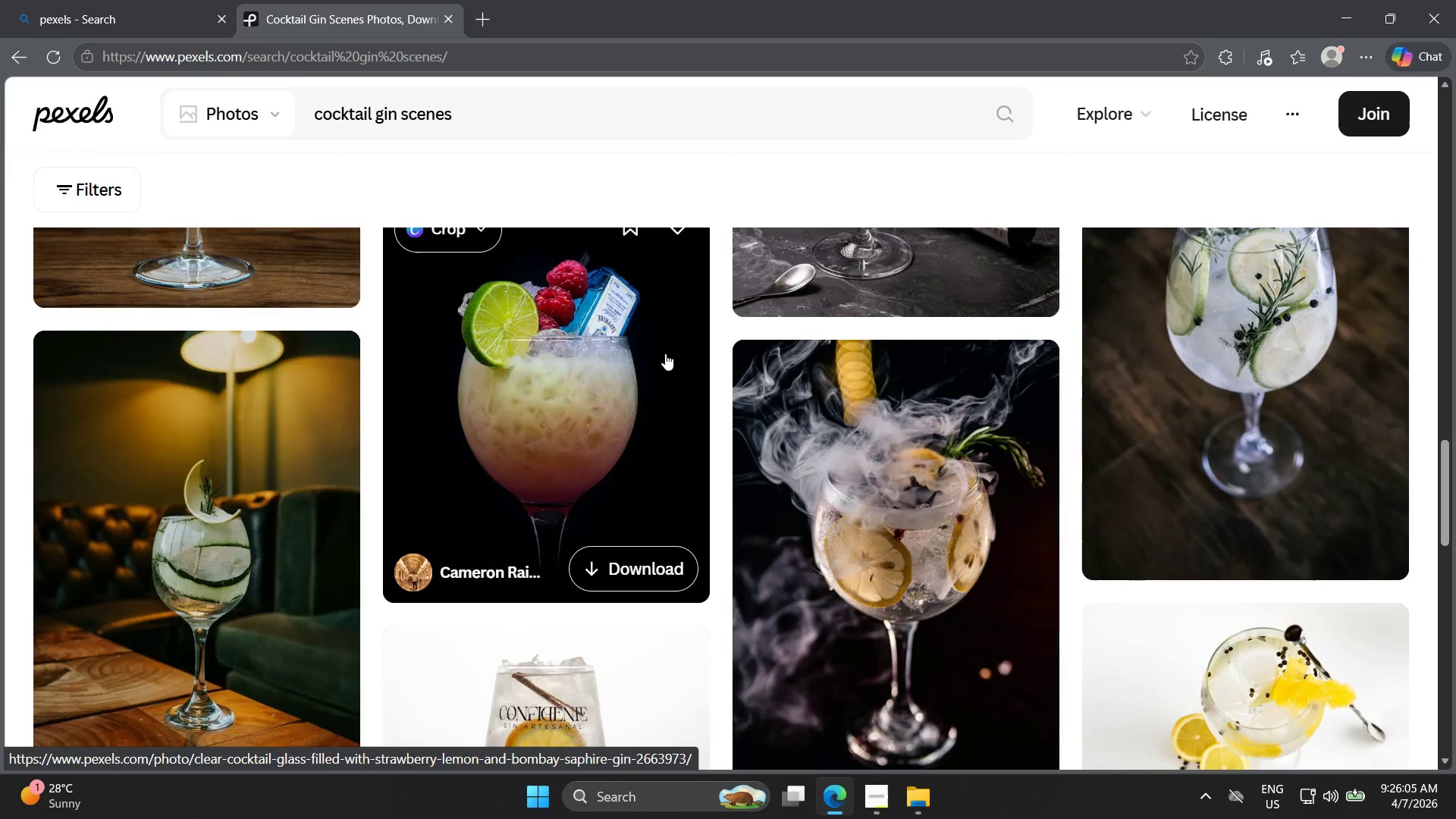 
key(Control+ControlLeft)
 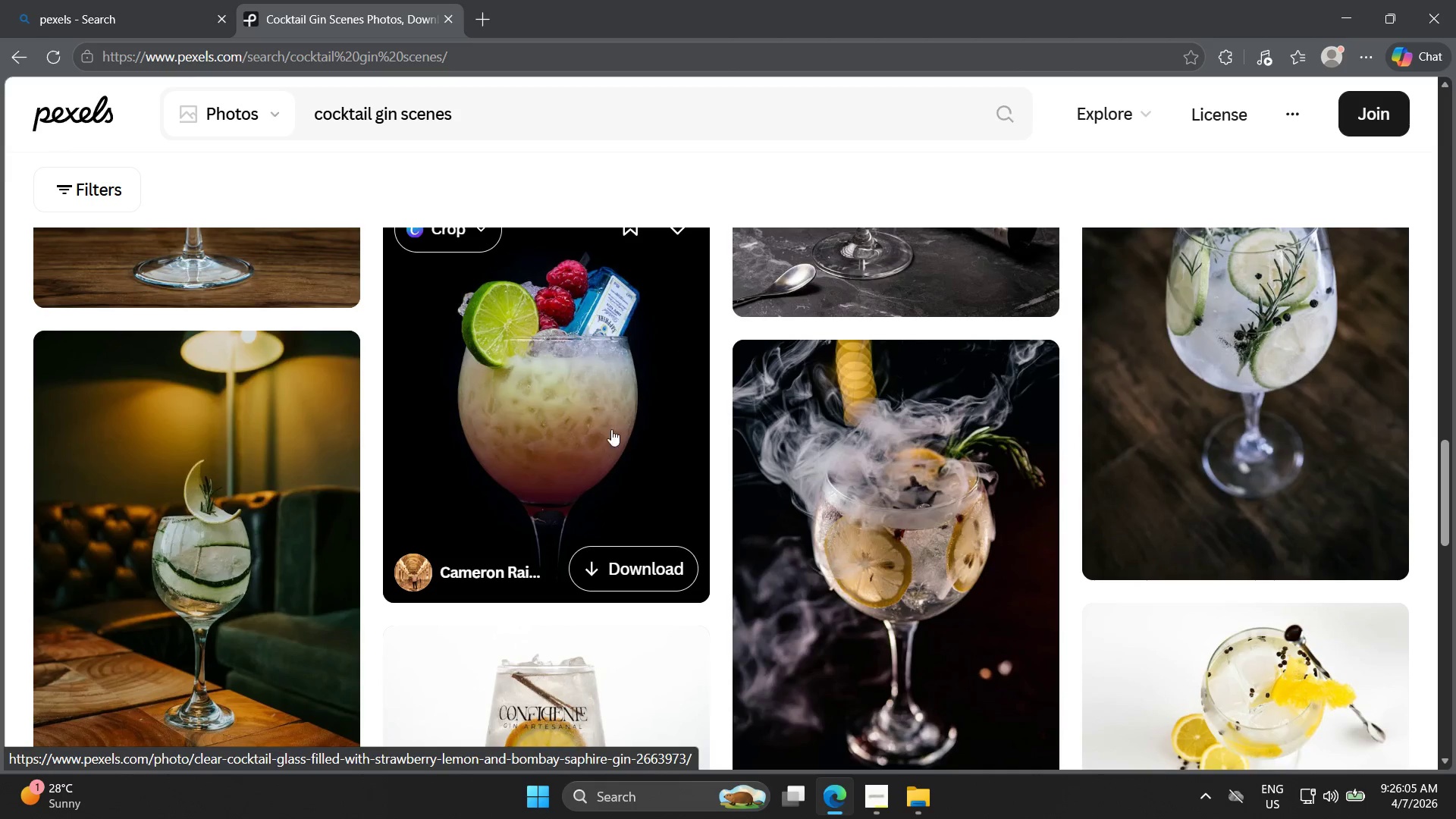 
scroll: coordinate [625, 434], scroll_direction: down, amount: 10.0
 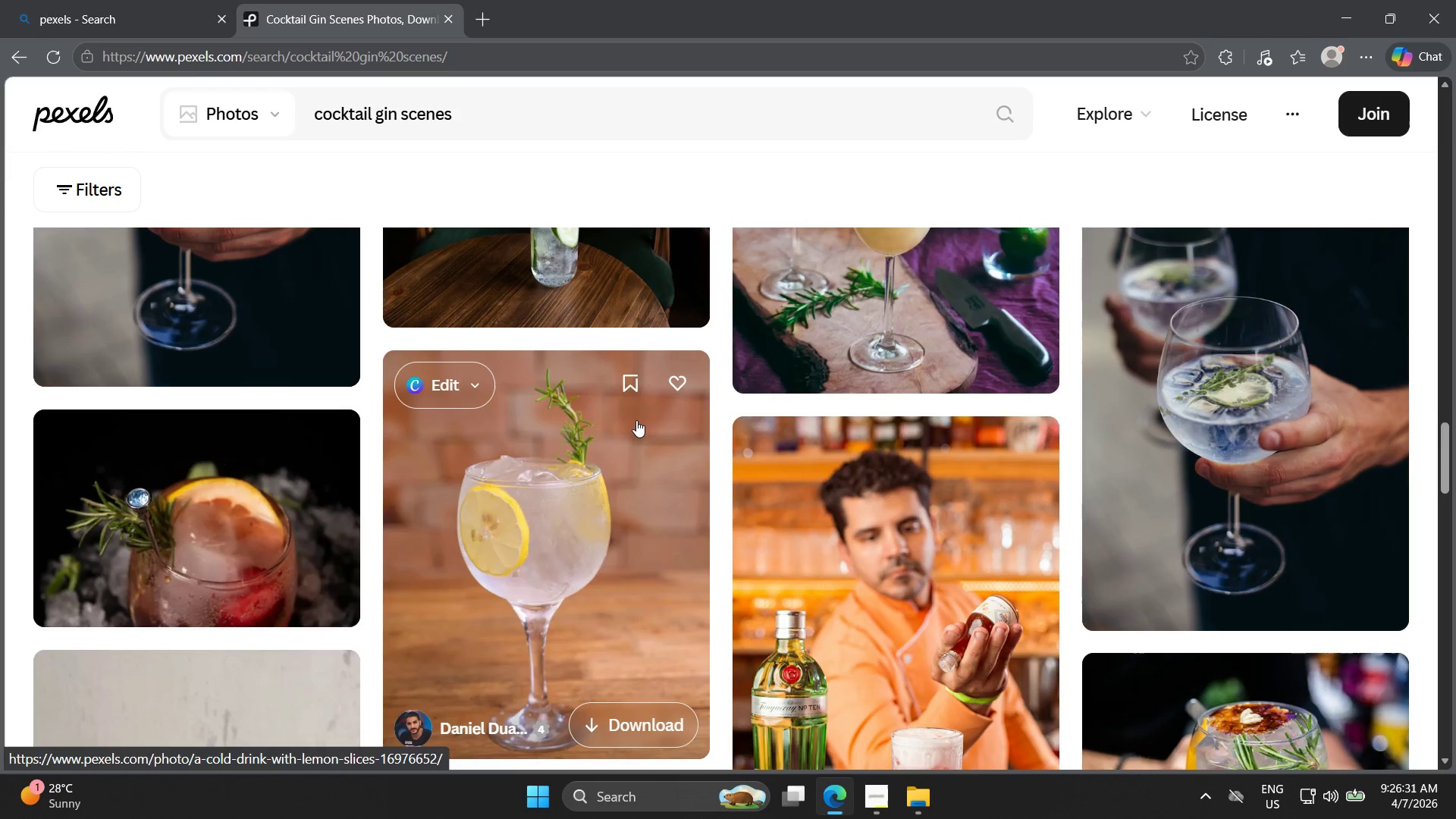 
wait(29.13)
 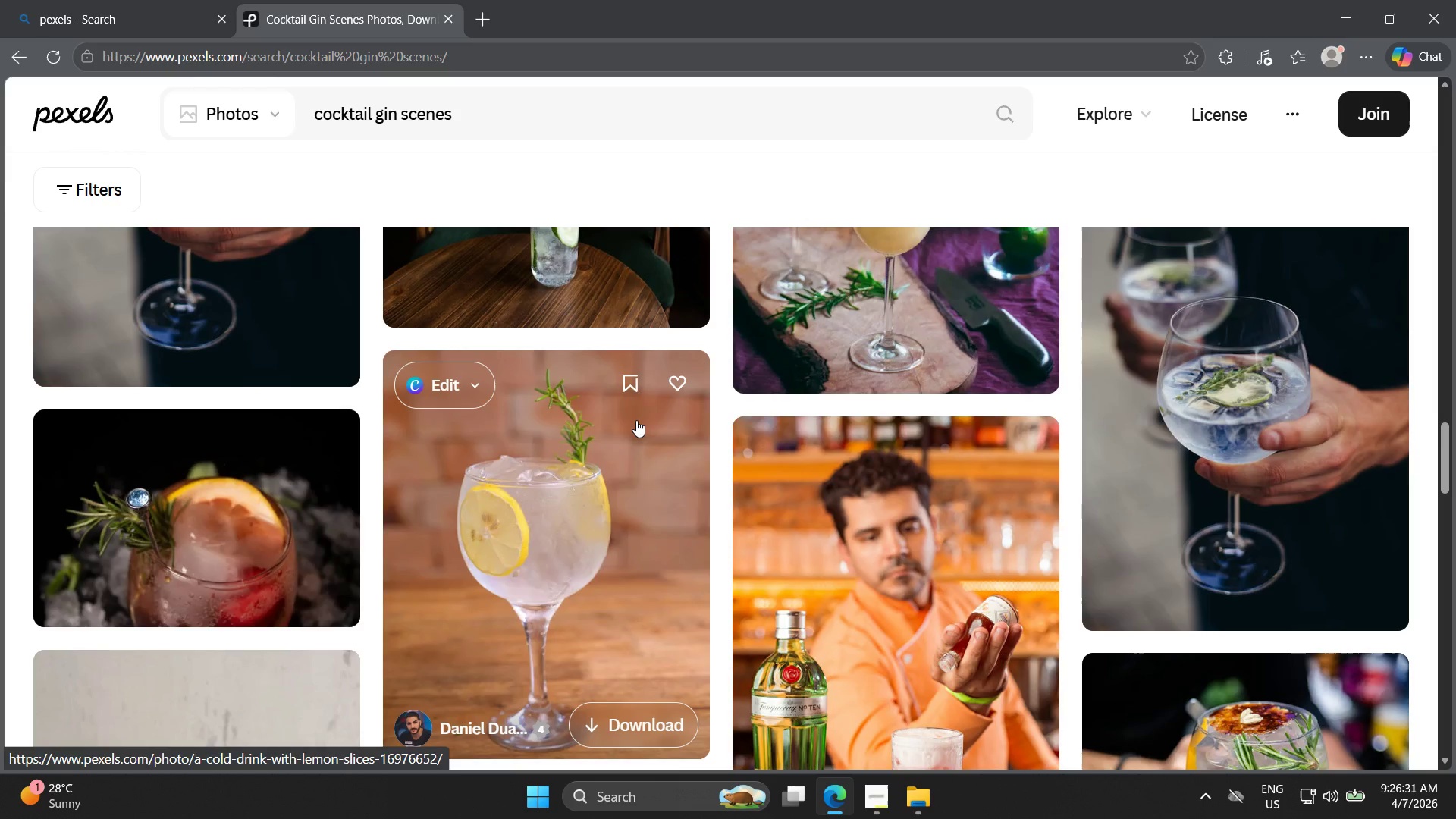 
scroll: coordinate [659, 416], scroll_direction: down, amount: 2.0
 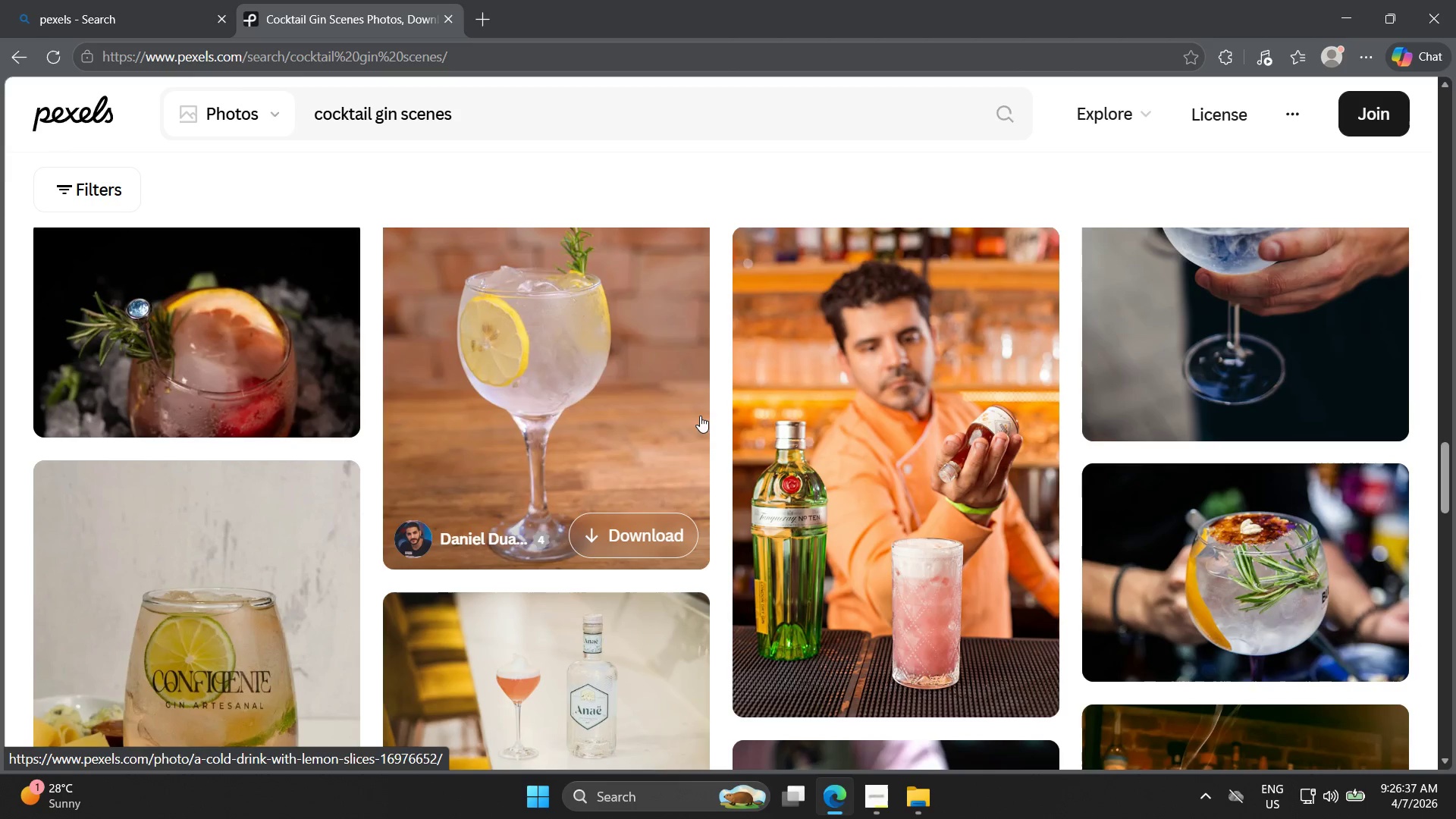 
left_click([621, 351])
 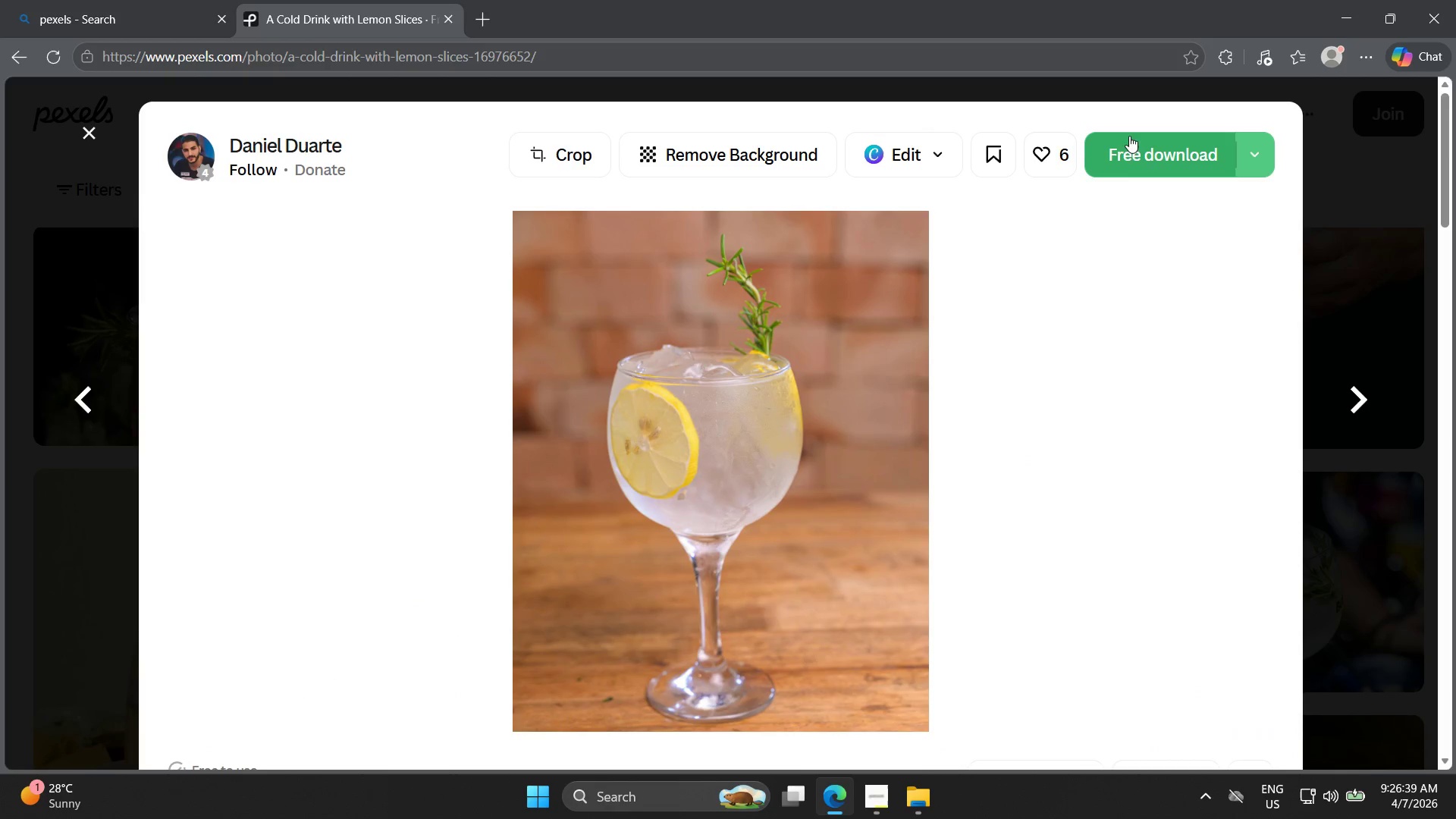 
left_click([1127, 155])
 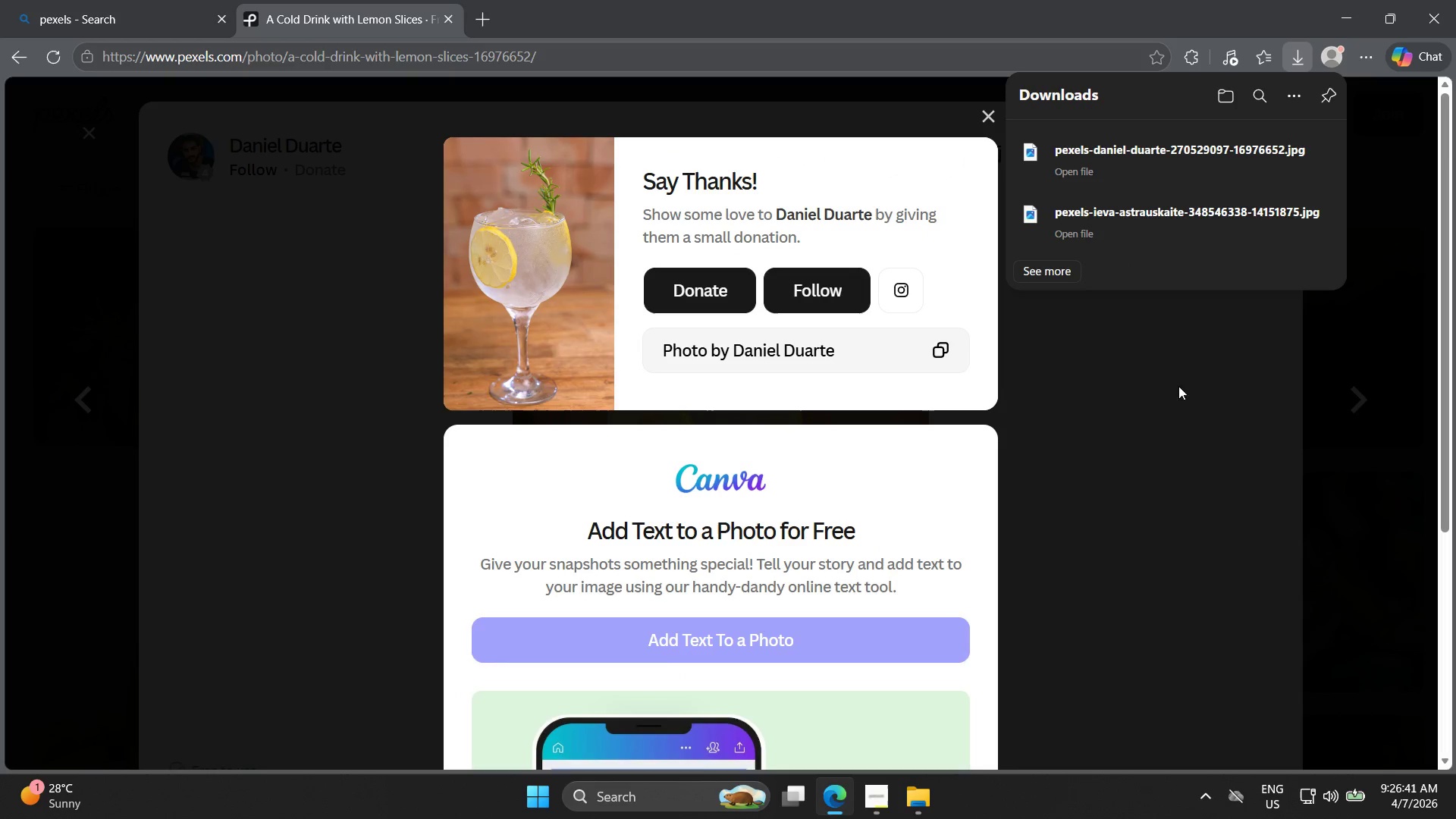 
left_click([1322, 412])
 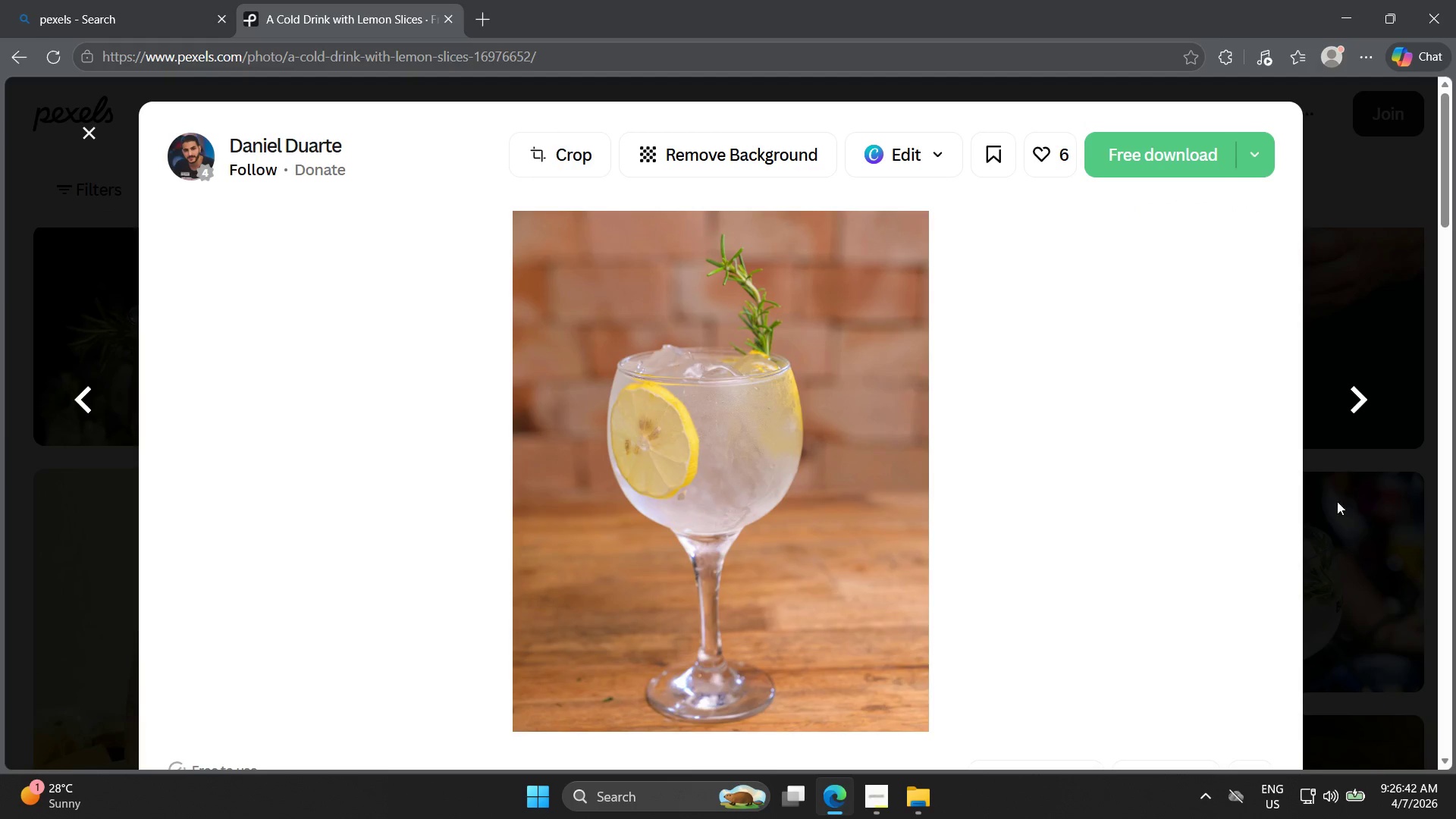 
left_click([1348, 510])
 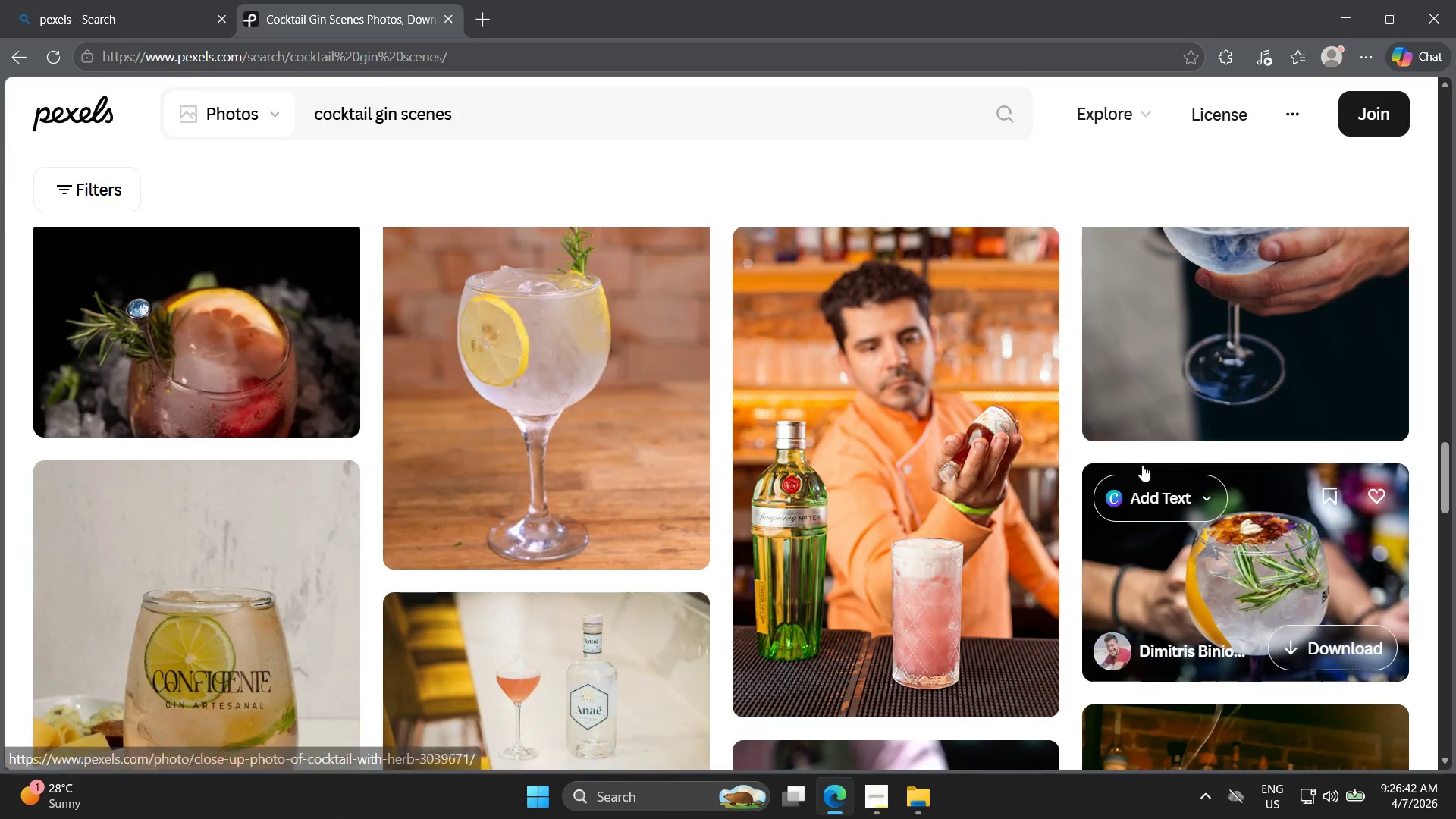 
scroll: coordinate [858, 374], scroll_direction: down, amount: 18.0
 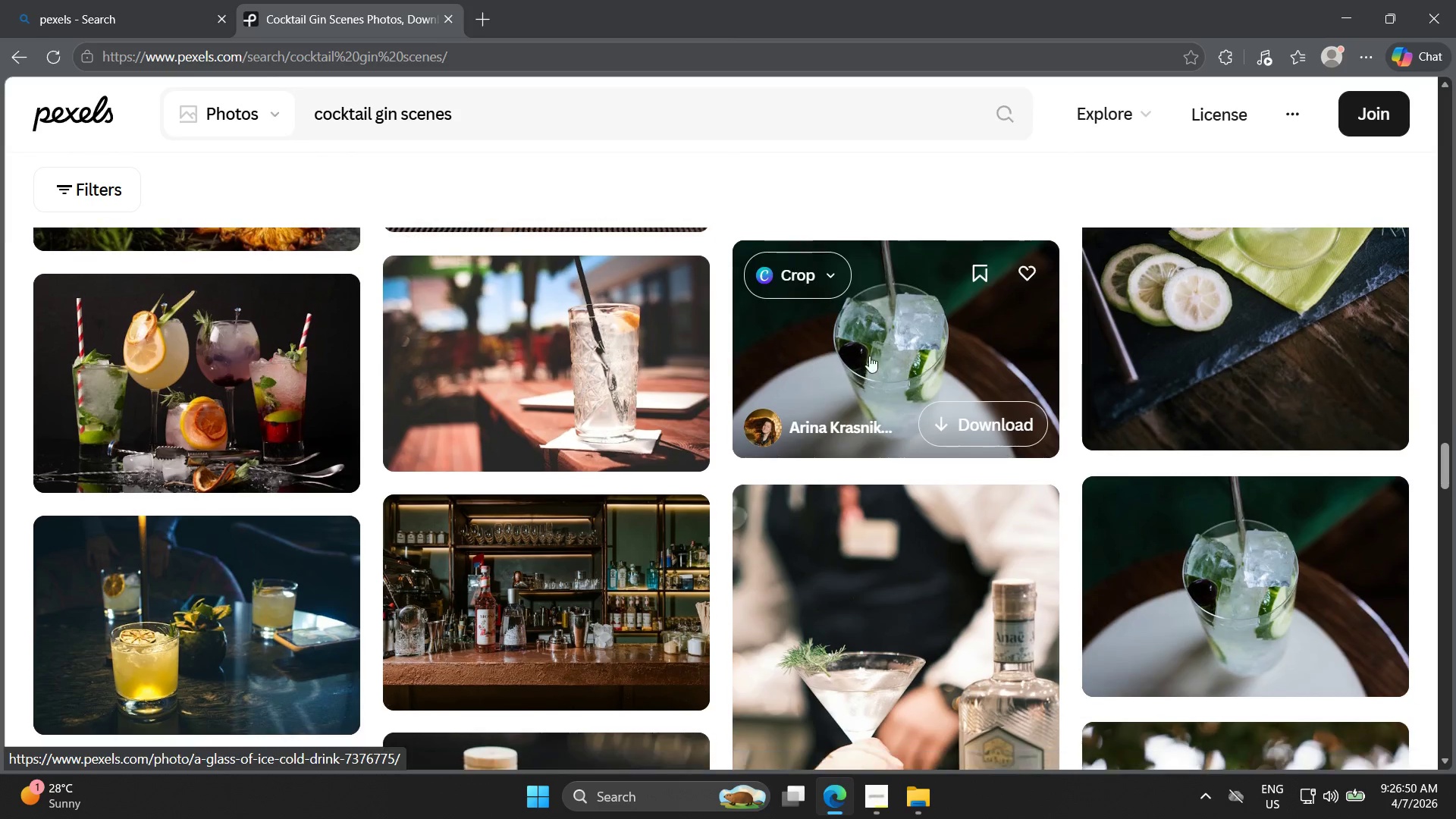 
scroll: coordinate [867, 375], scroll_direction: down, amount: 3.0
 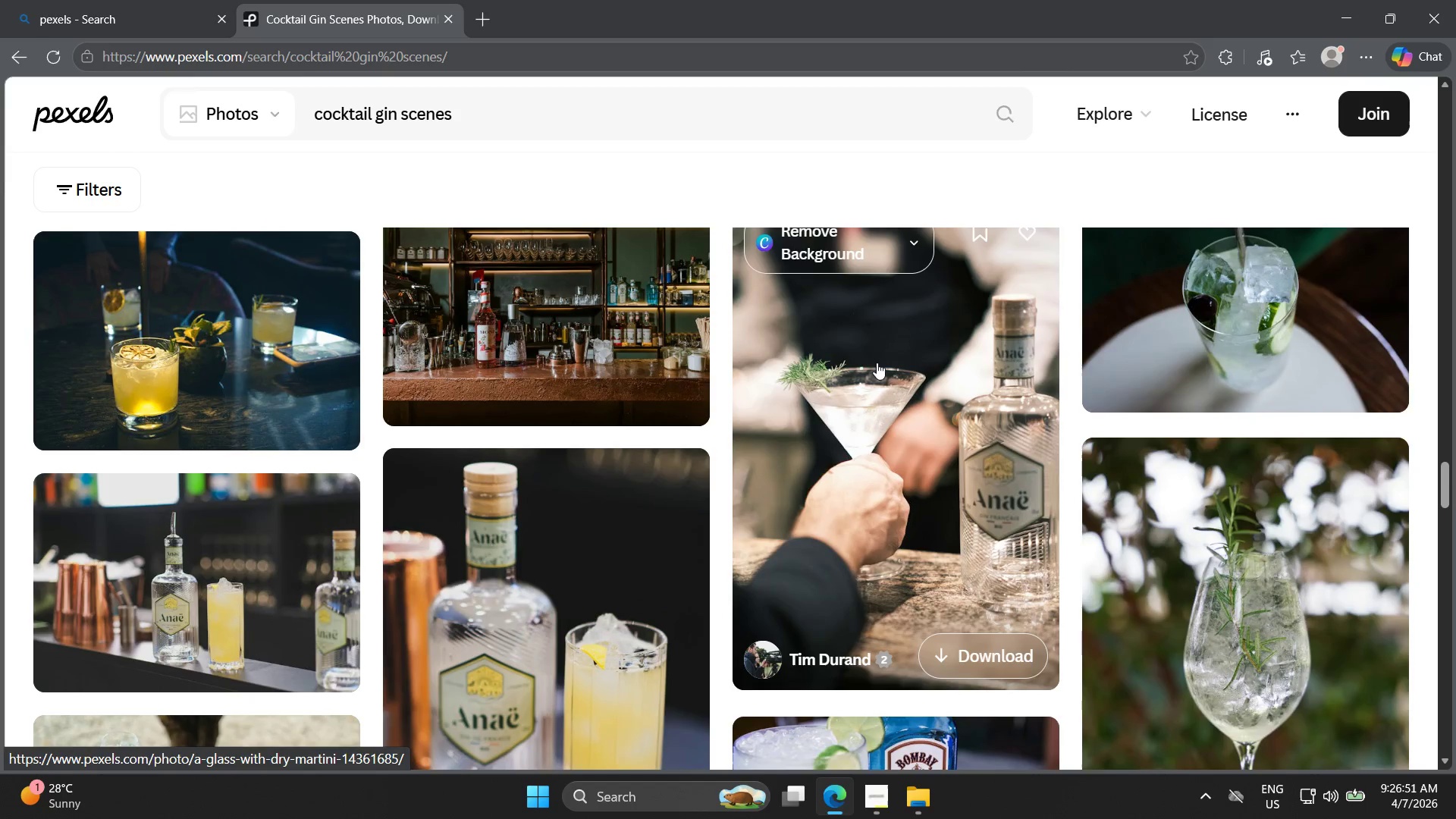 
scroll: coordinate [881, 361], scroll_direction: none, amount: 0.0
 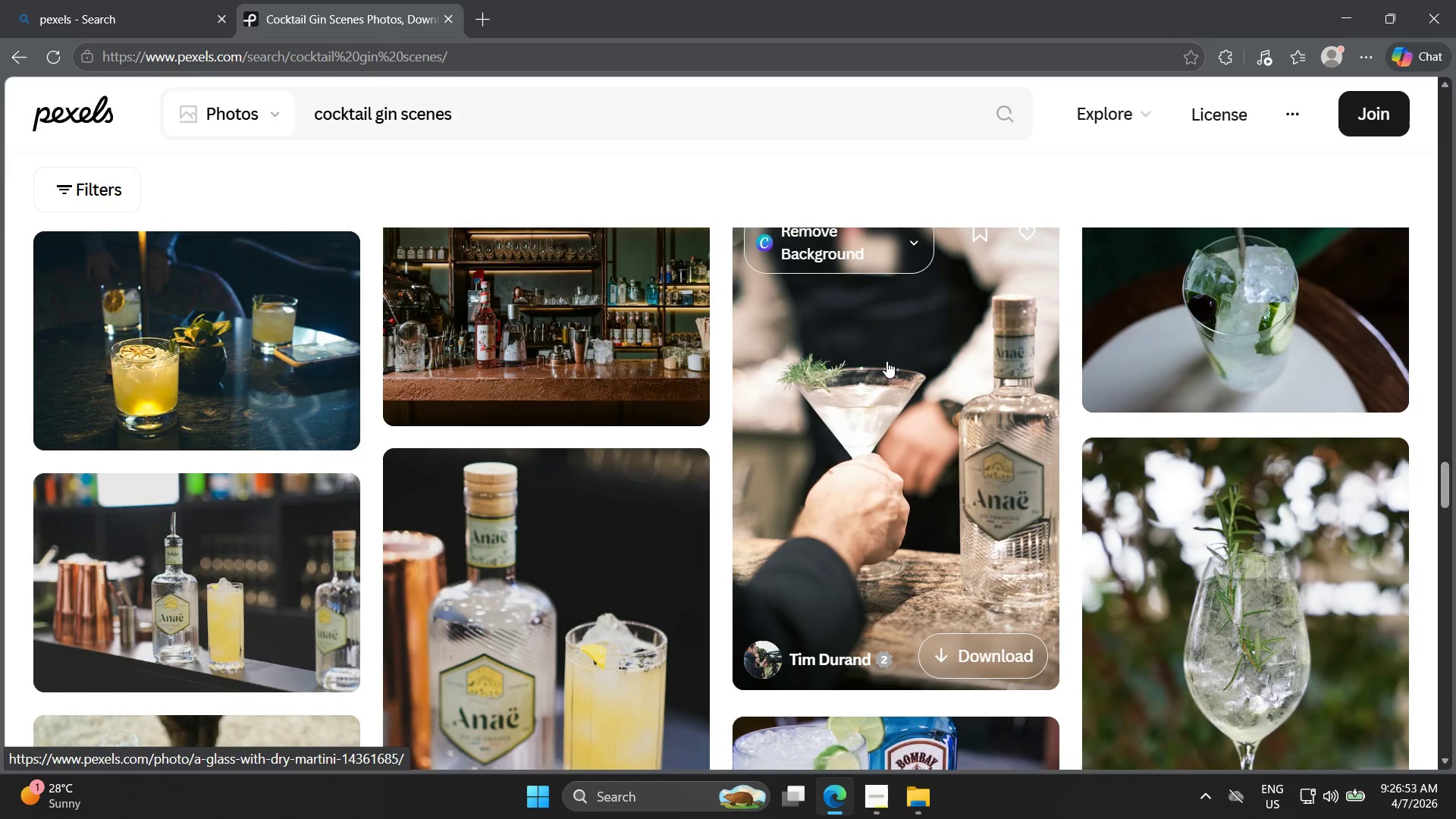 
scroll: coordinate [885, 378], scroll_direction: down, amount: 6.0
 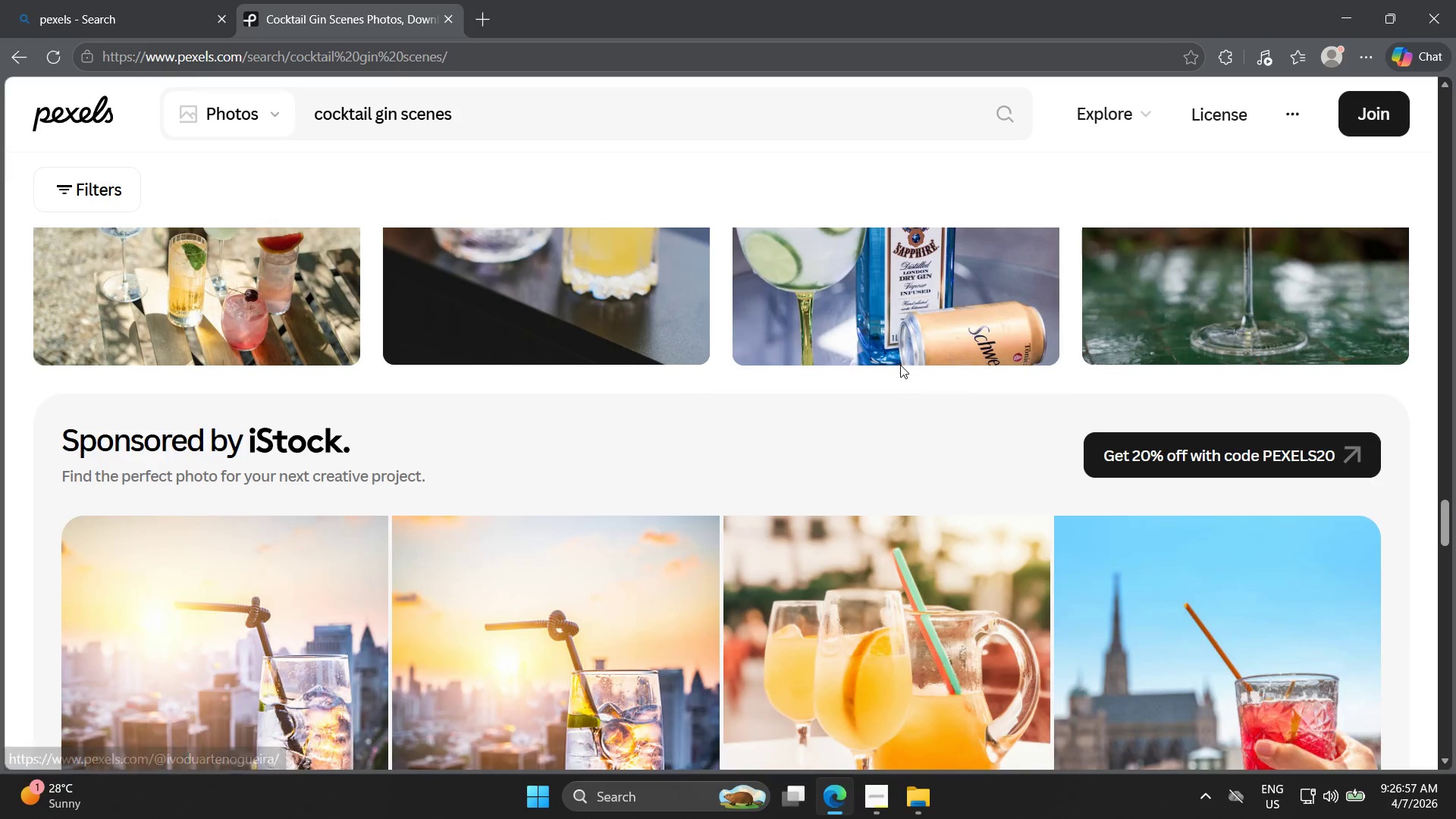 
scroll: coordinate [902, 376], scroll_direction: up, amount: 11.0
 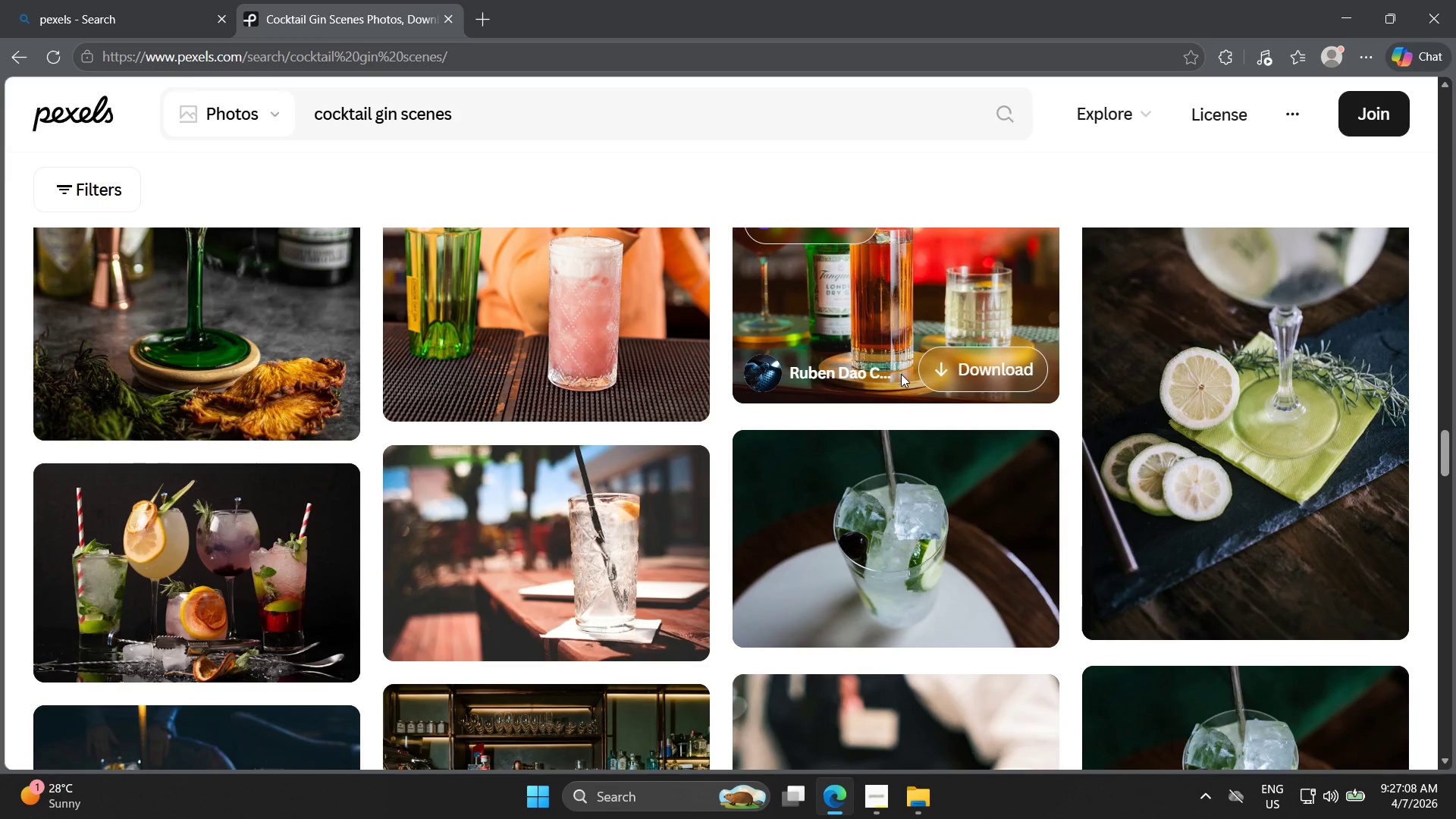 
wait(14.41)
 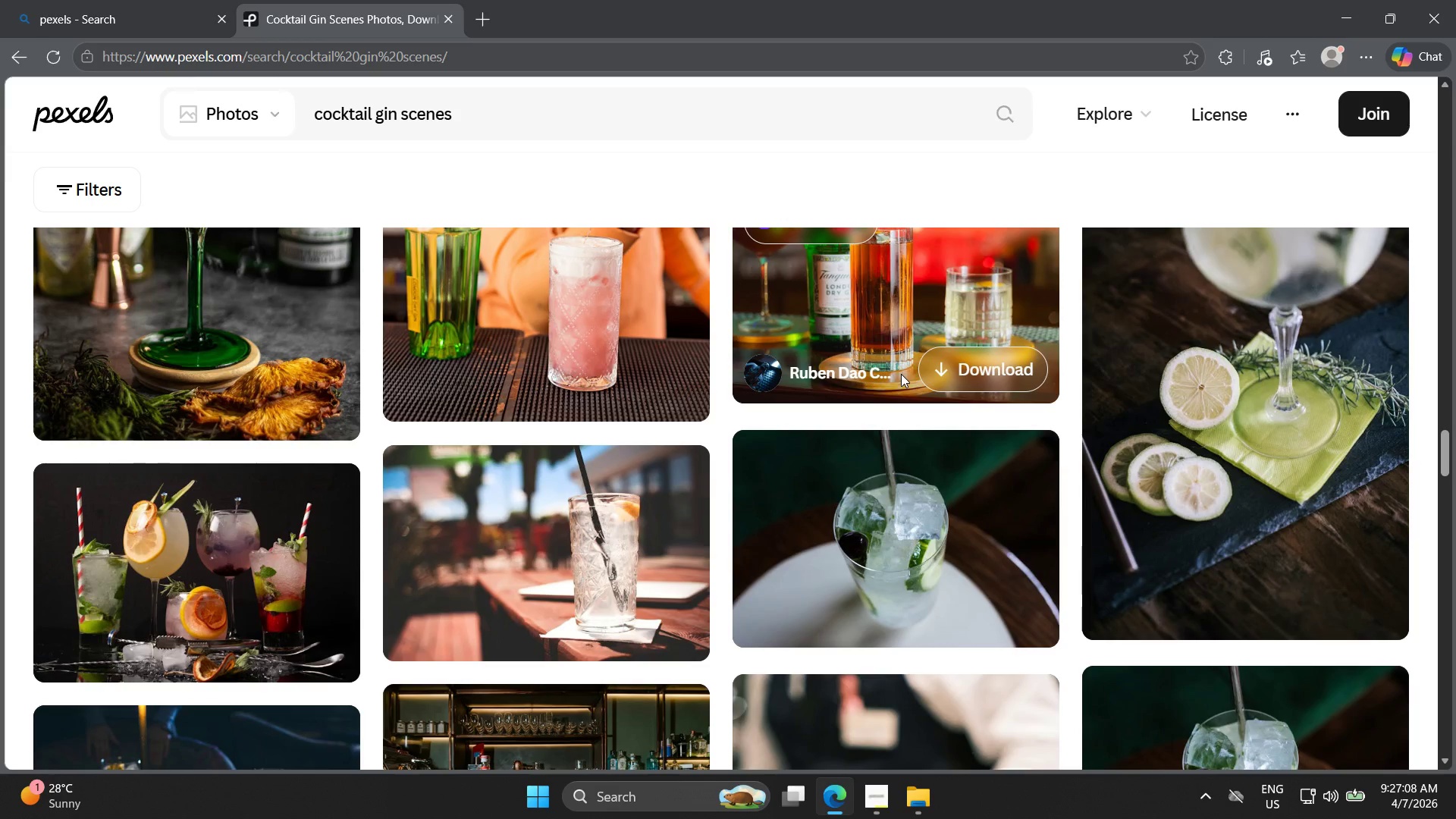 
scroll: coordinate [872, 426], scroll_direction: down, amount: 10.0
 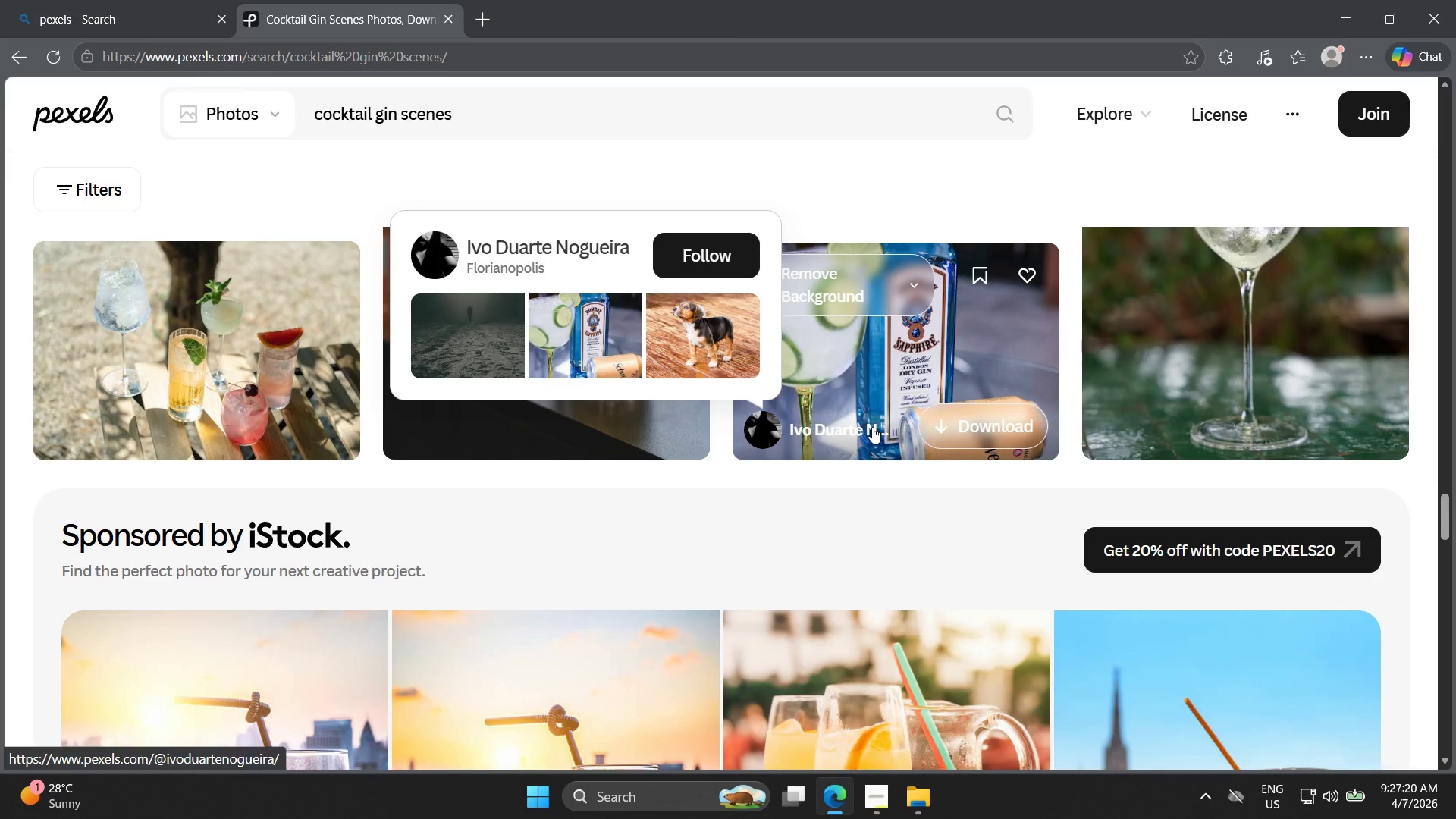 
wait(6.07)
 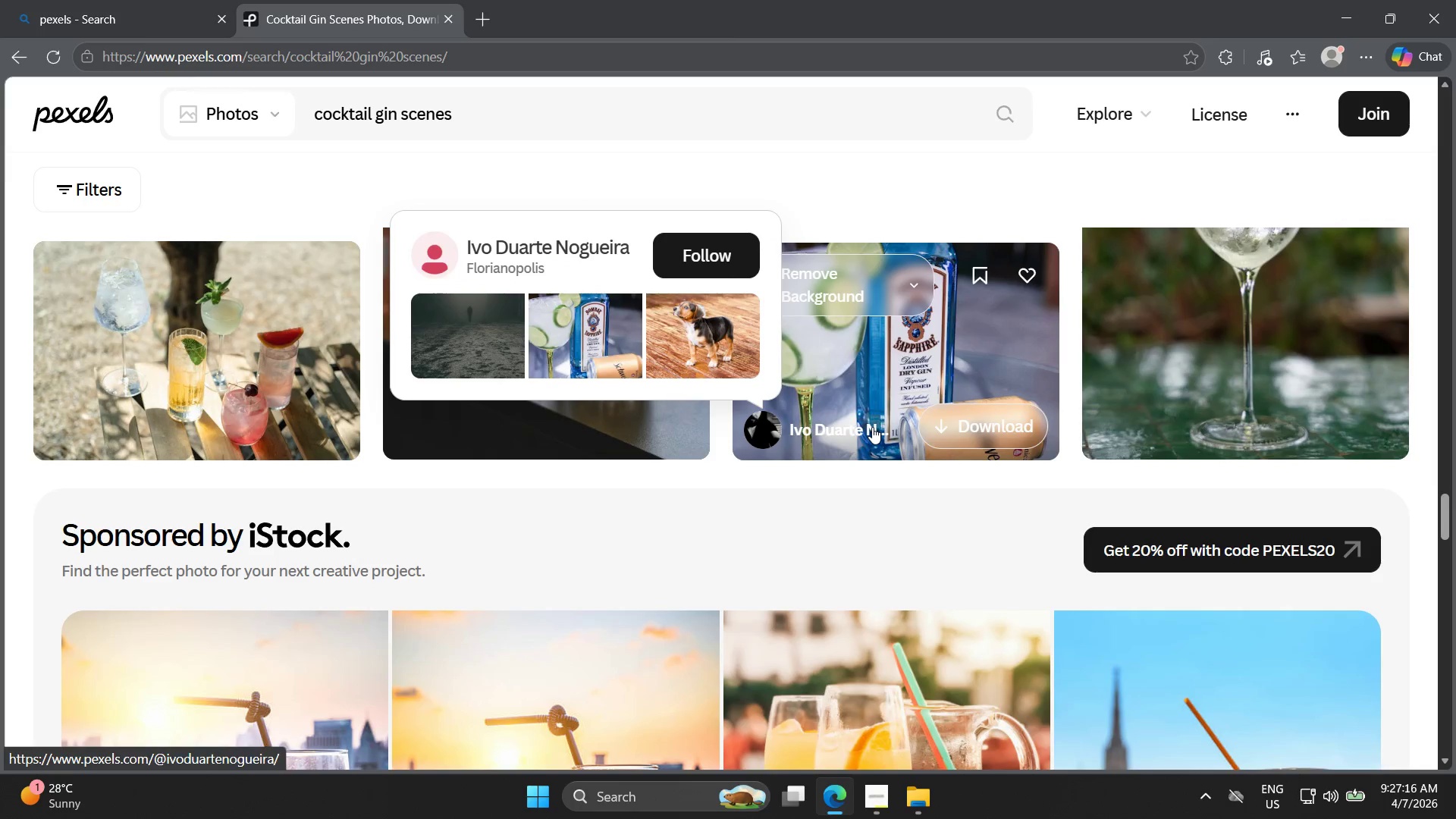 
scroll: coordinate [873, 439], scroll_direction: down, amount: 2.0
 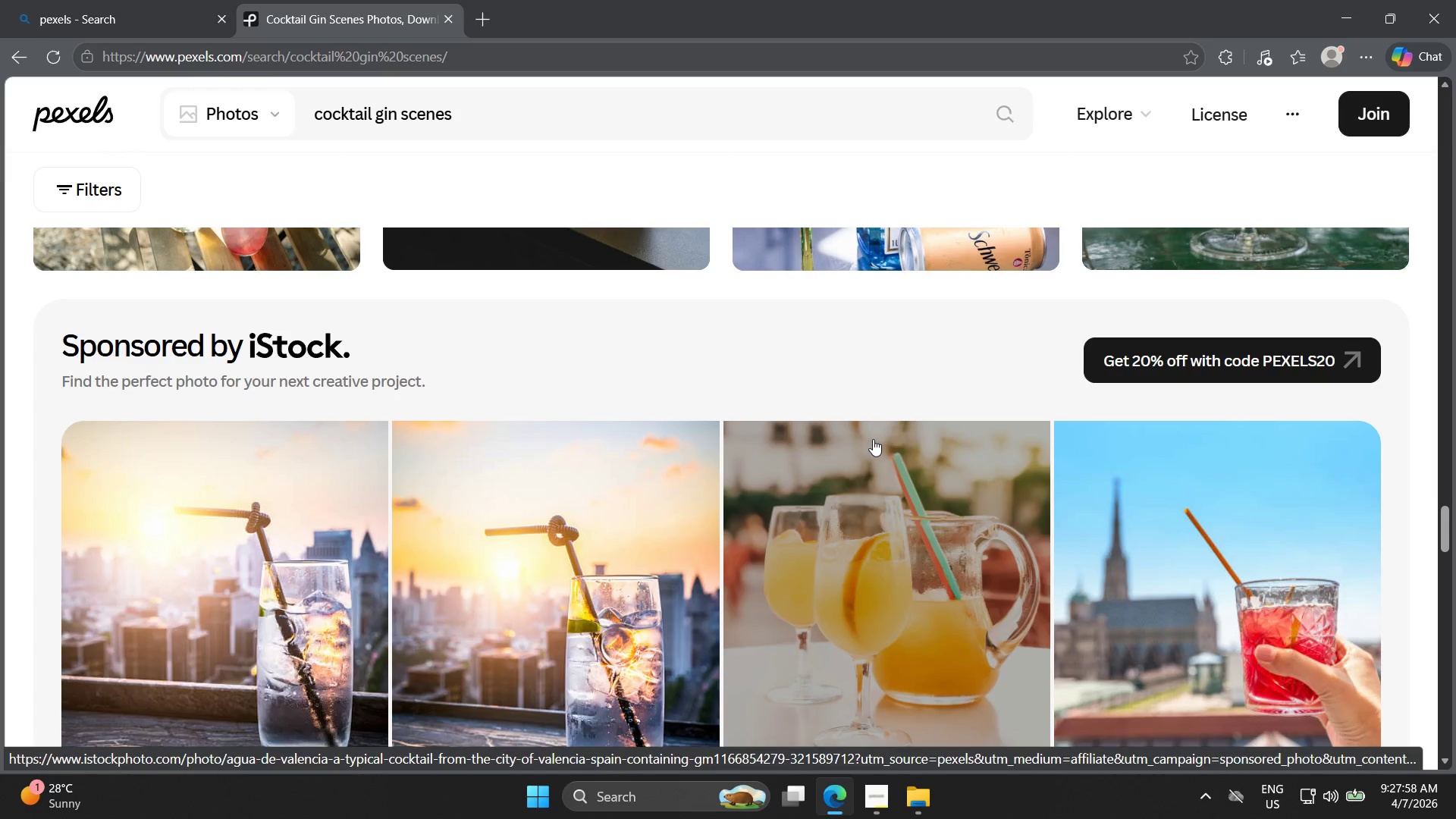 
wait(40.77)
 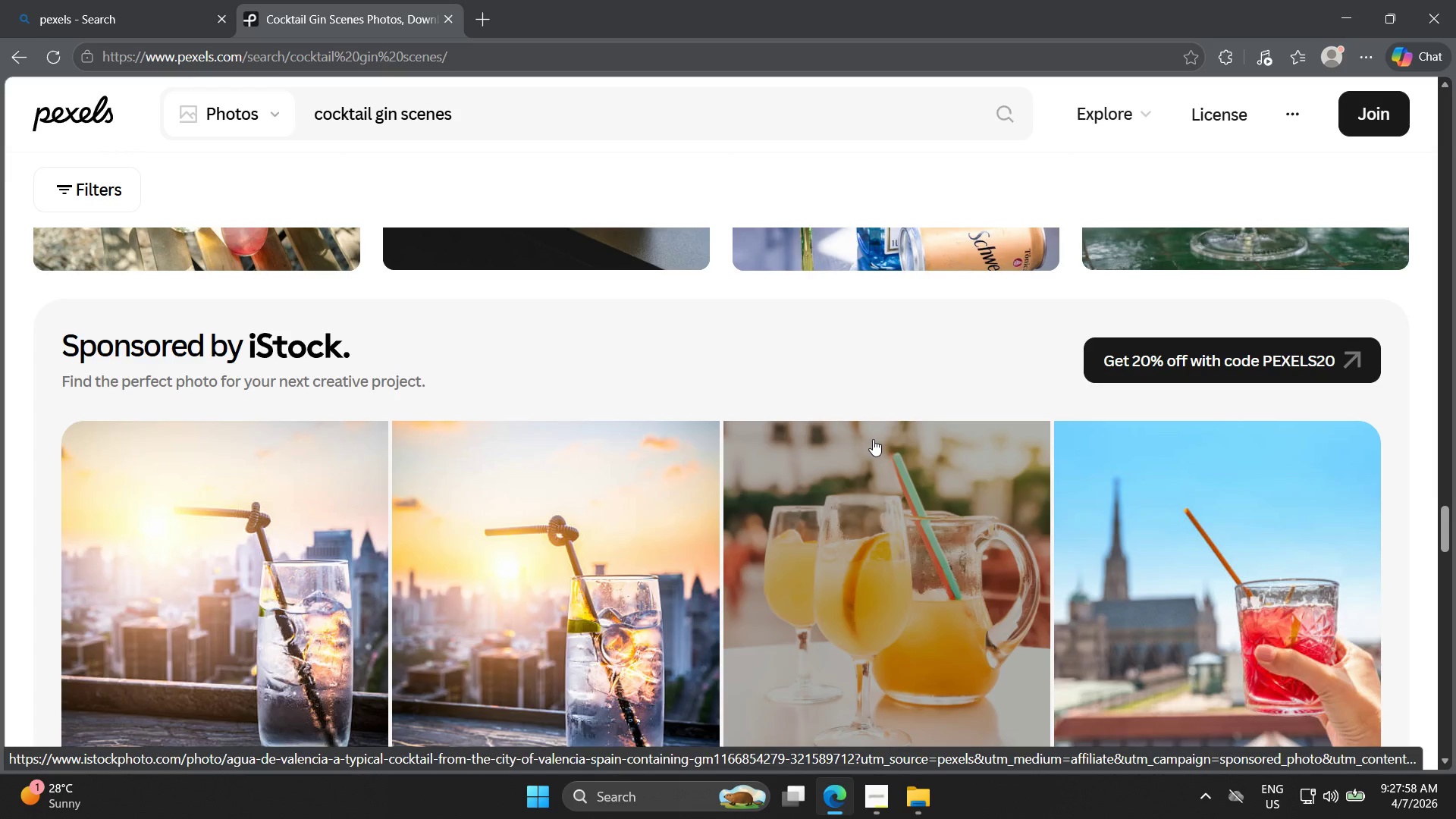 
scroll: coordinate [907, 459], scroll_direction: up, amount: 24.0
 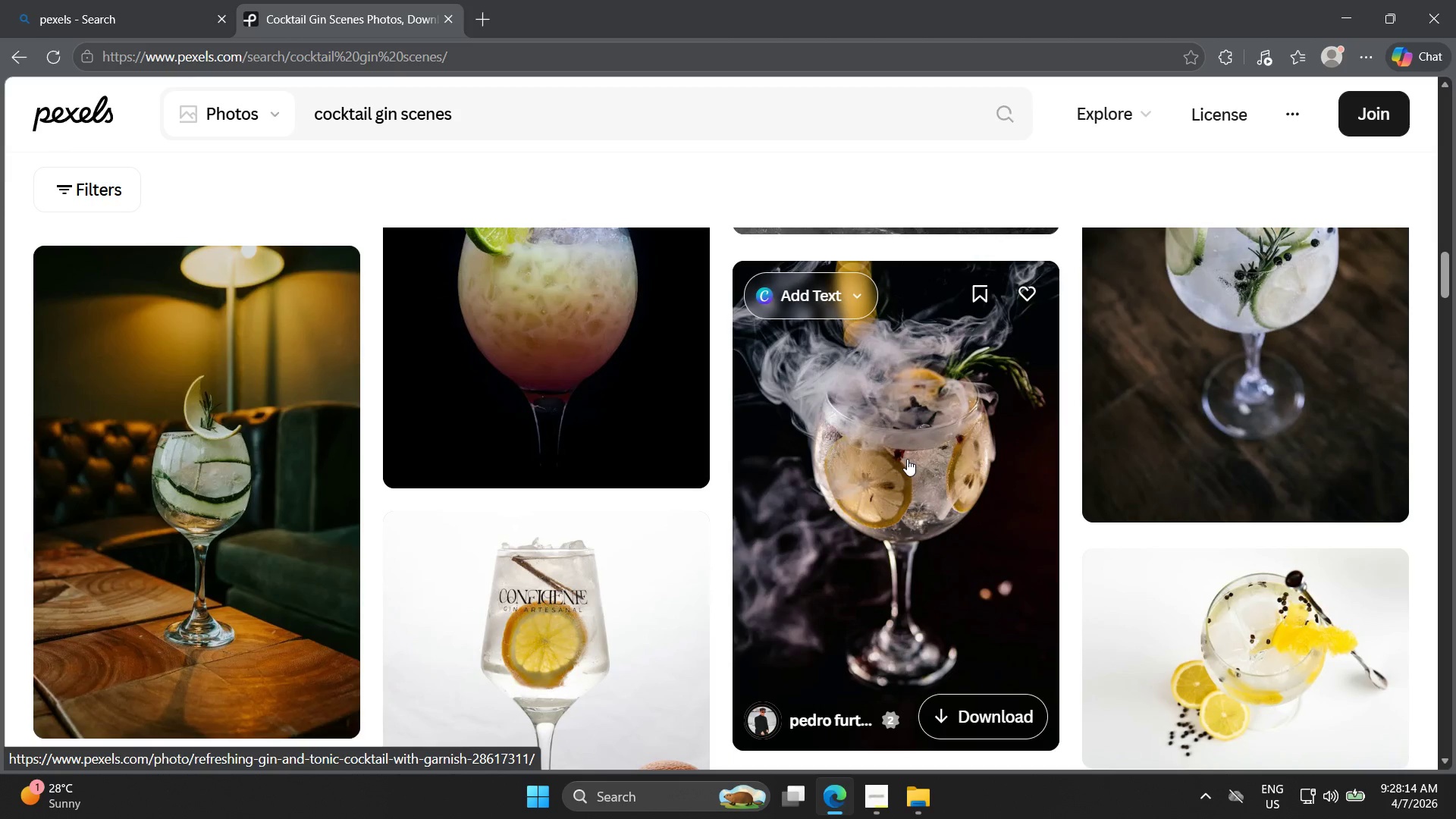 
scroll: coordinate [907, 459], scroll_direction: up, amount: 8.0
 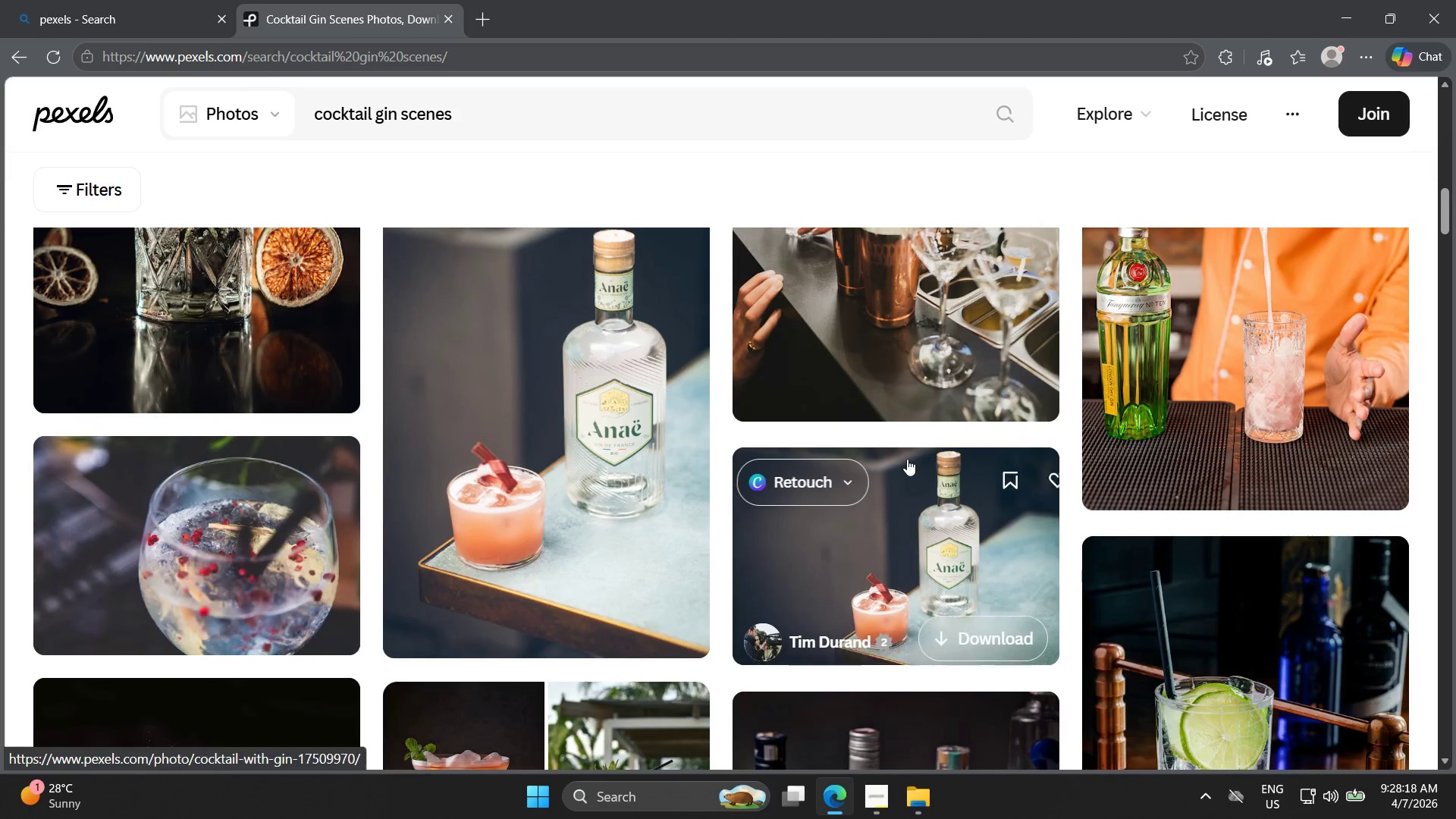 
scroll: coordinate [907, 459], scroll_direction: down, amount: 6.0
 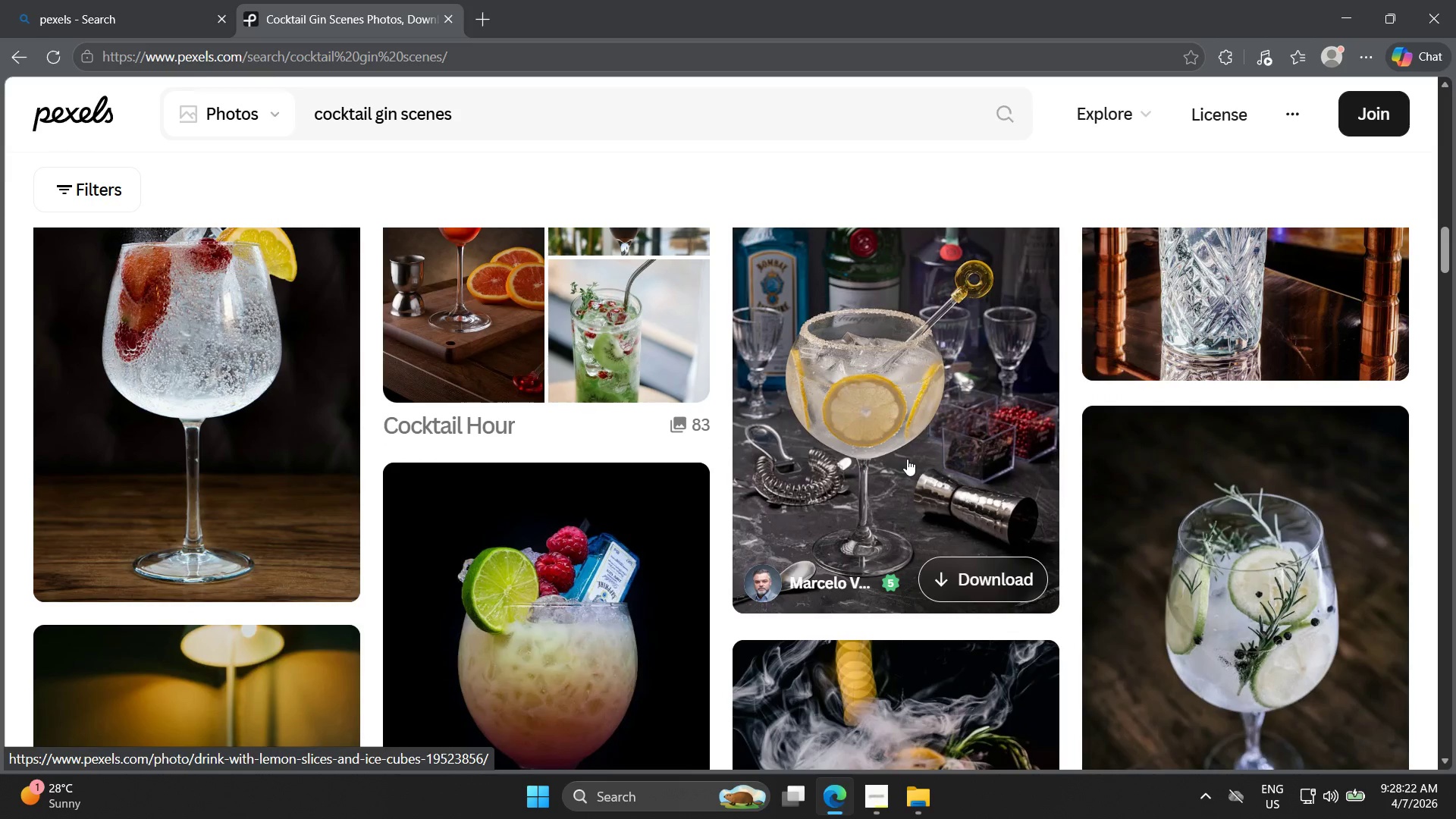 
scroll: coordinate [907, 459], scroll_direction: up, amount: 2.0
 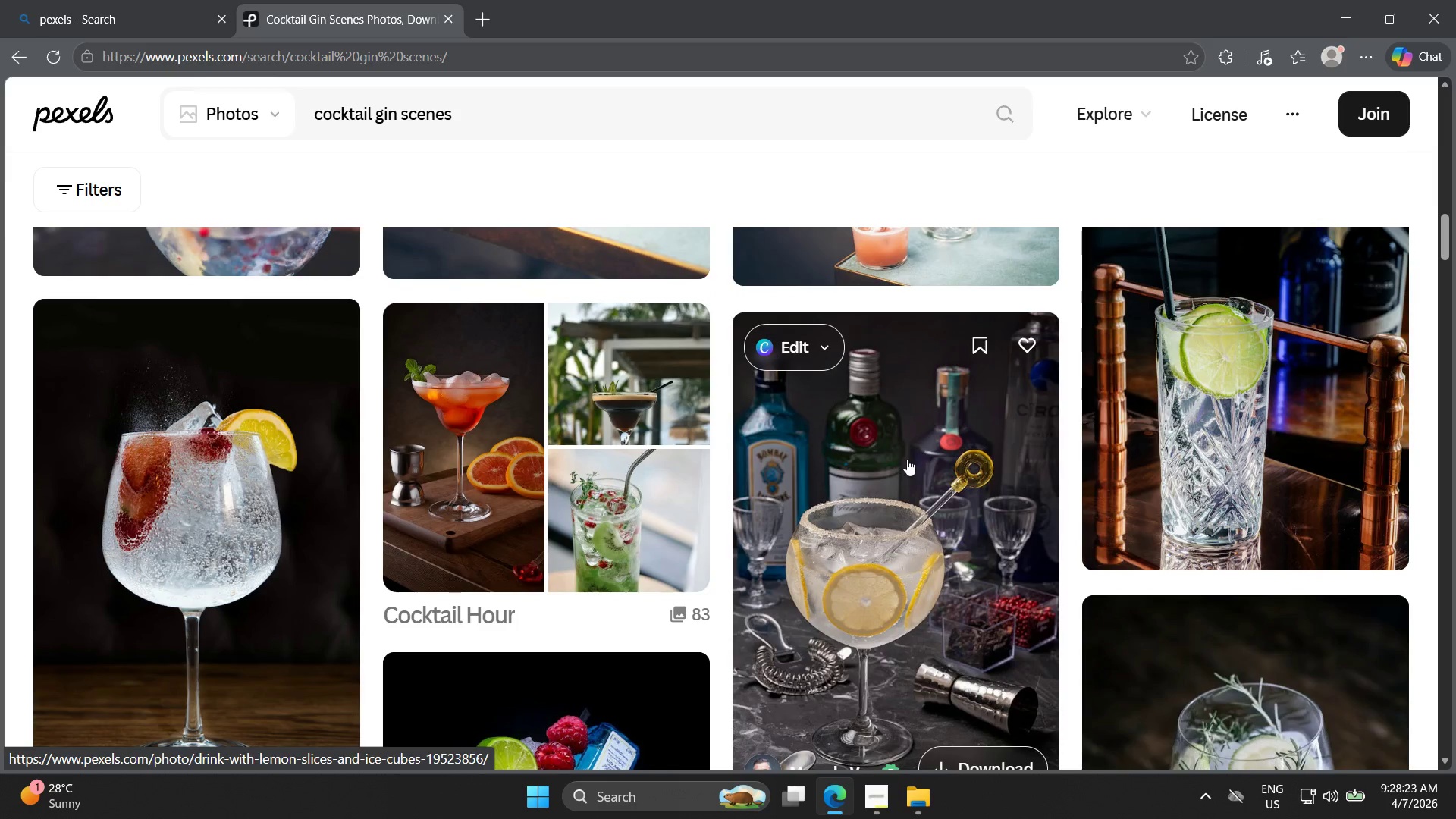 
scroll: coordinate [909, 482], scroll_direction: down, amount: 27.0
 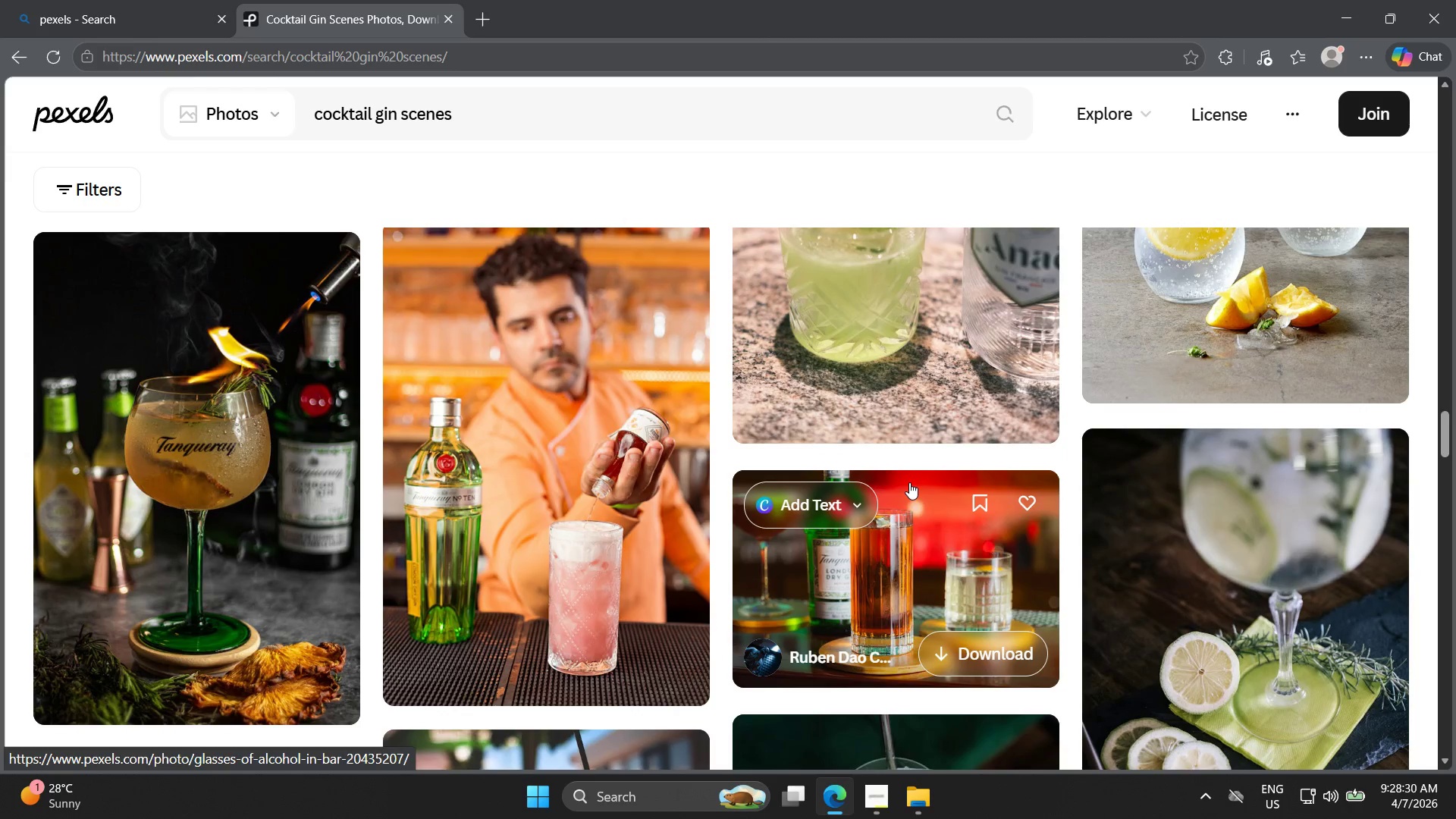 
scroll: coordinate [908, 472], scroll_direction: down, amount: 8.0
 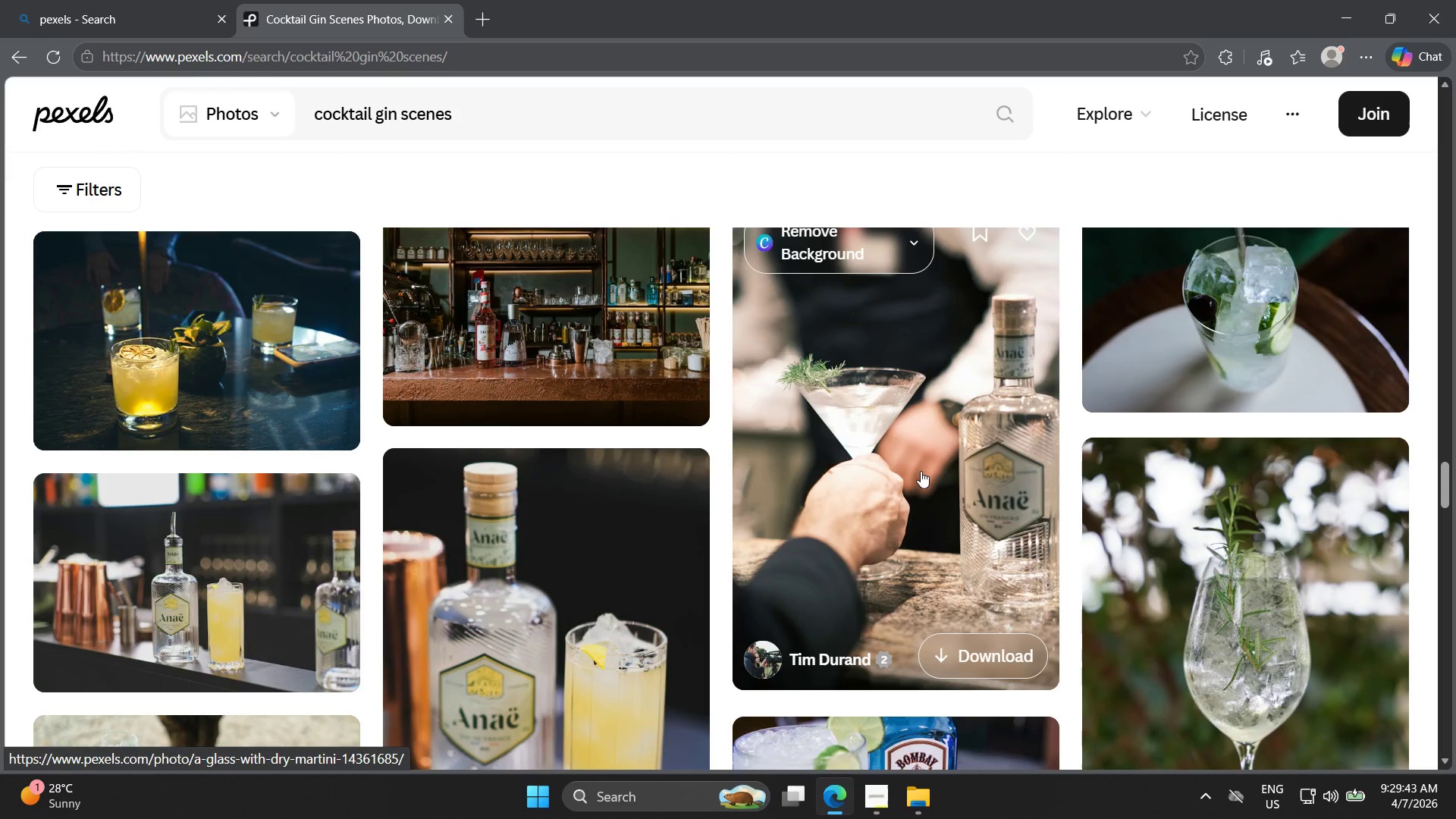 
wait(75.75)
 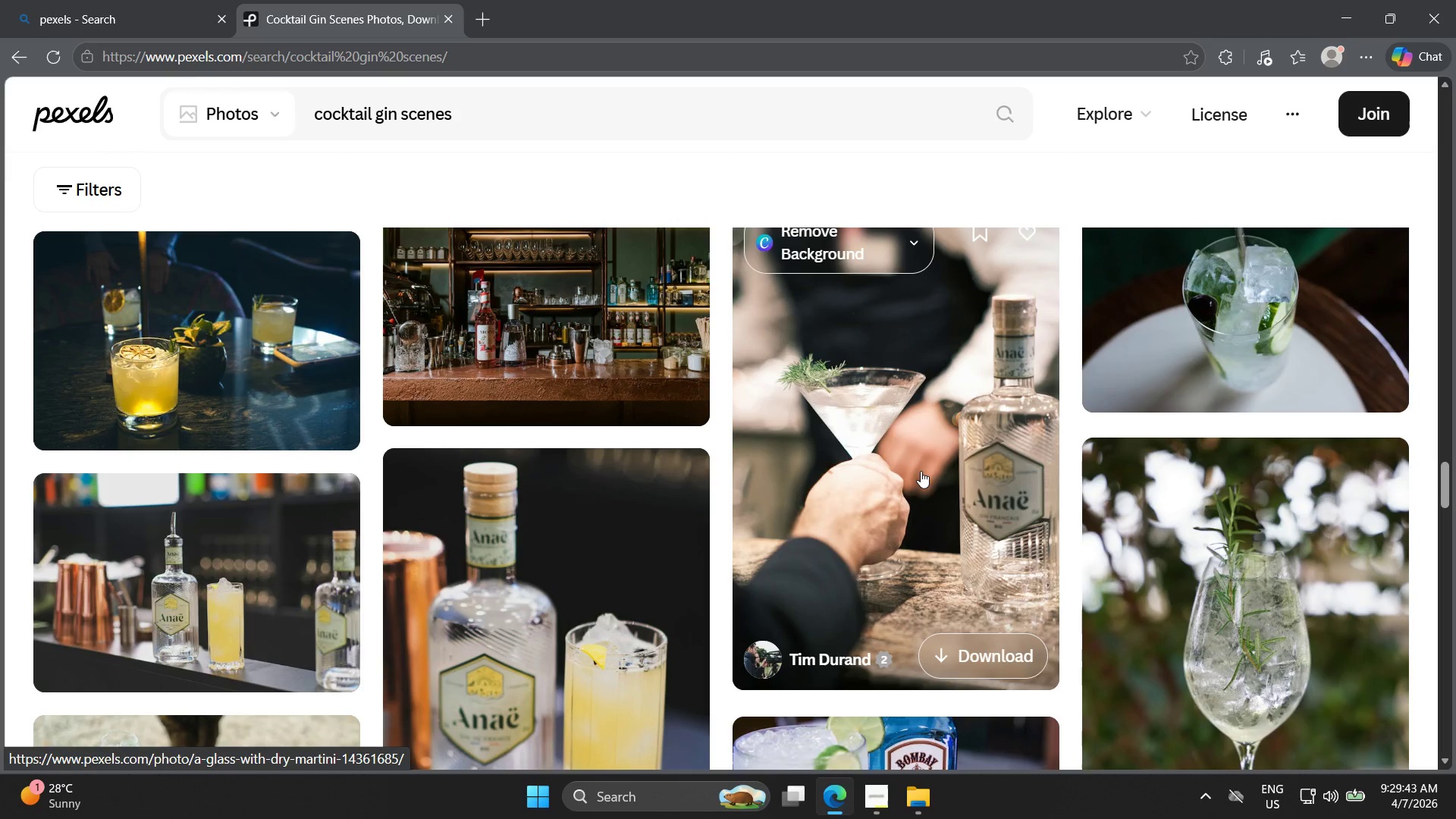 
scroll: coordinate [890, 355], scroll_direction: down, amount: 2.0
 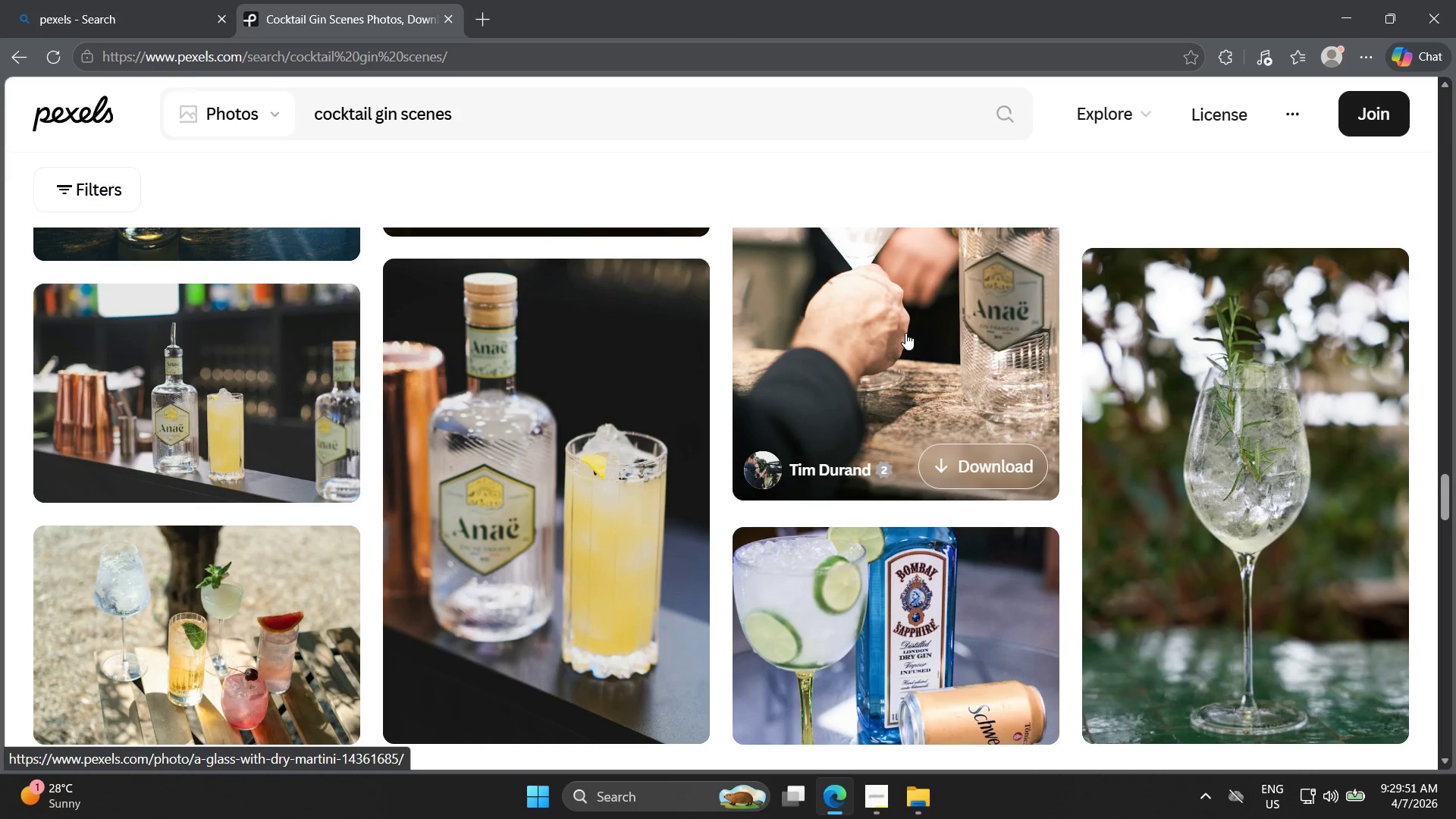 
scroll: coordinate [849, 450], scroll_direction: up, amount: 5.0
 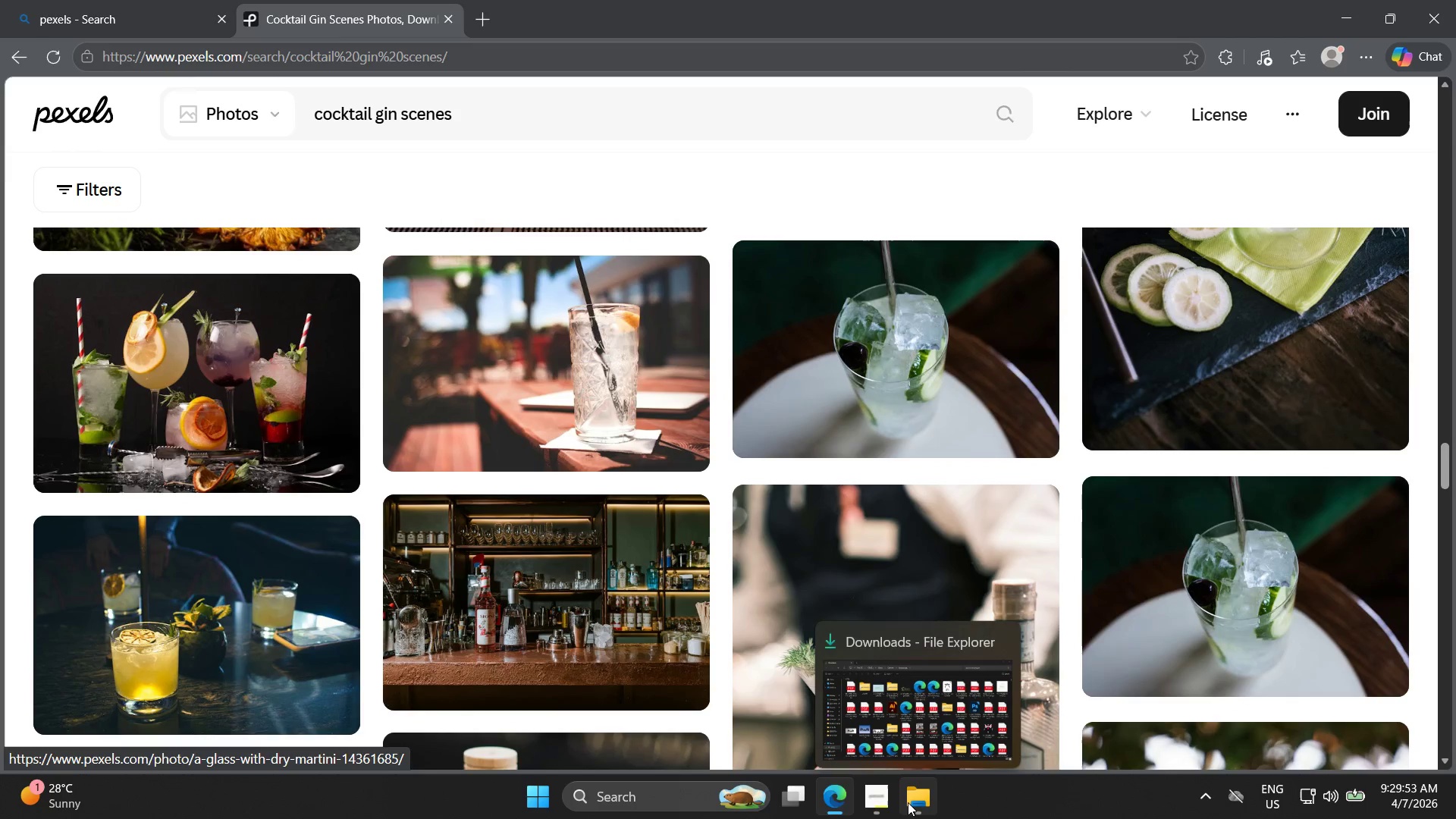 
left_click([912, 802])
 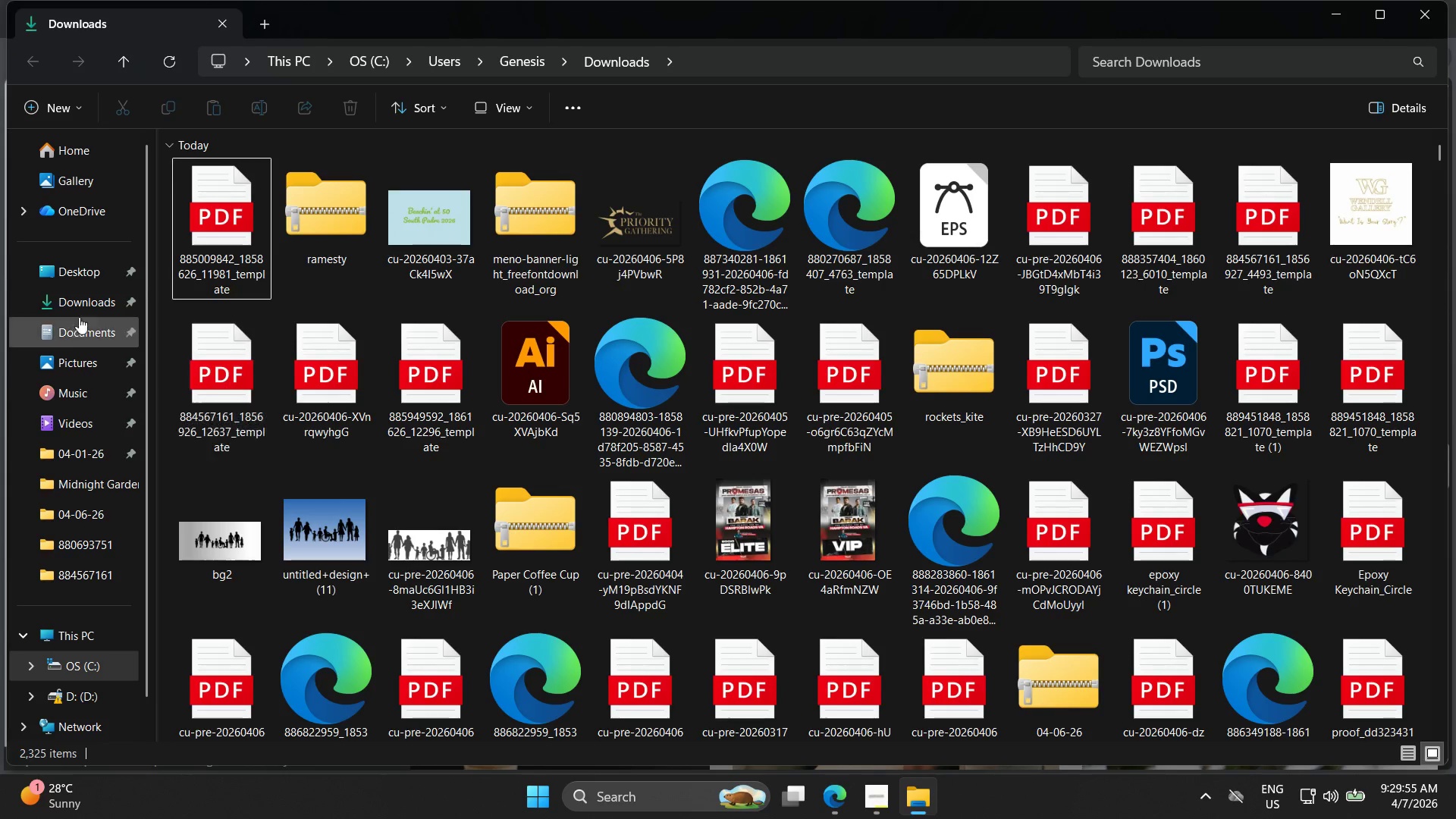 
left_click([75, 315])
 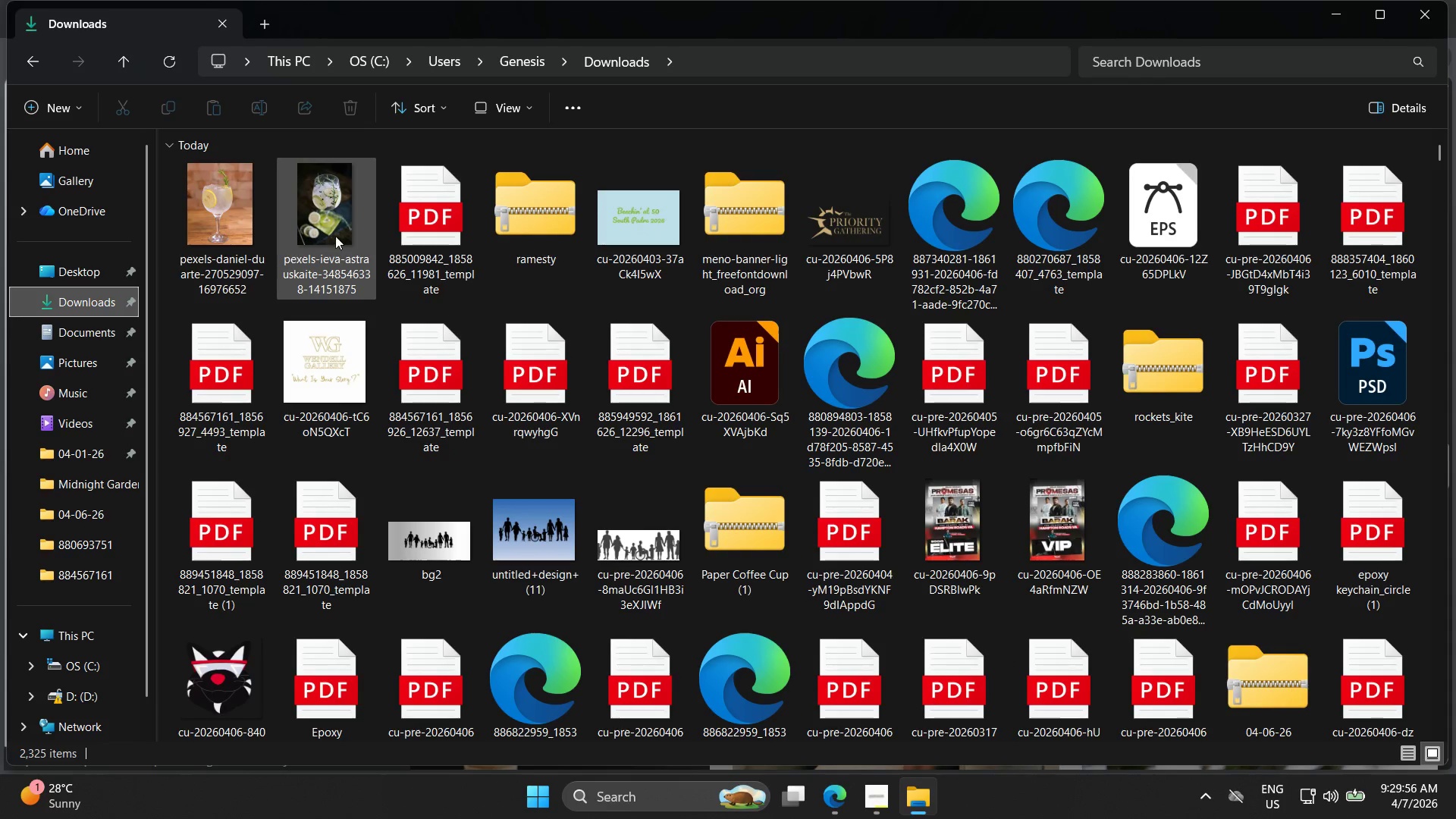 
right_click([345, 234])
 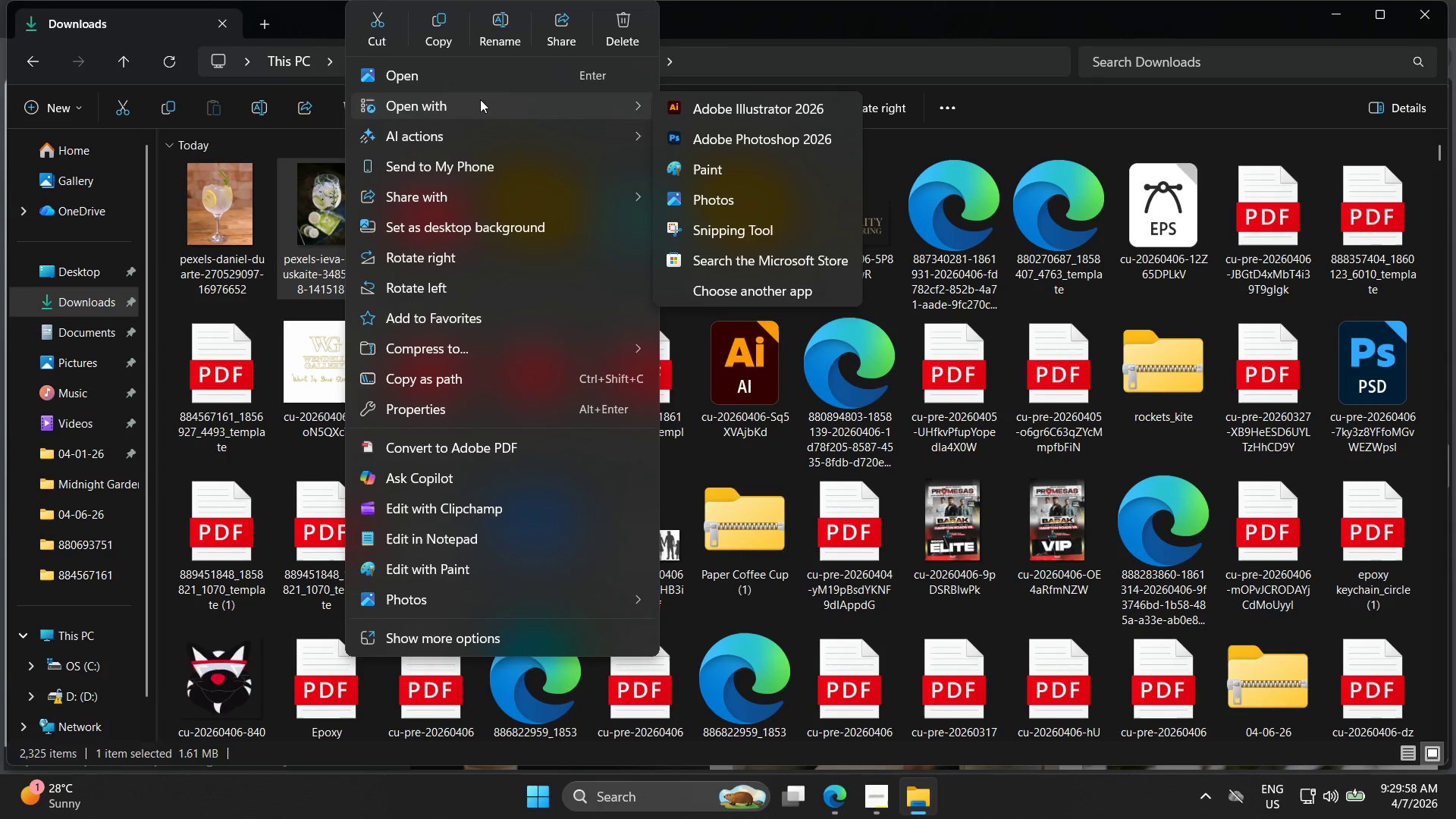 
left_click([737, 133])
 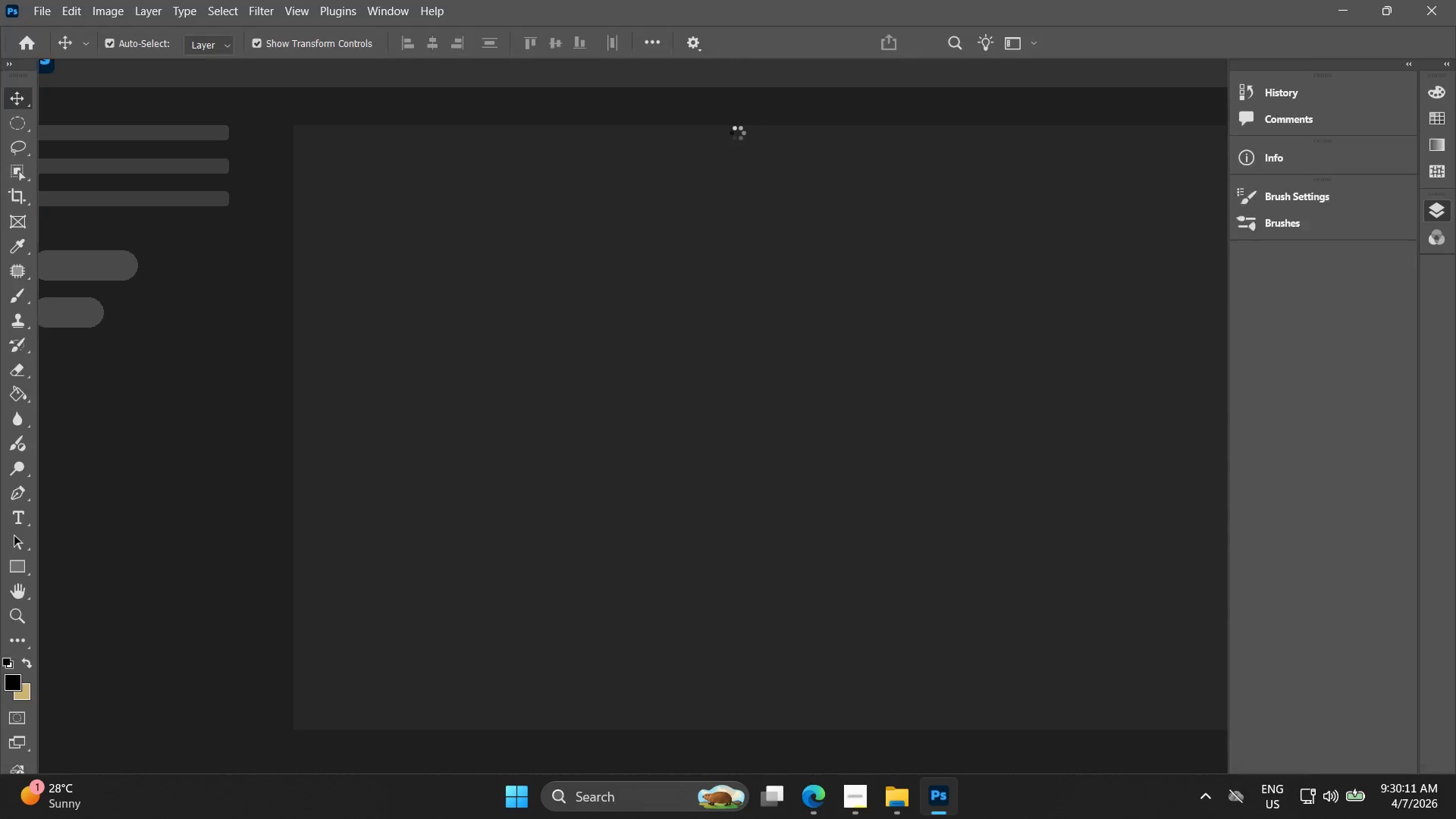 
wait(17.34)
 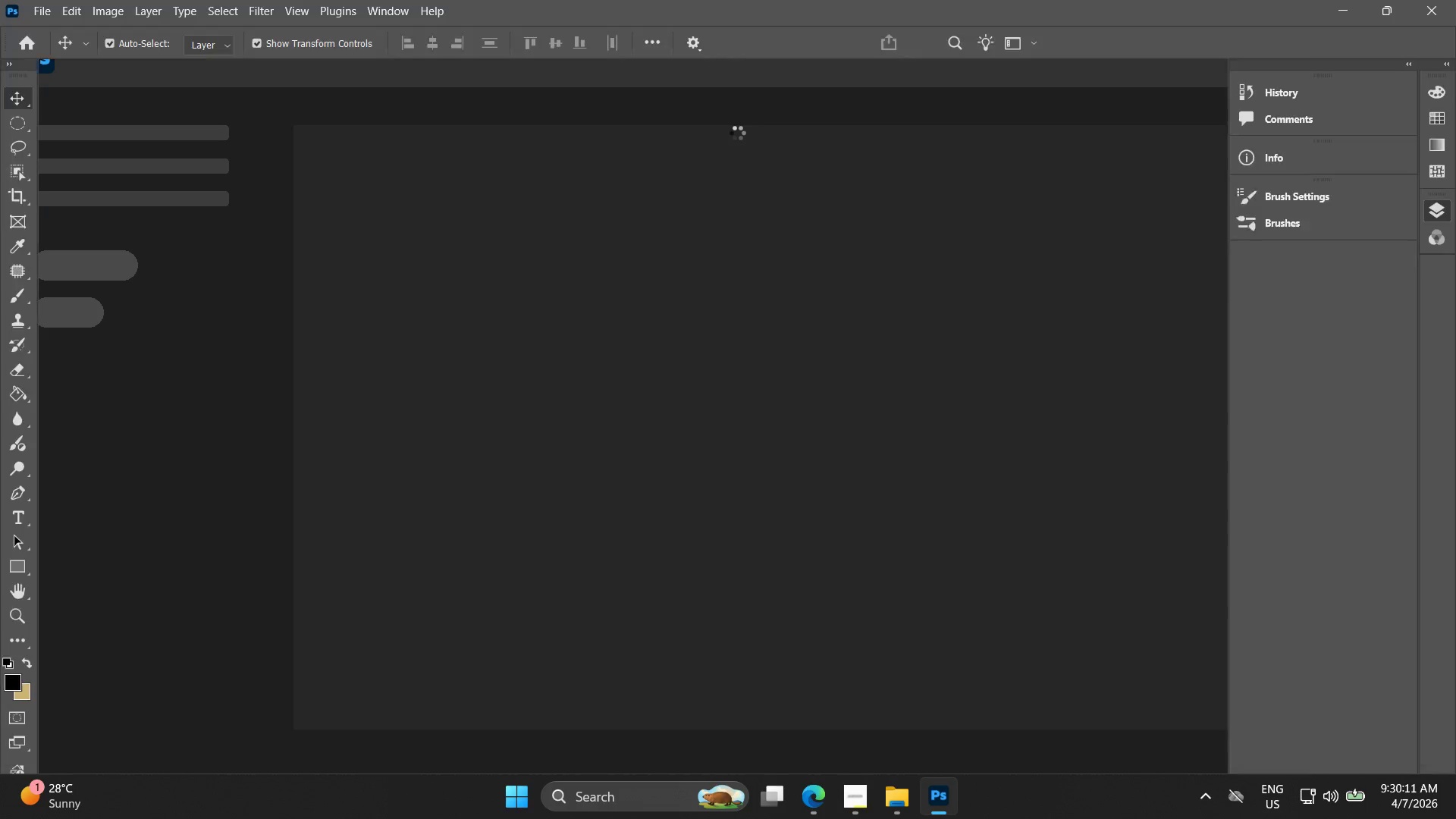 
right_click([1290, 322])
 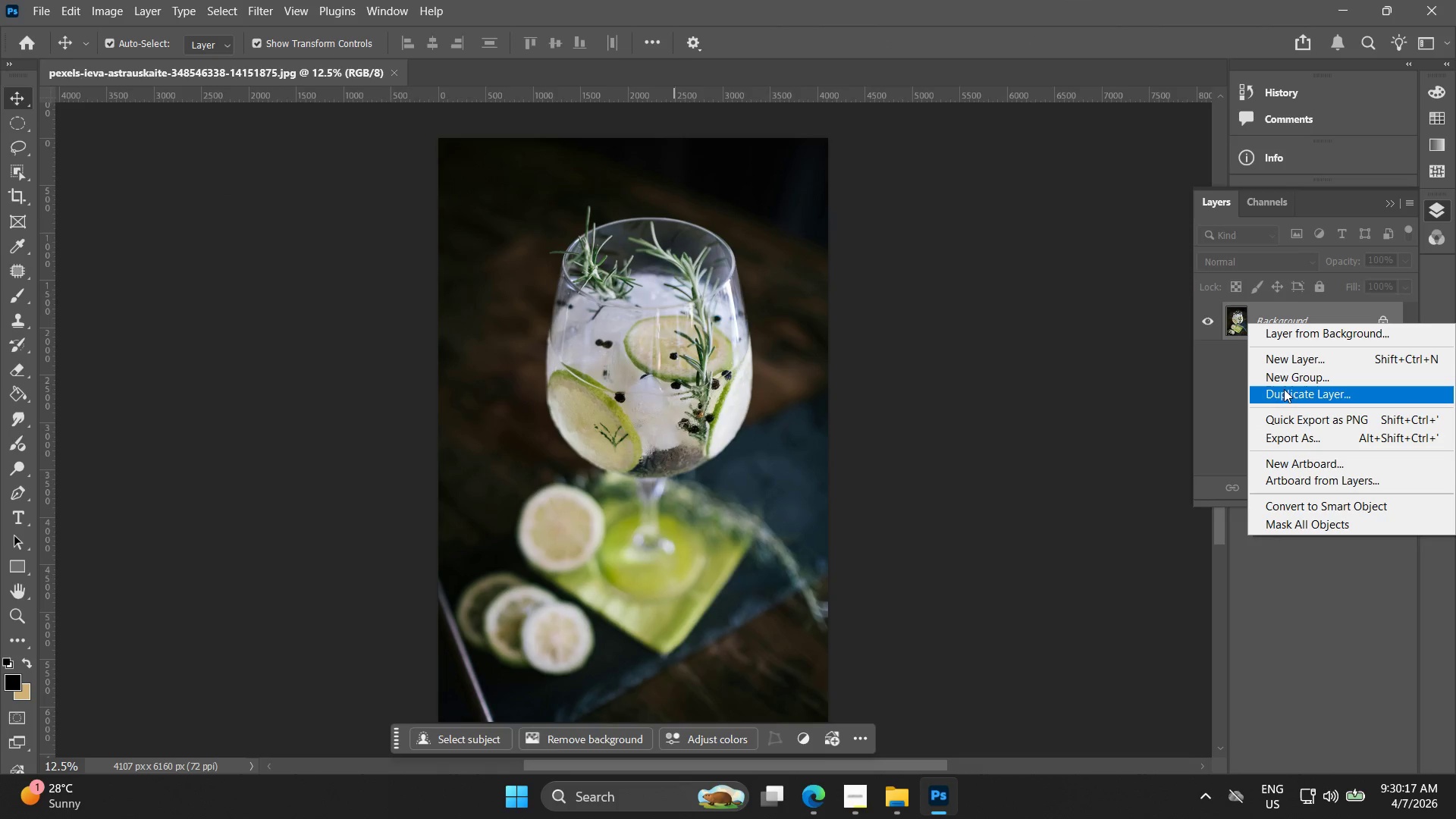 
left_click([1288, 391])
 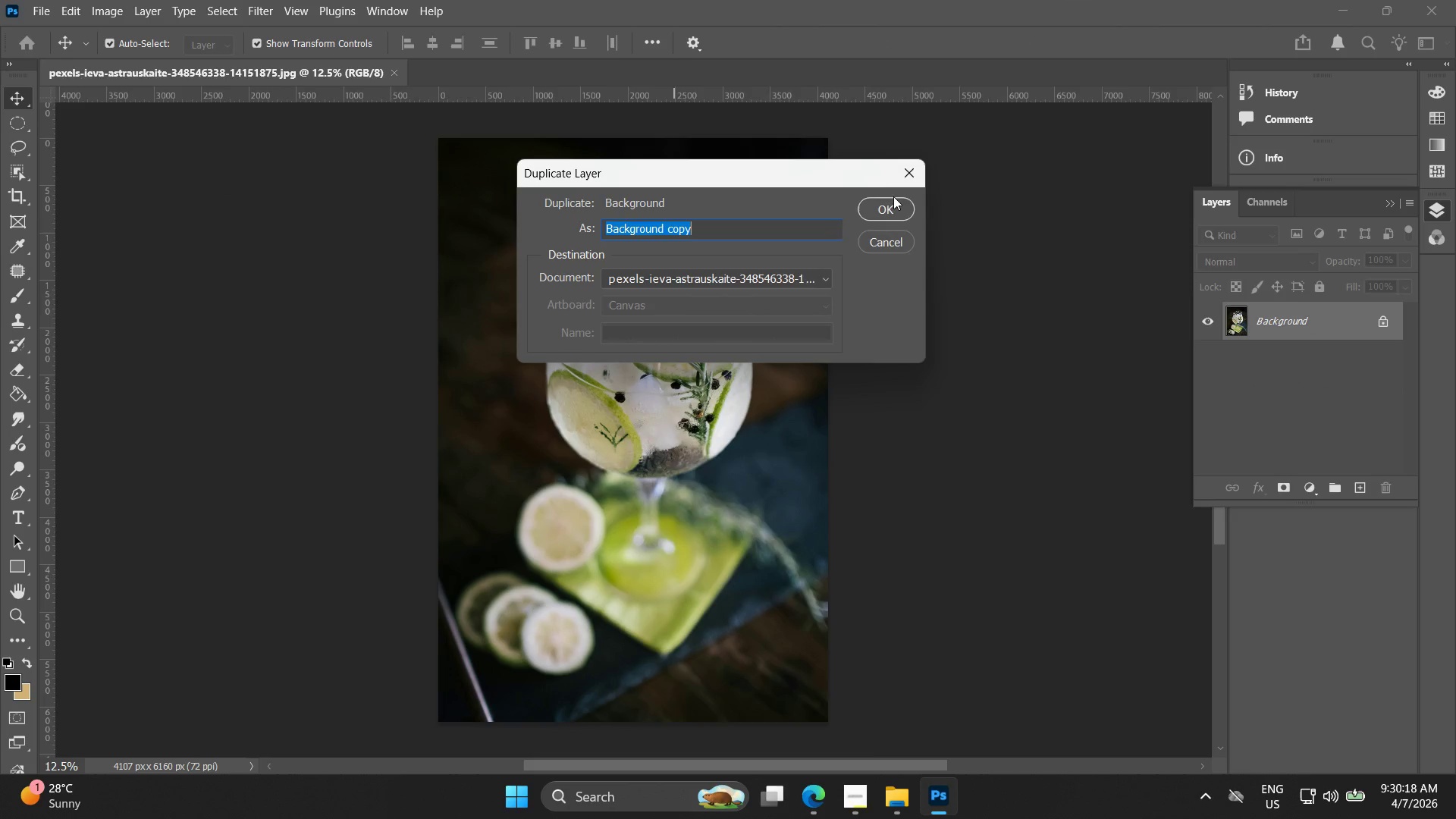 
double_click([893, 201])
 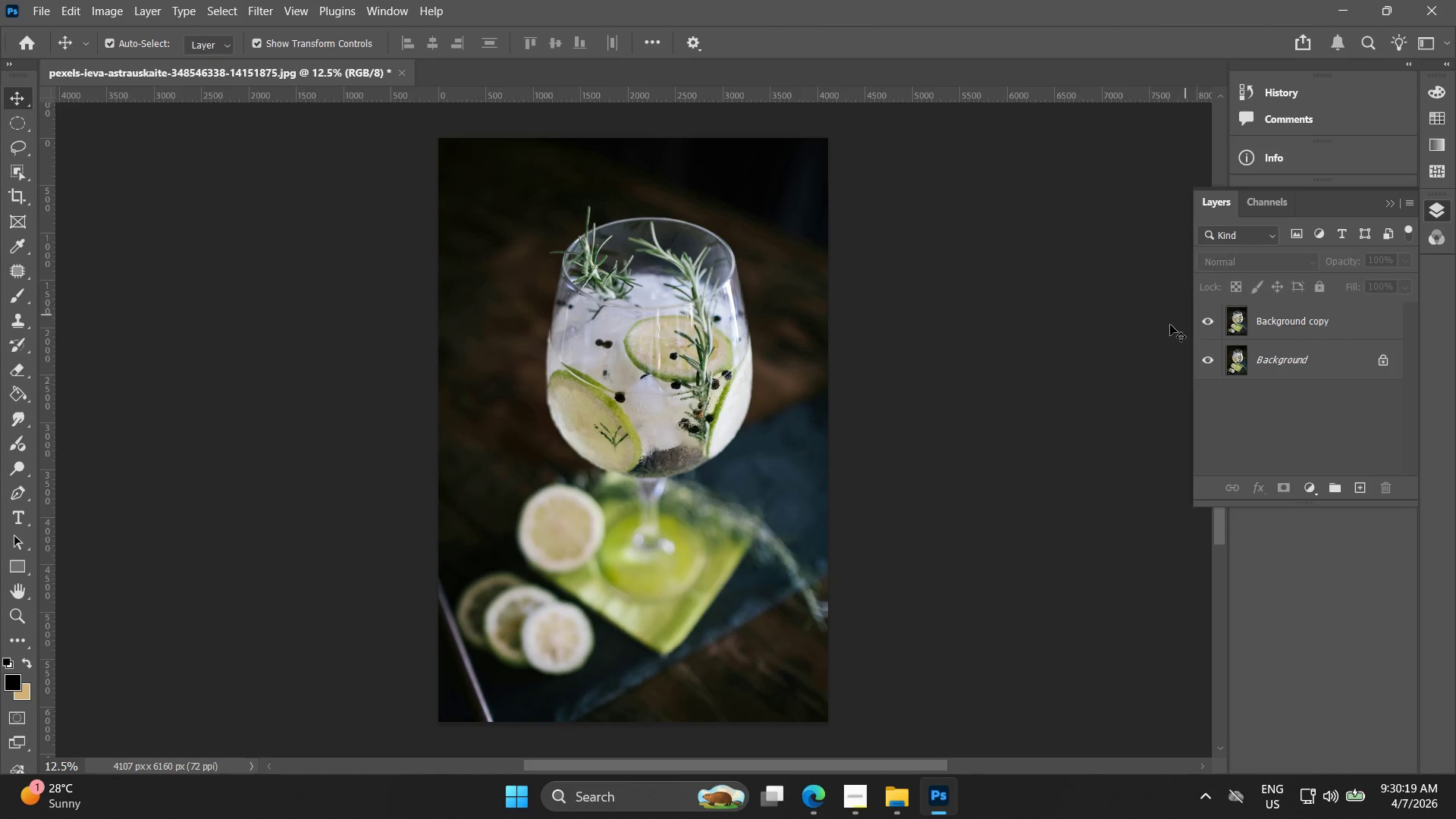 
left_click([1269, 315])
 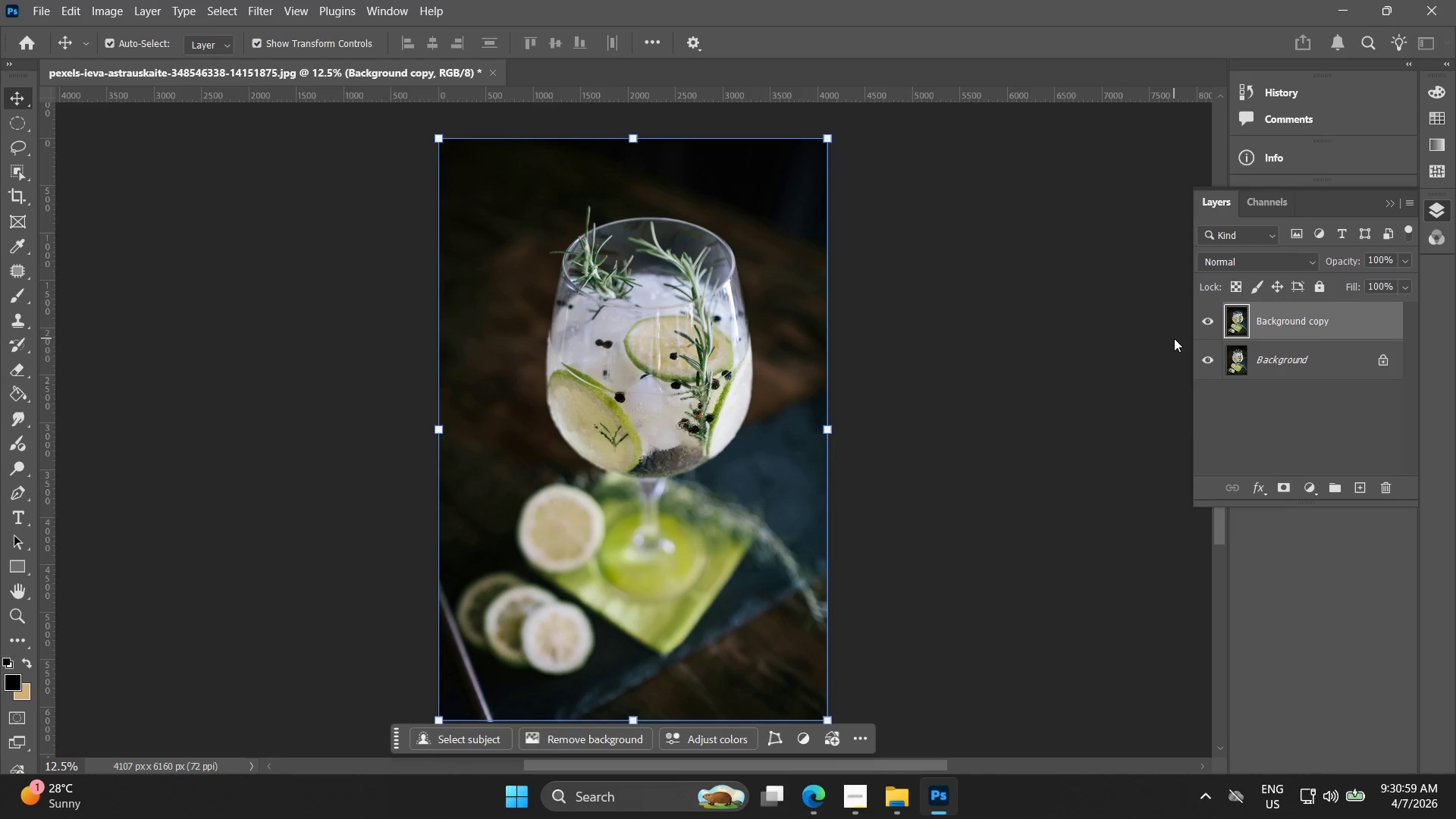 
wait(44.81)
 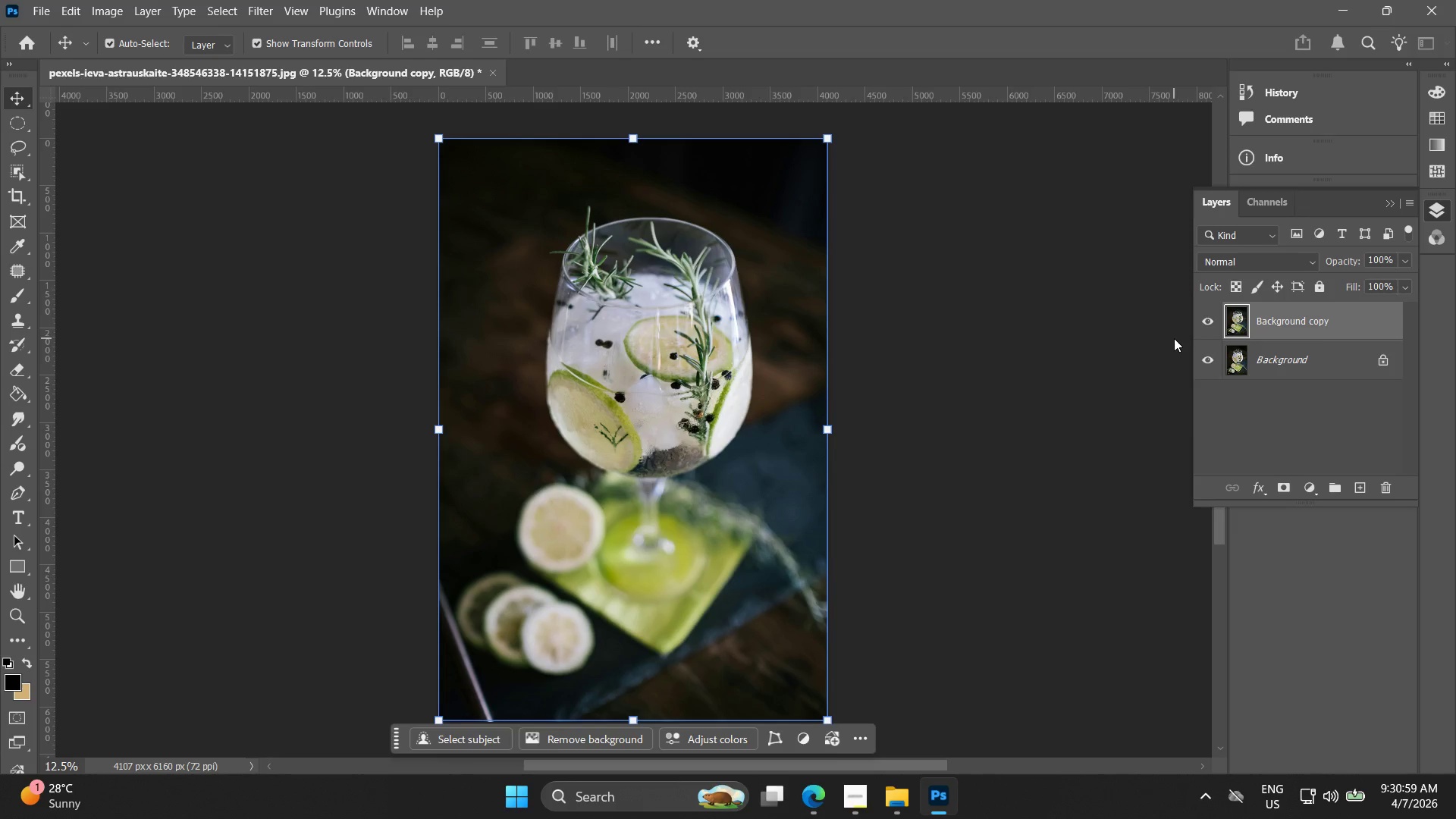 
left_click([98, 16])
 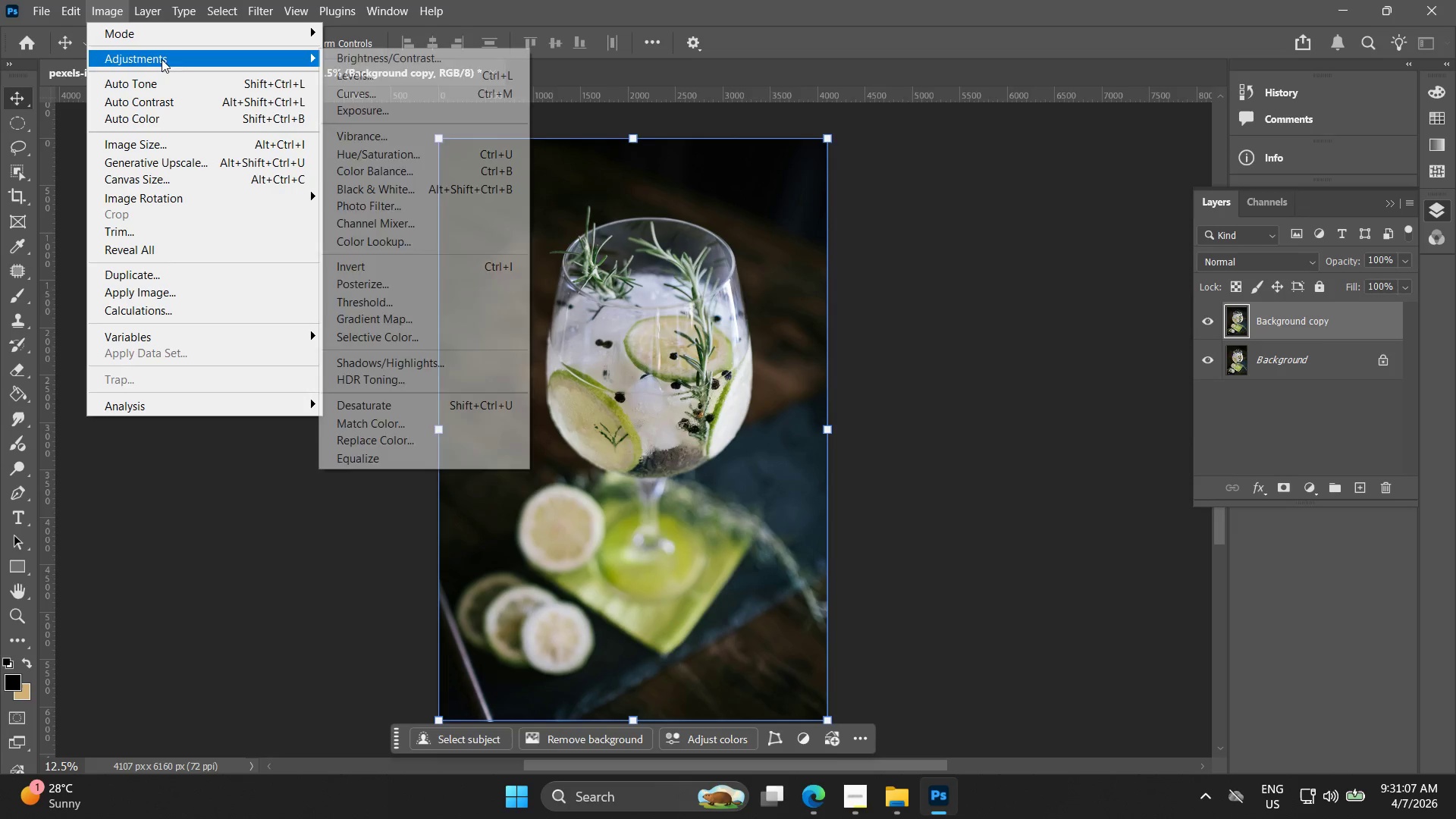 
left_click([422, 410])
 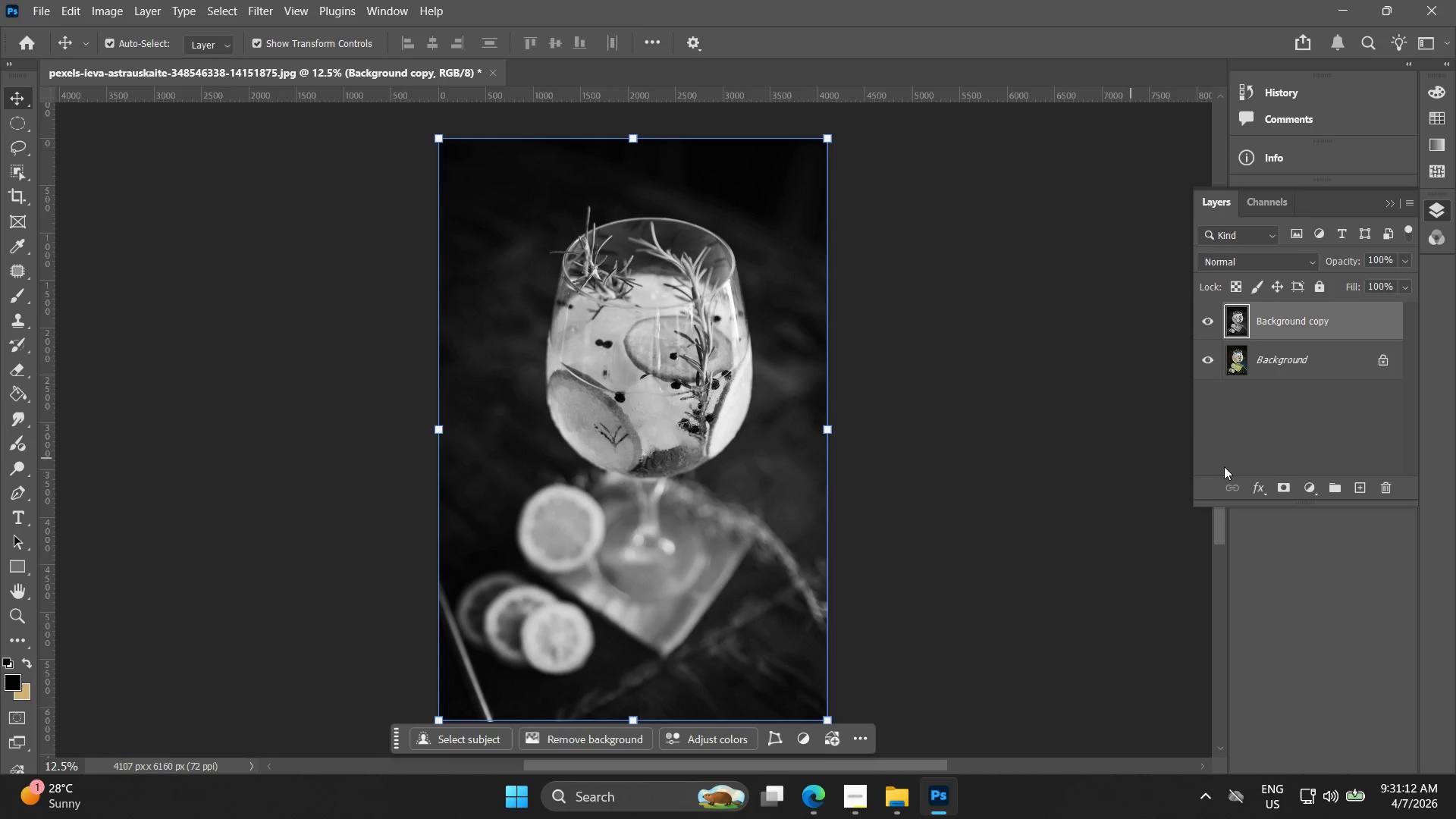 
wait(9.28)
 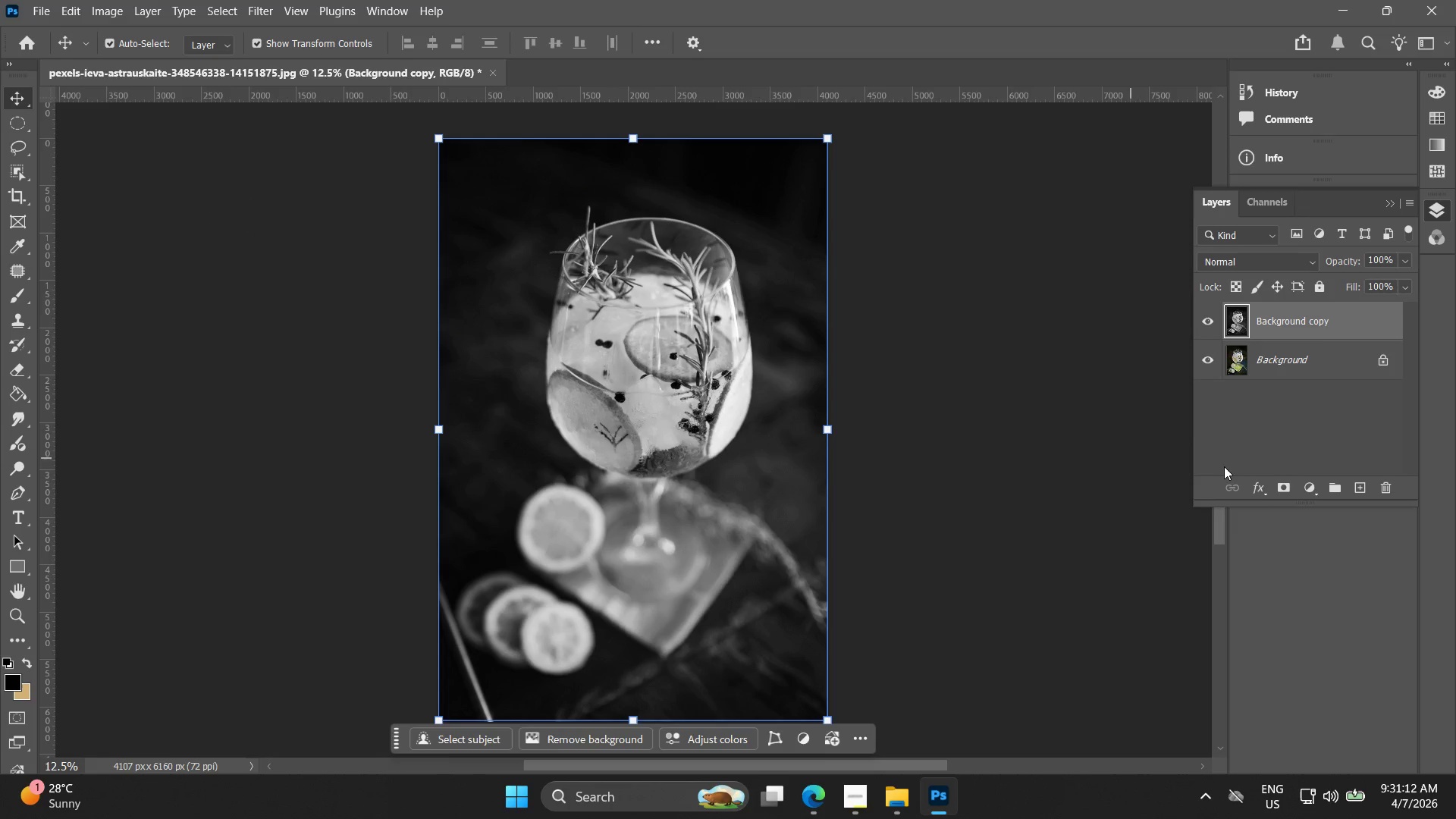 
left_click([1337, 493])
 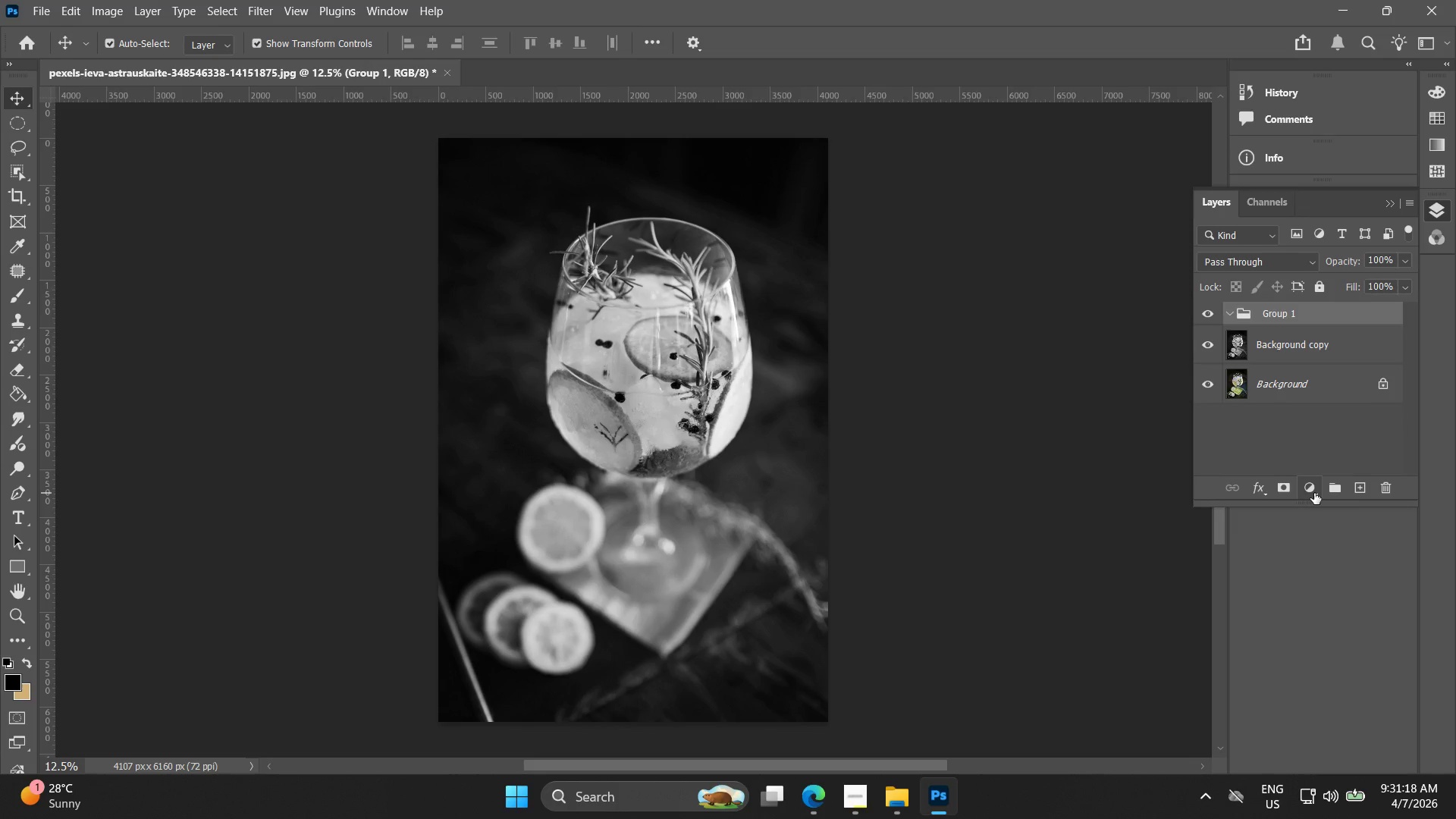 
left_click([1314, 493])
 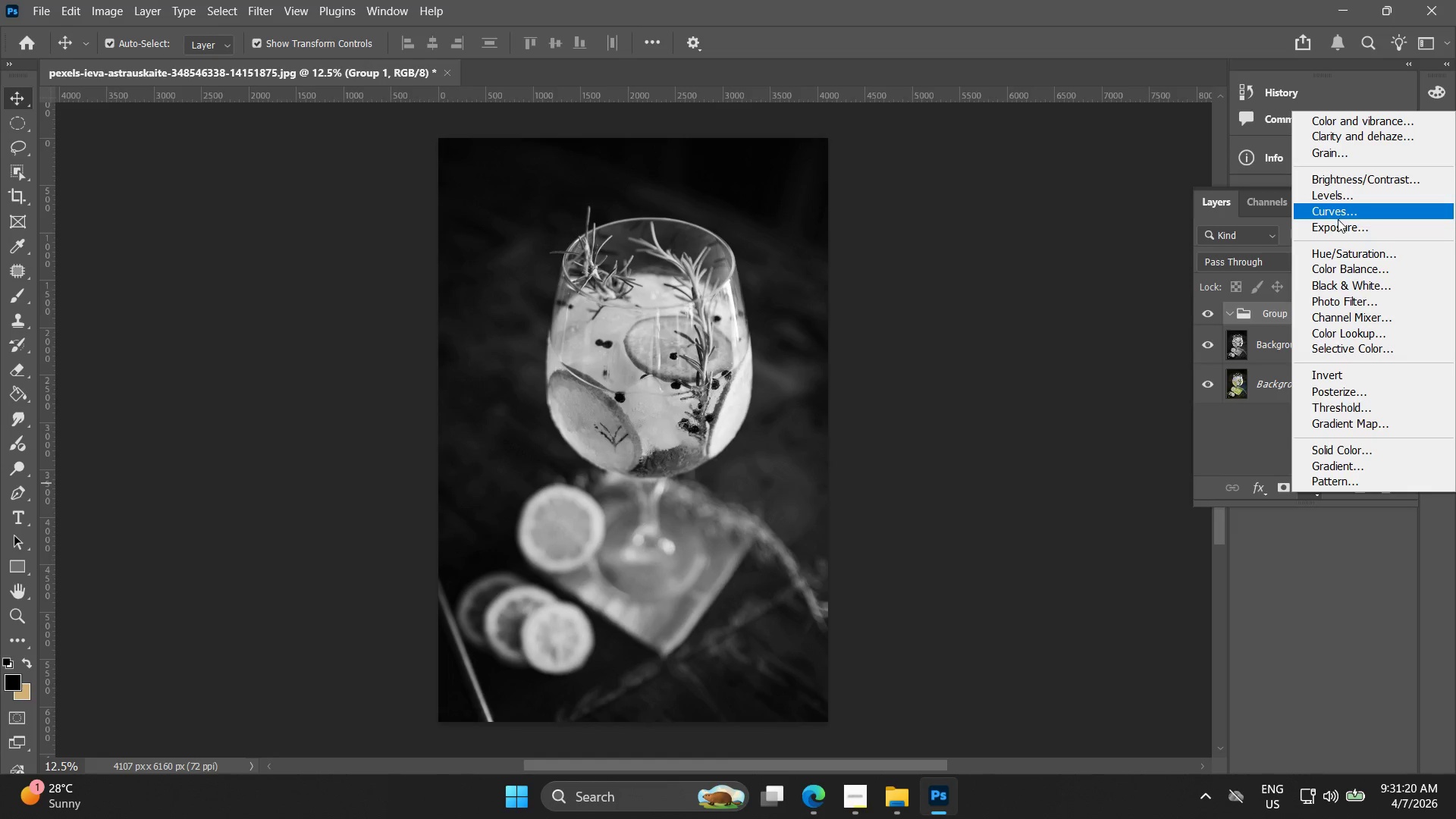 
left_click([1335, 224])
 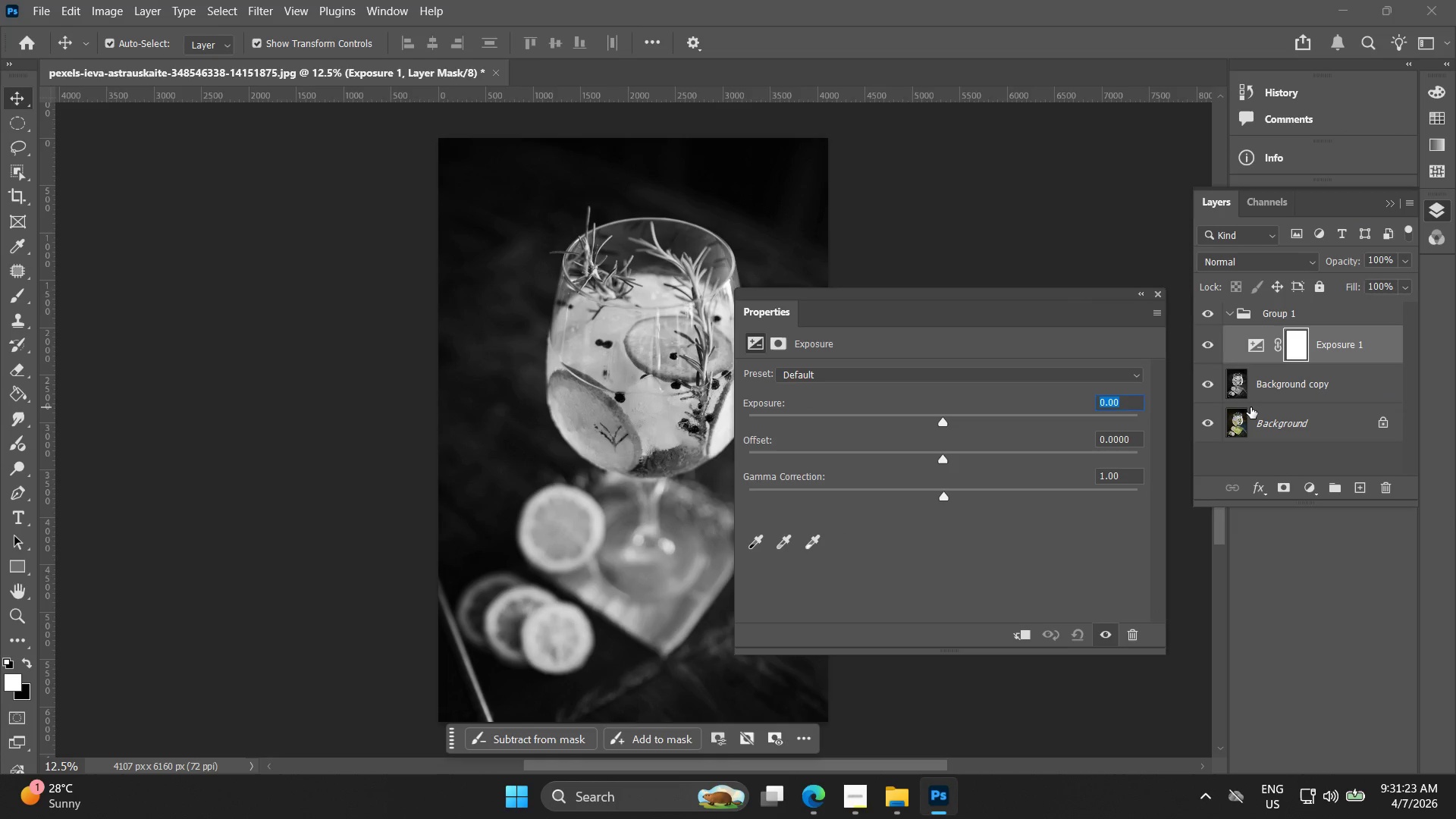 
key(Control+Z)
 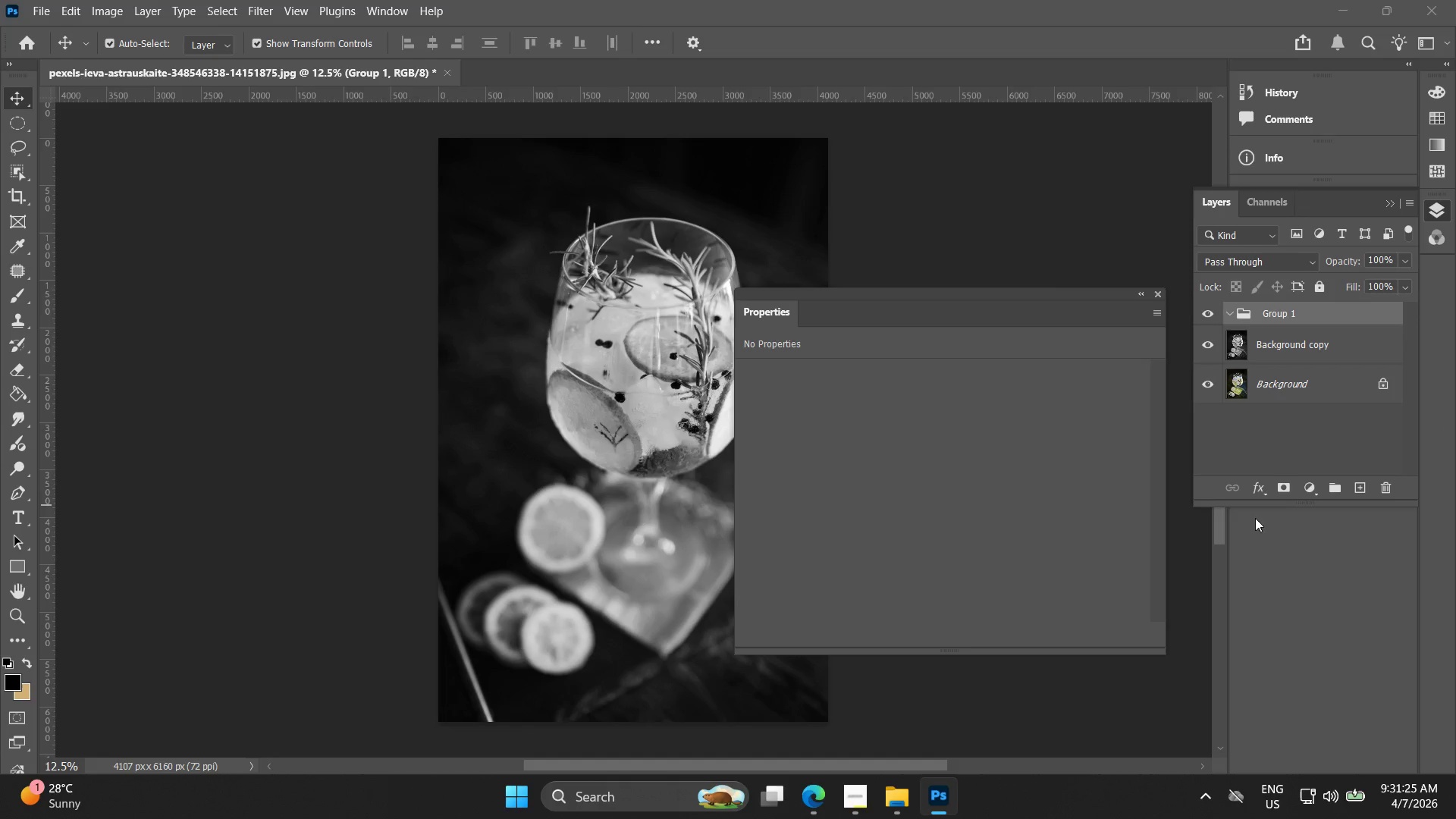 
left_click([1310, 483])
 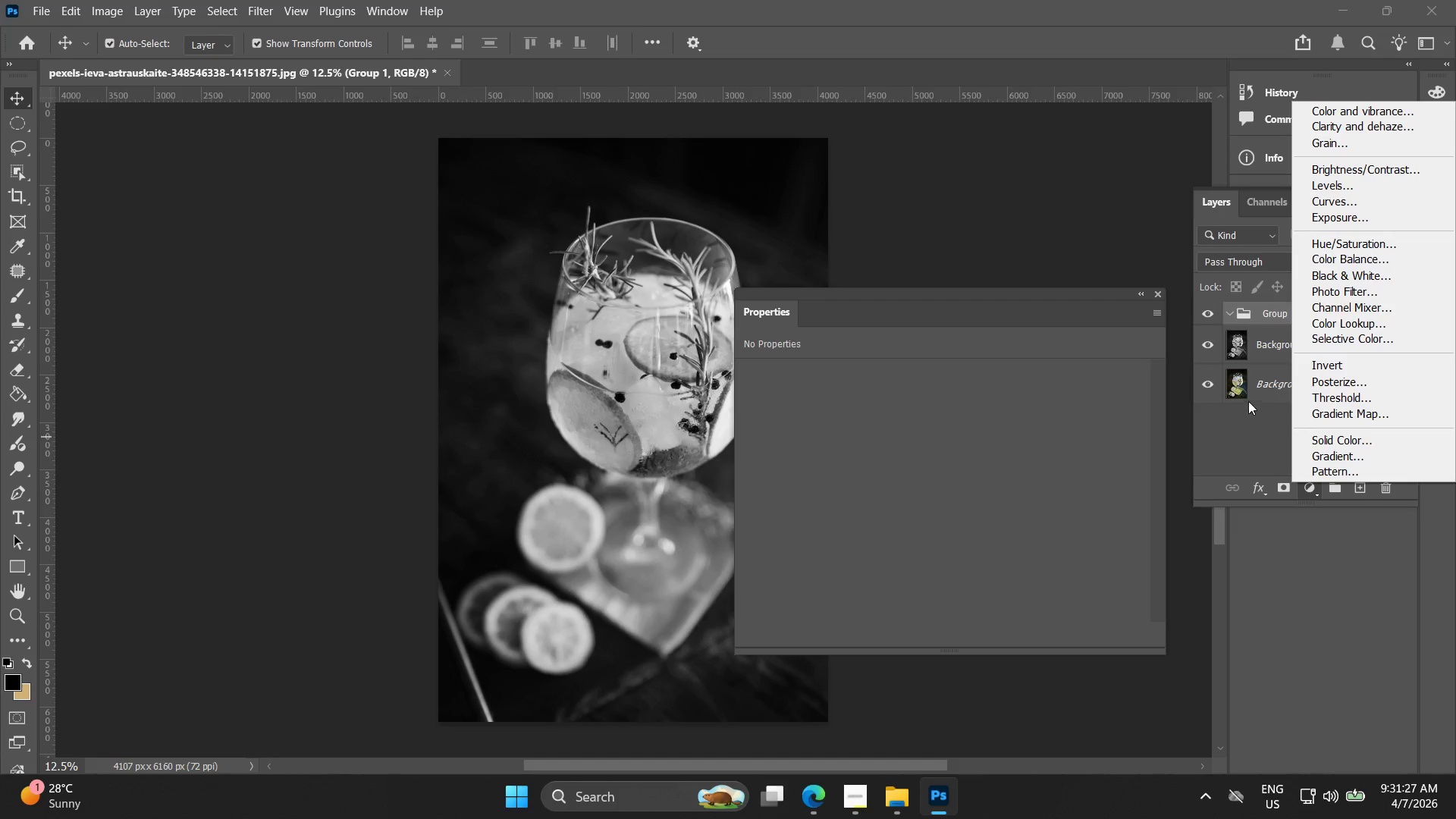 
left_click([1255, 469])
 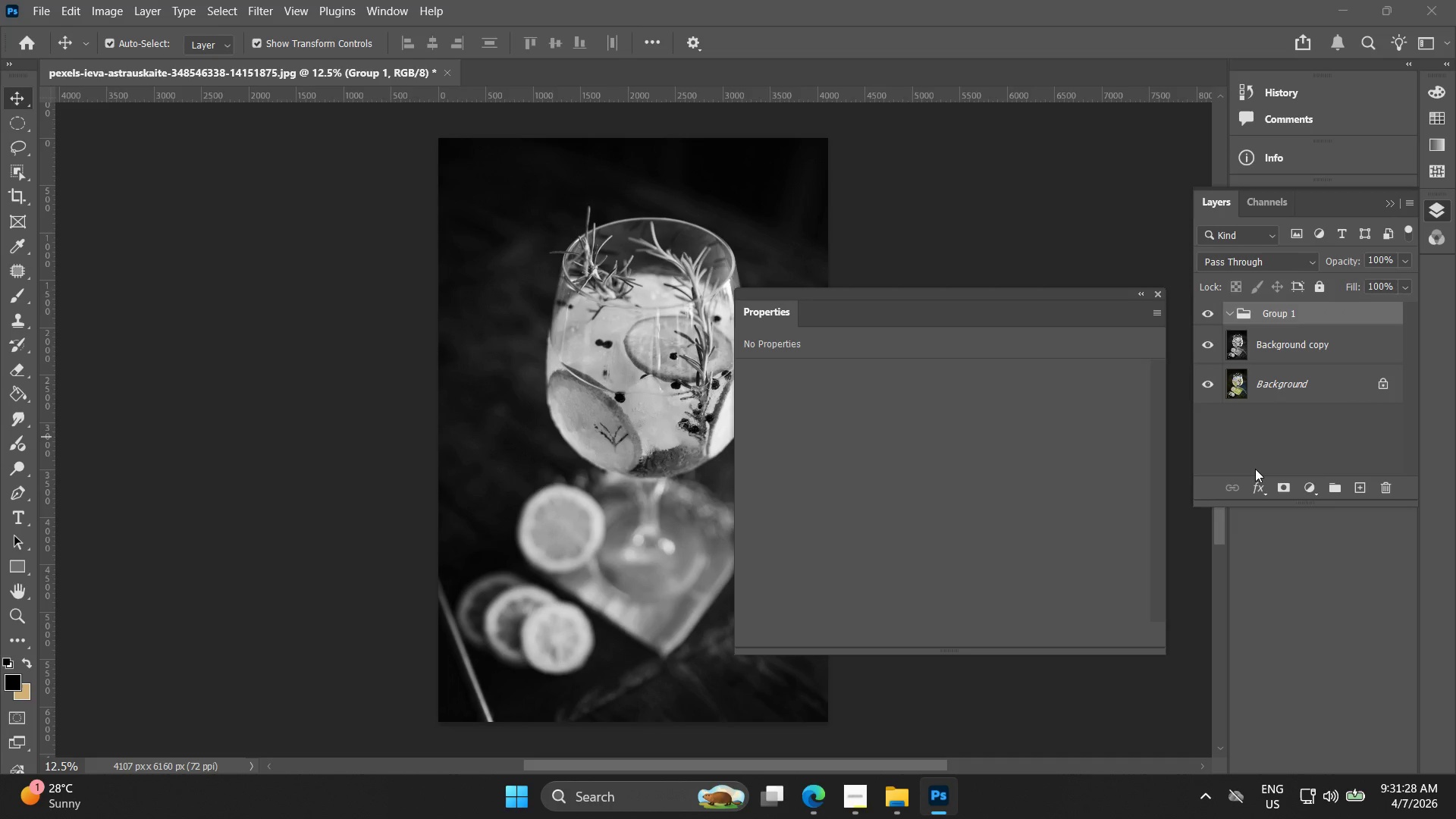 
key(Control+Z)
 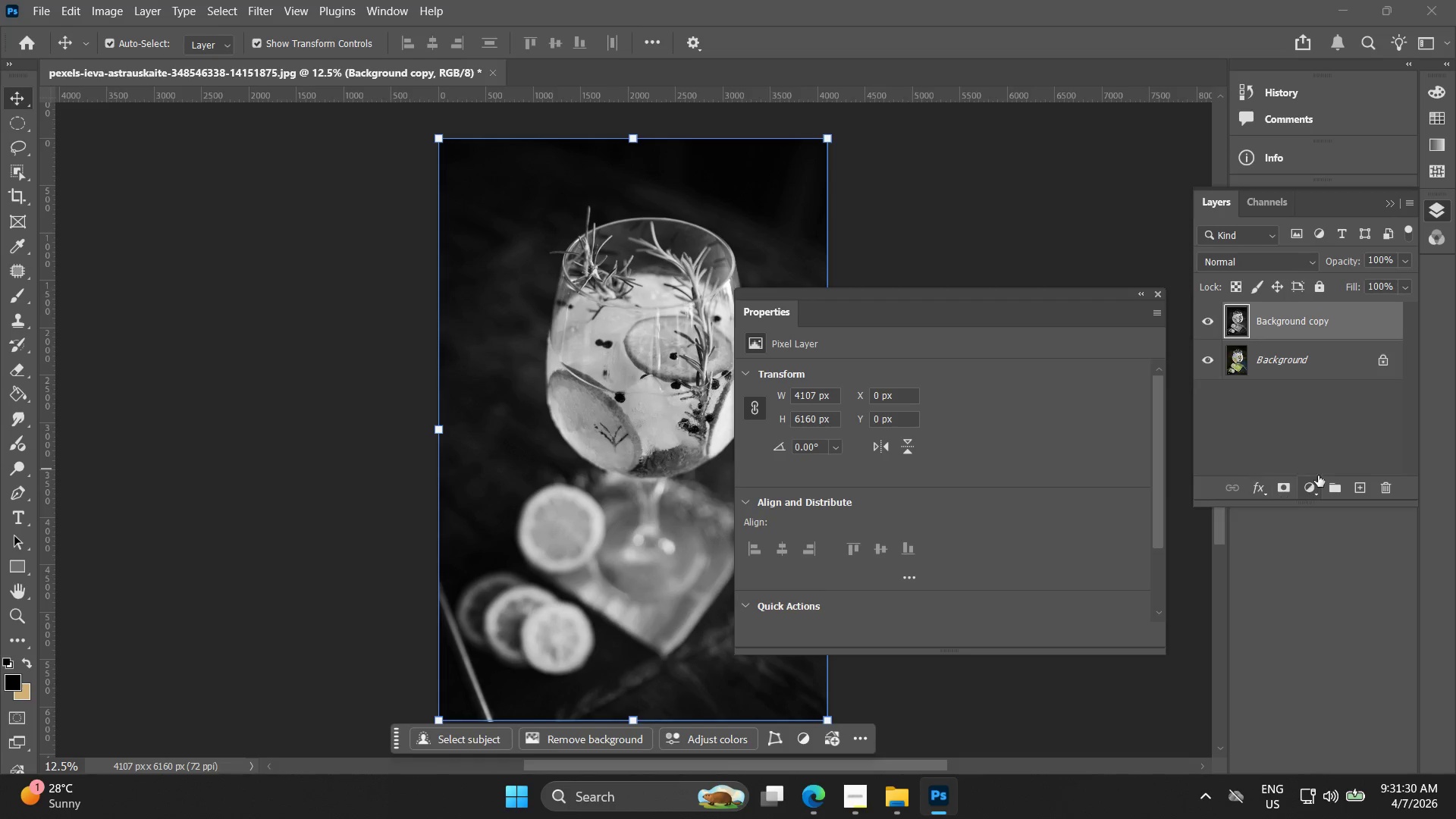 
left_click([1316, 488])
 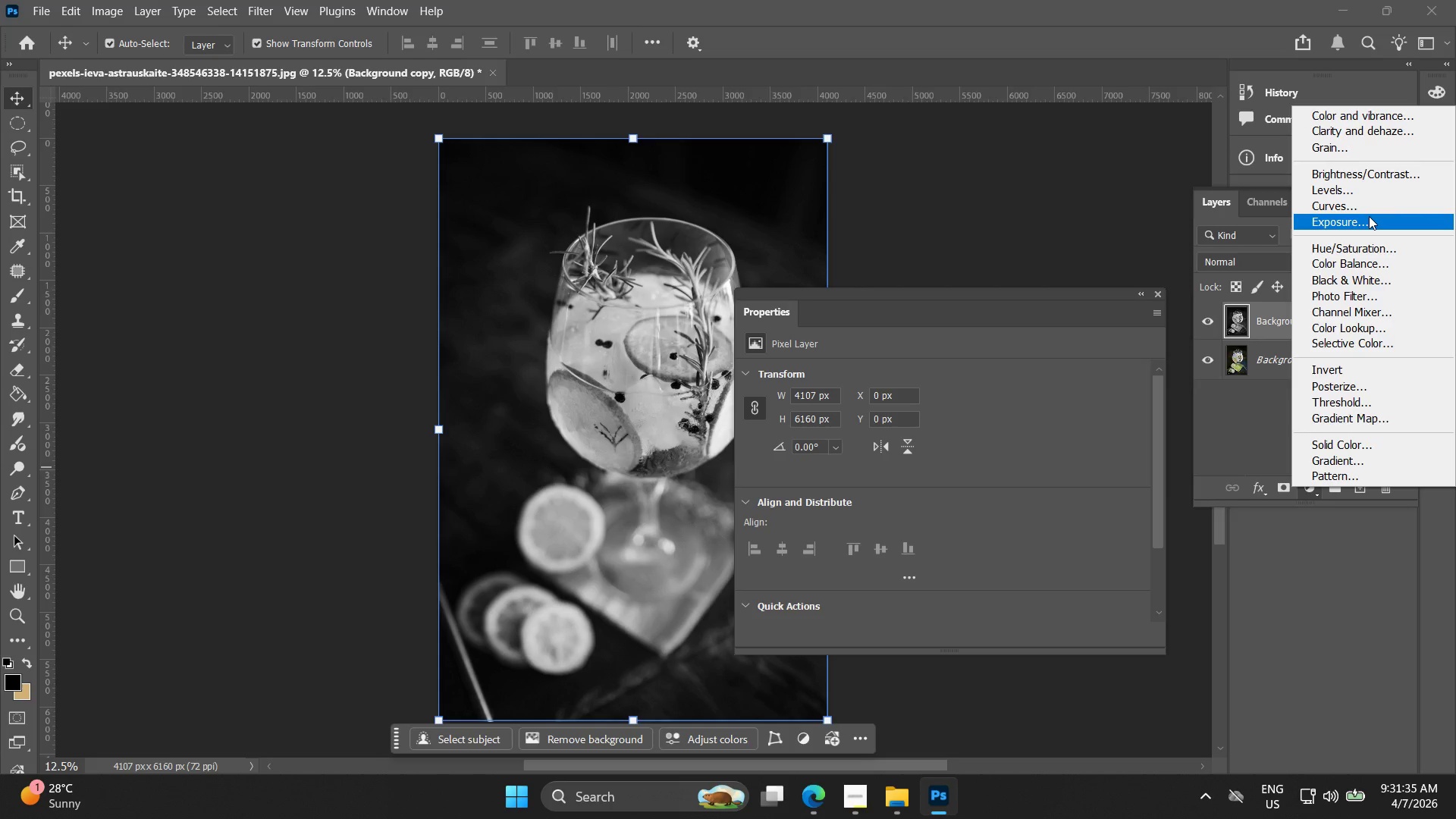 
wait(6.33)
 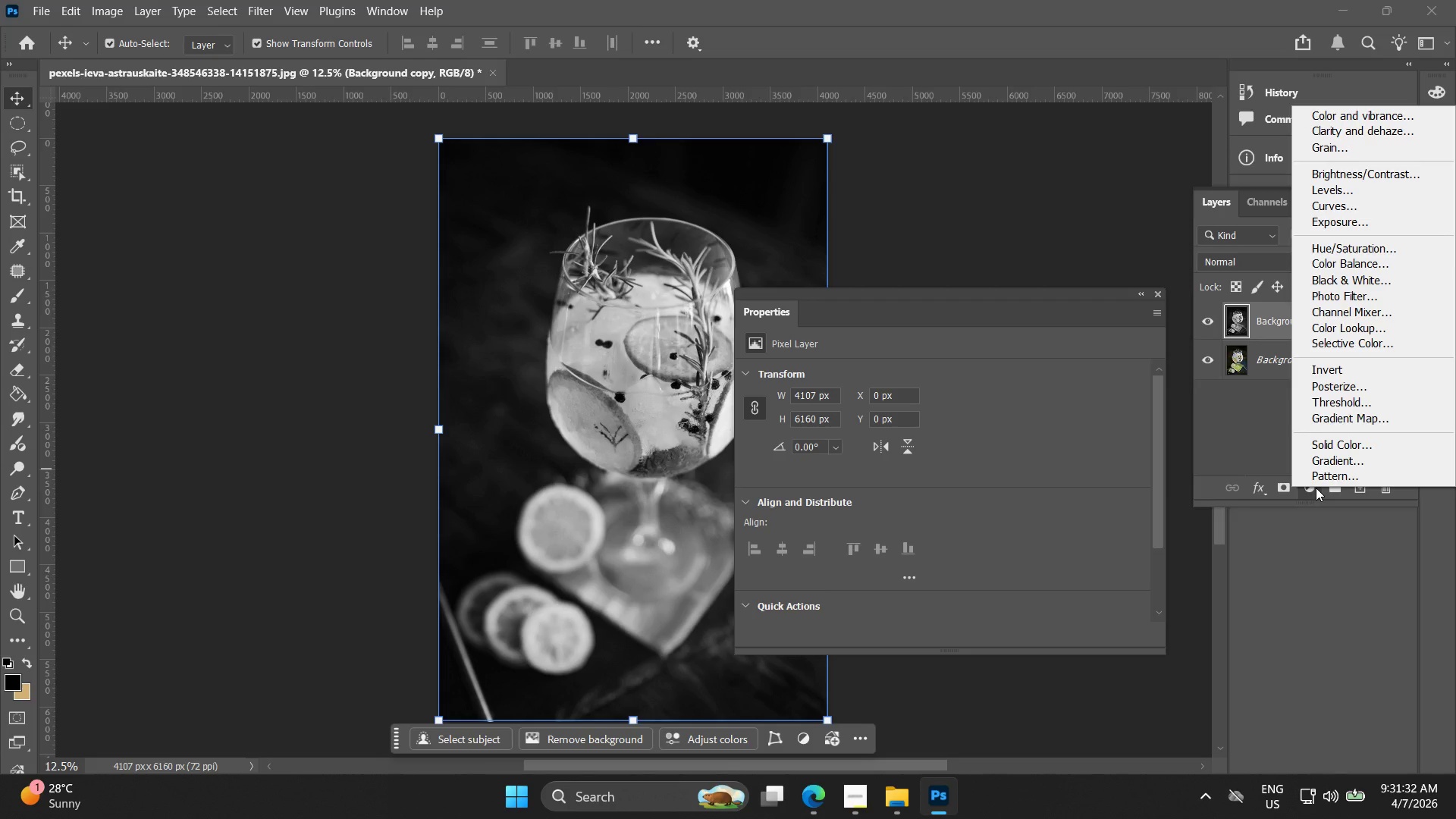 
left_click([1371, 187])
 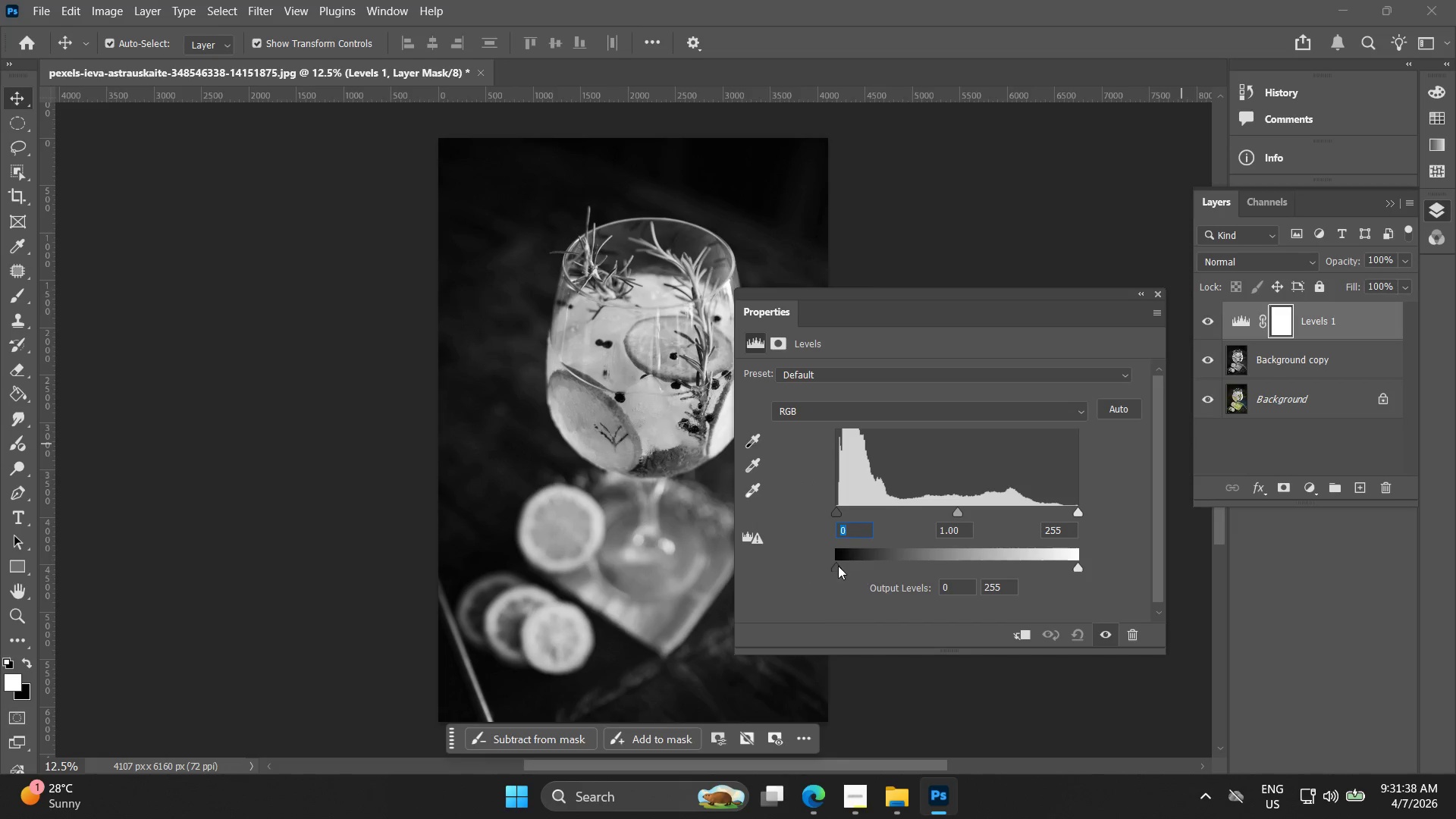 
left_click_drag(start_coordinate=[837, 565], to_coordinate=[829, 569])
 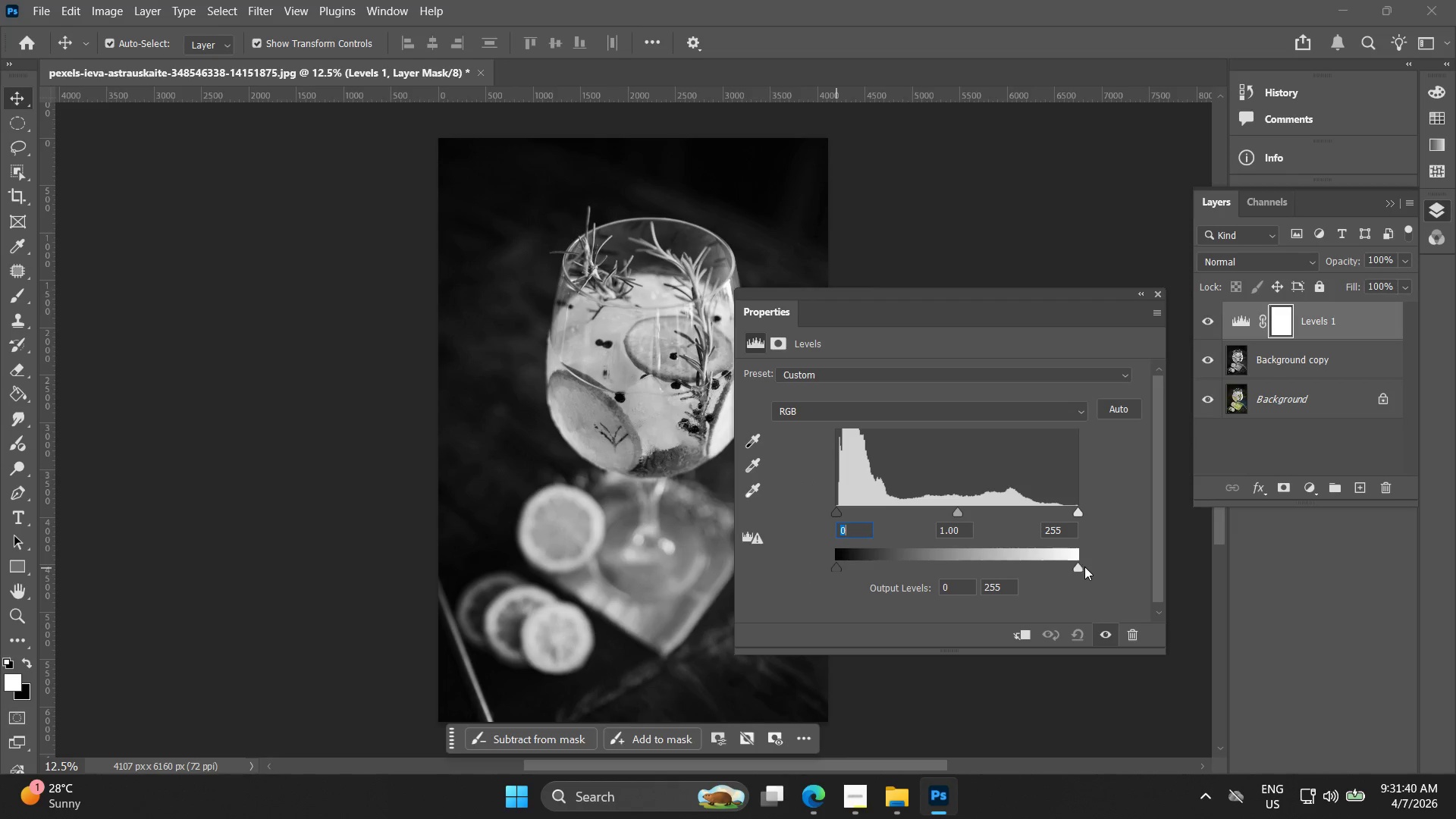 
left_click_drag(start_coordinate=[1074, 566], to_coordinate=[1028, 571])
 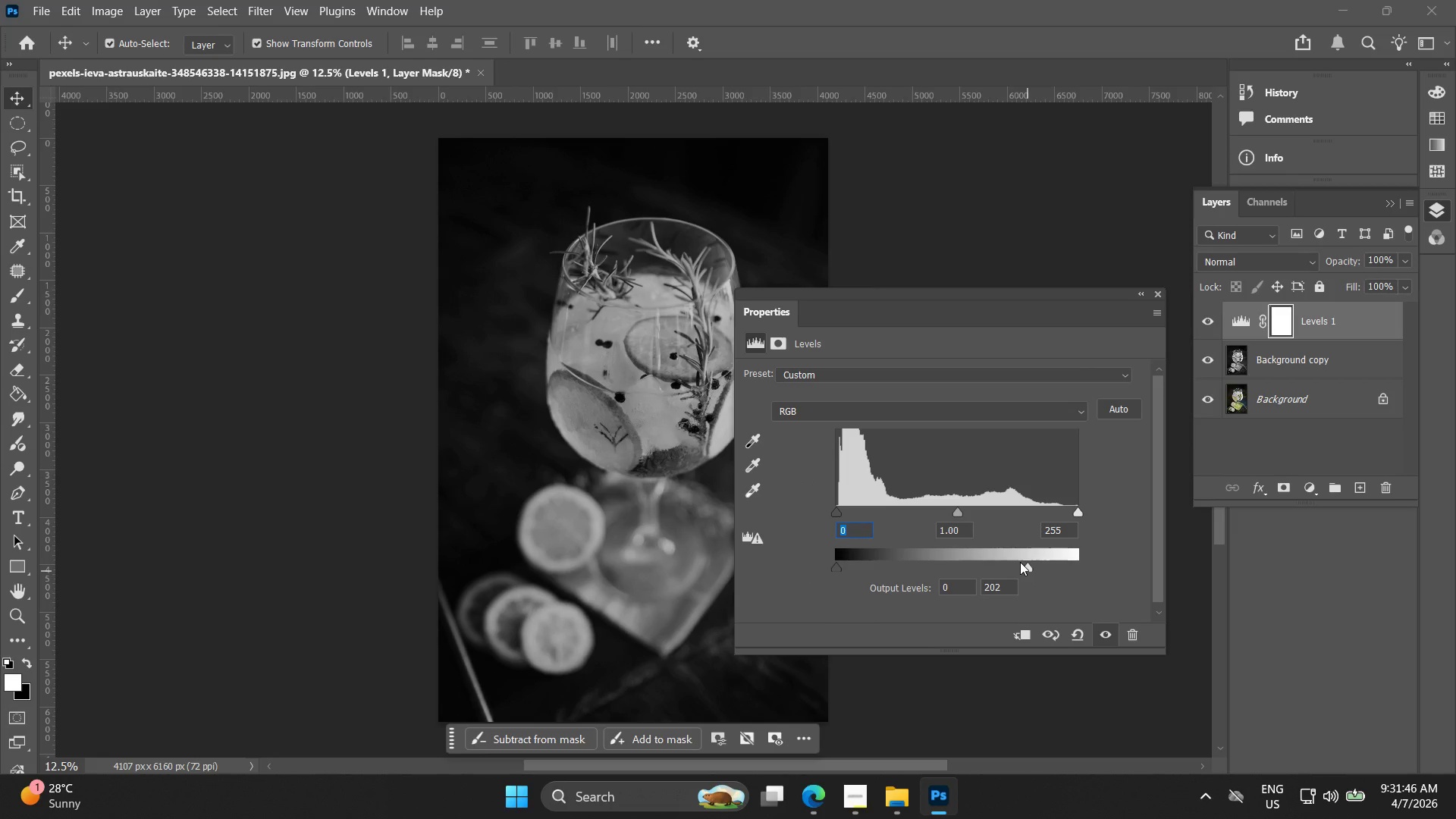 
left_click_drag(start_coordinate=[1018, 562], to_coordinate=[1009, 565])
 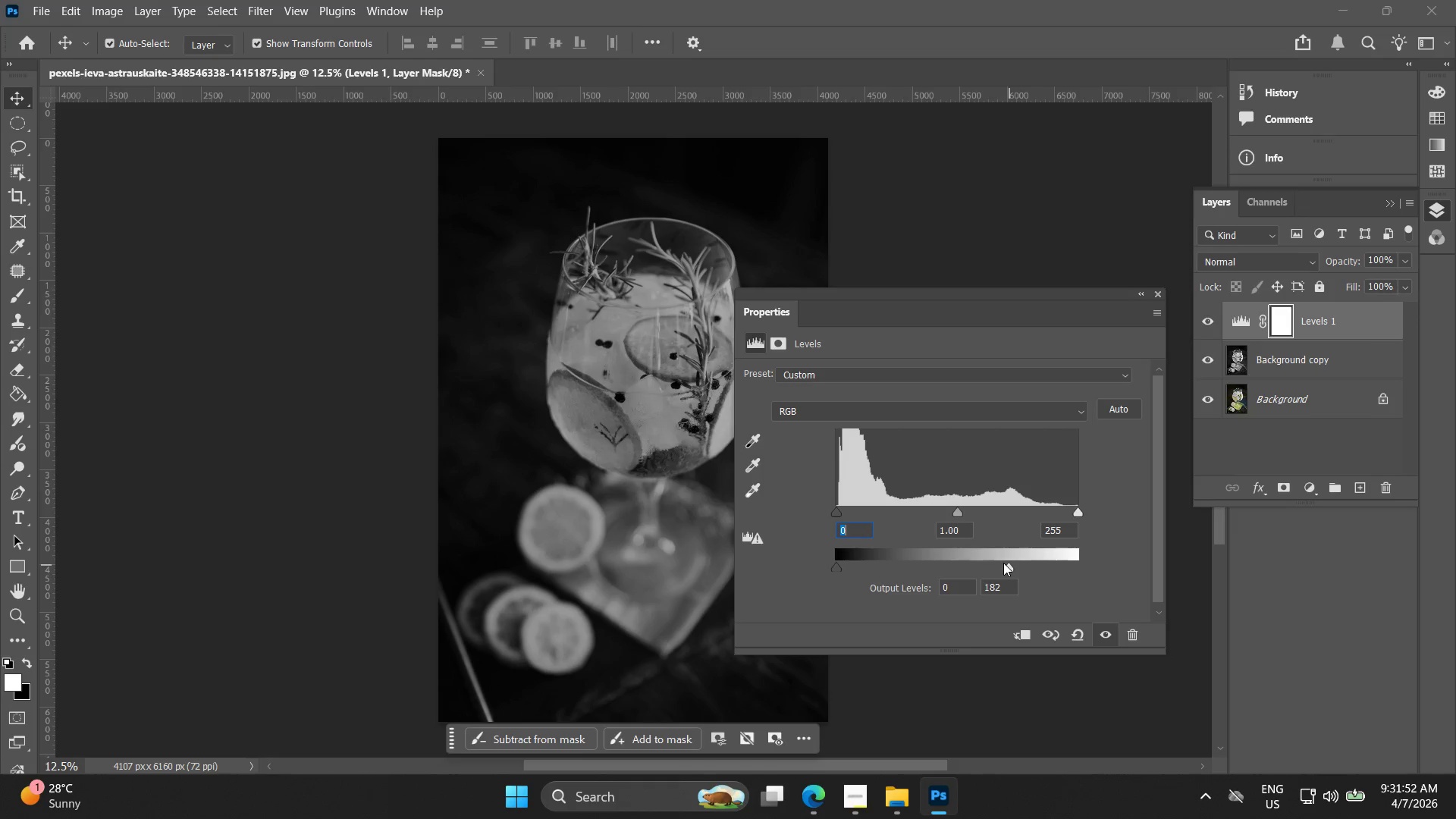 
left_click_drag(start_coordinate=[1009, 564], to_coordinate=[1015, 567])
 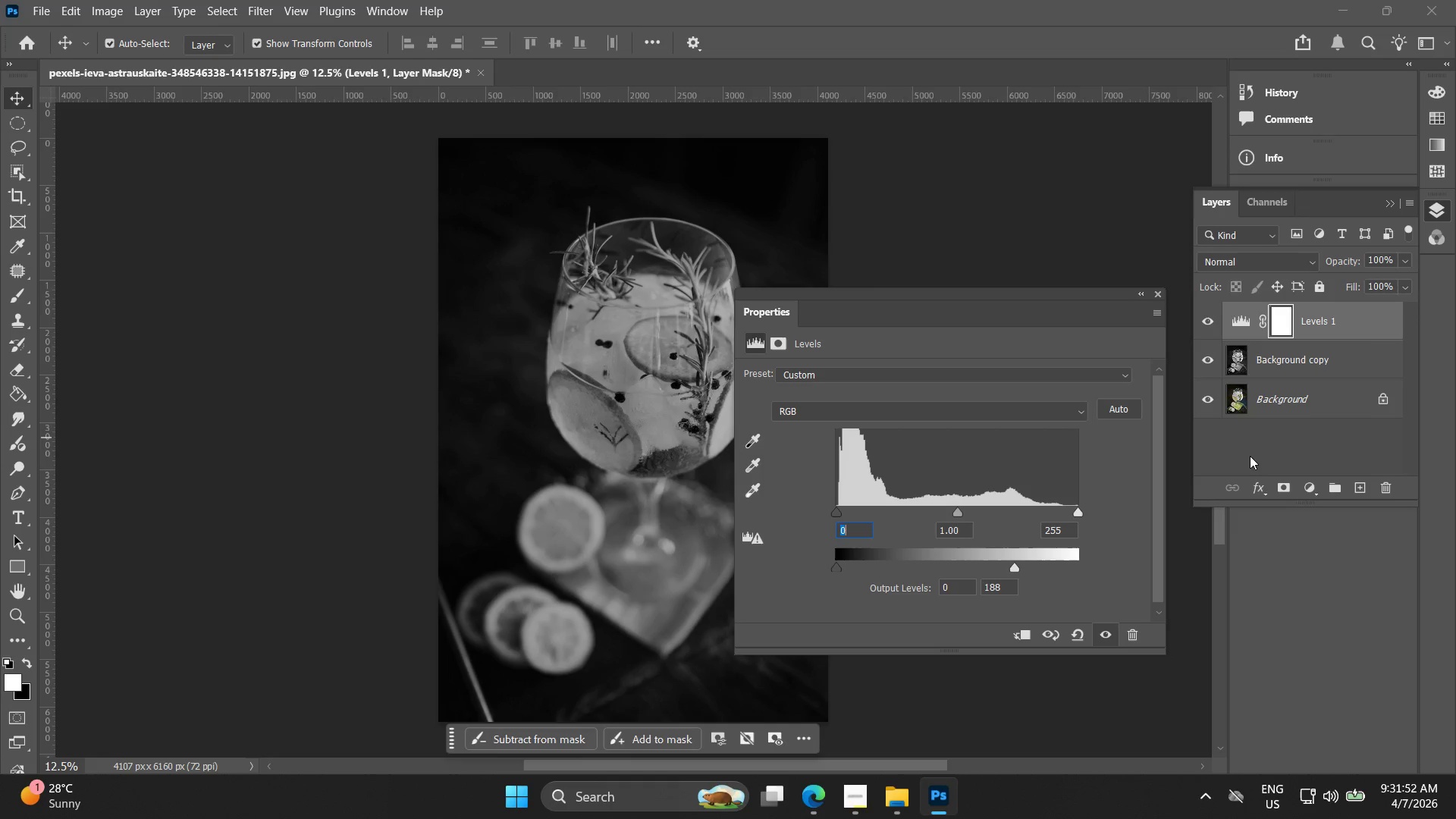 
left_click([1255, 447])
 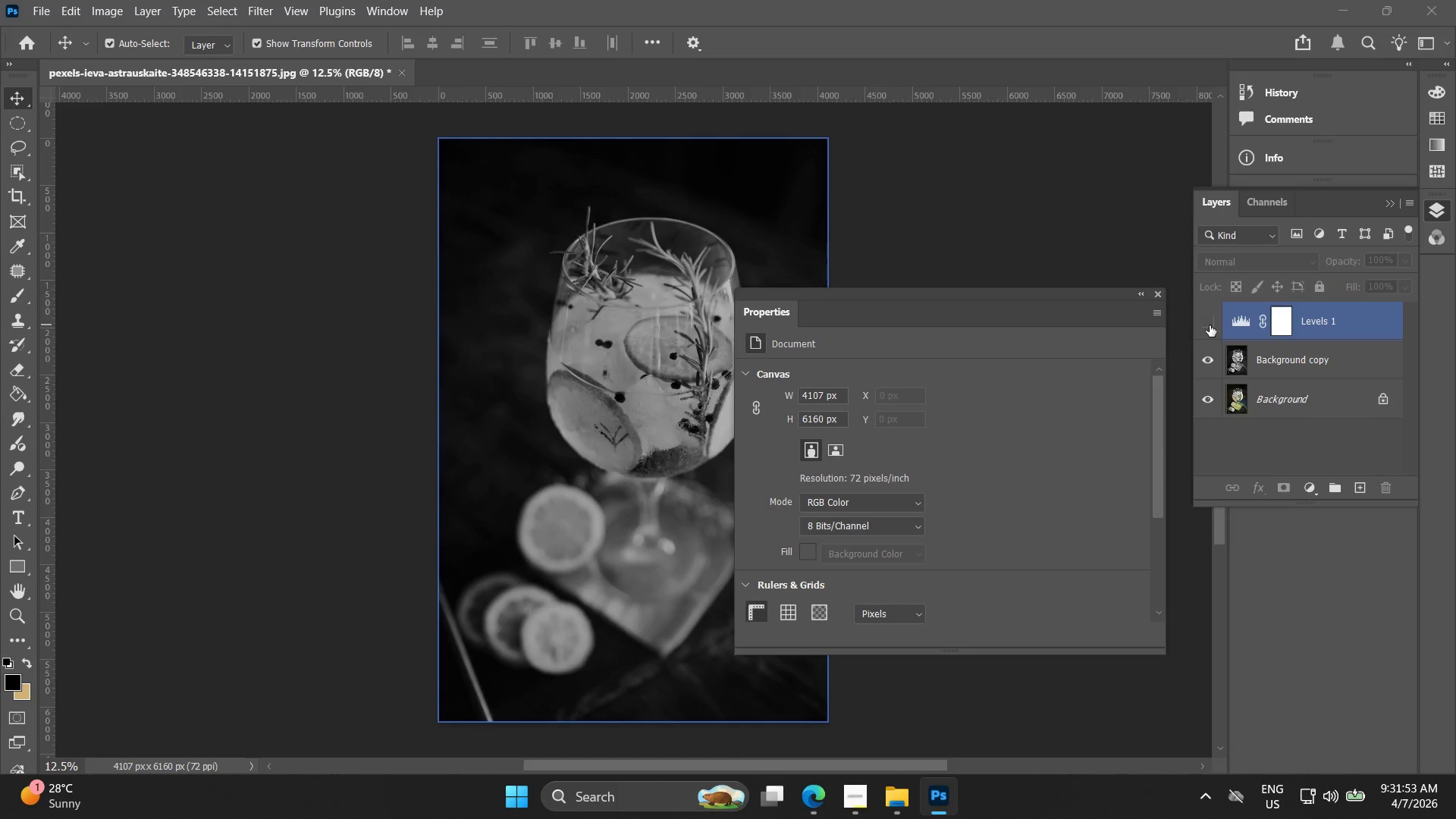 
double_click([1210, 319])
 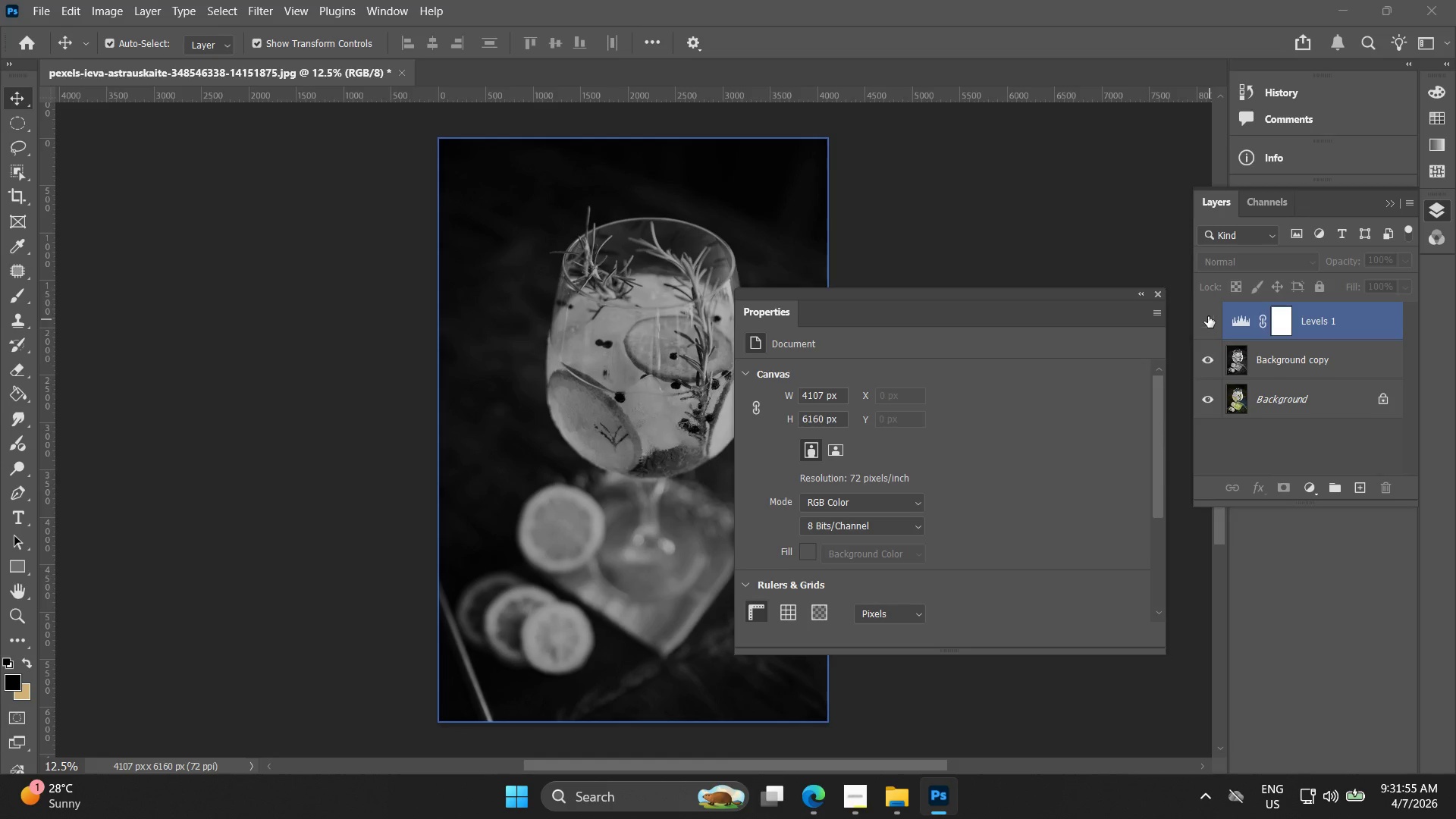 
double_click([1207, 315])
 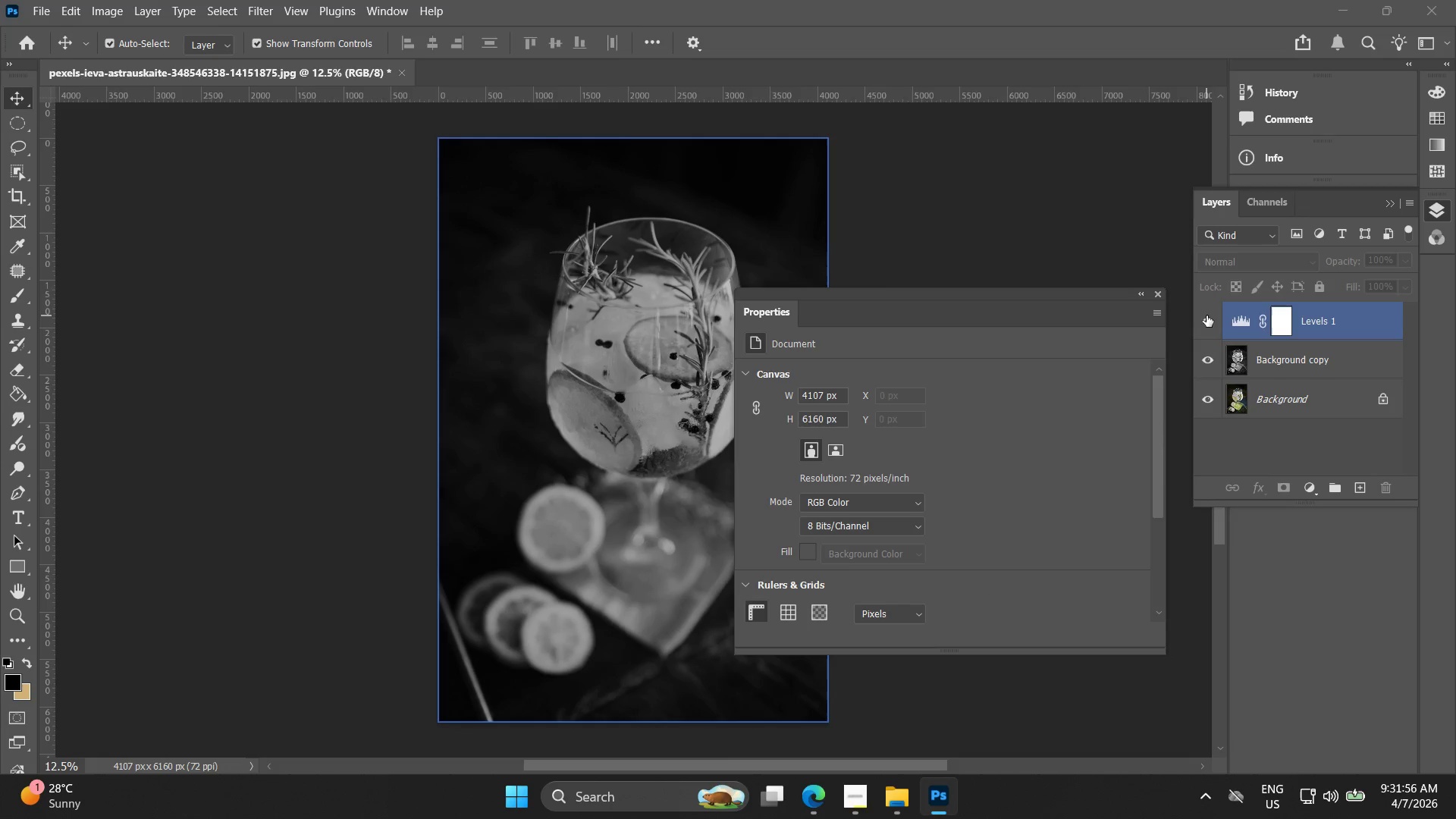 
left_click([1207, 315])
 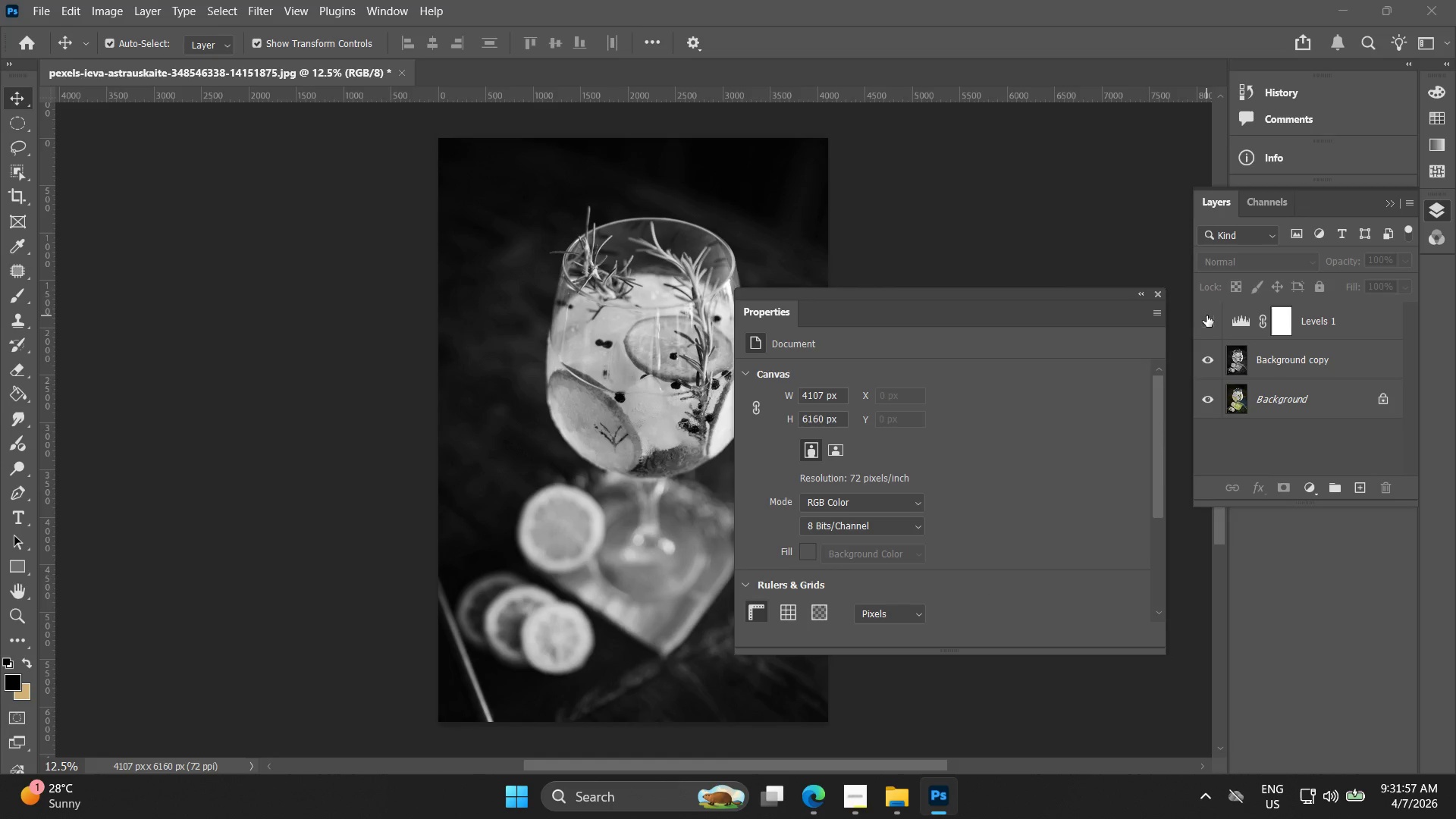 
left_click([1207, 315])
 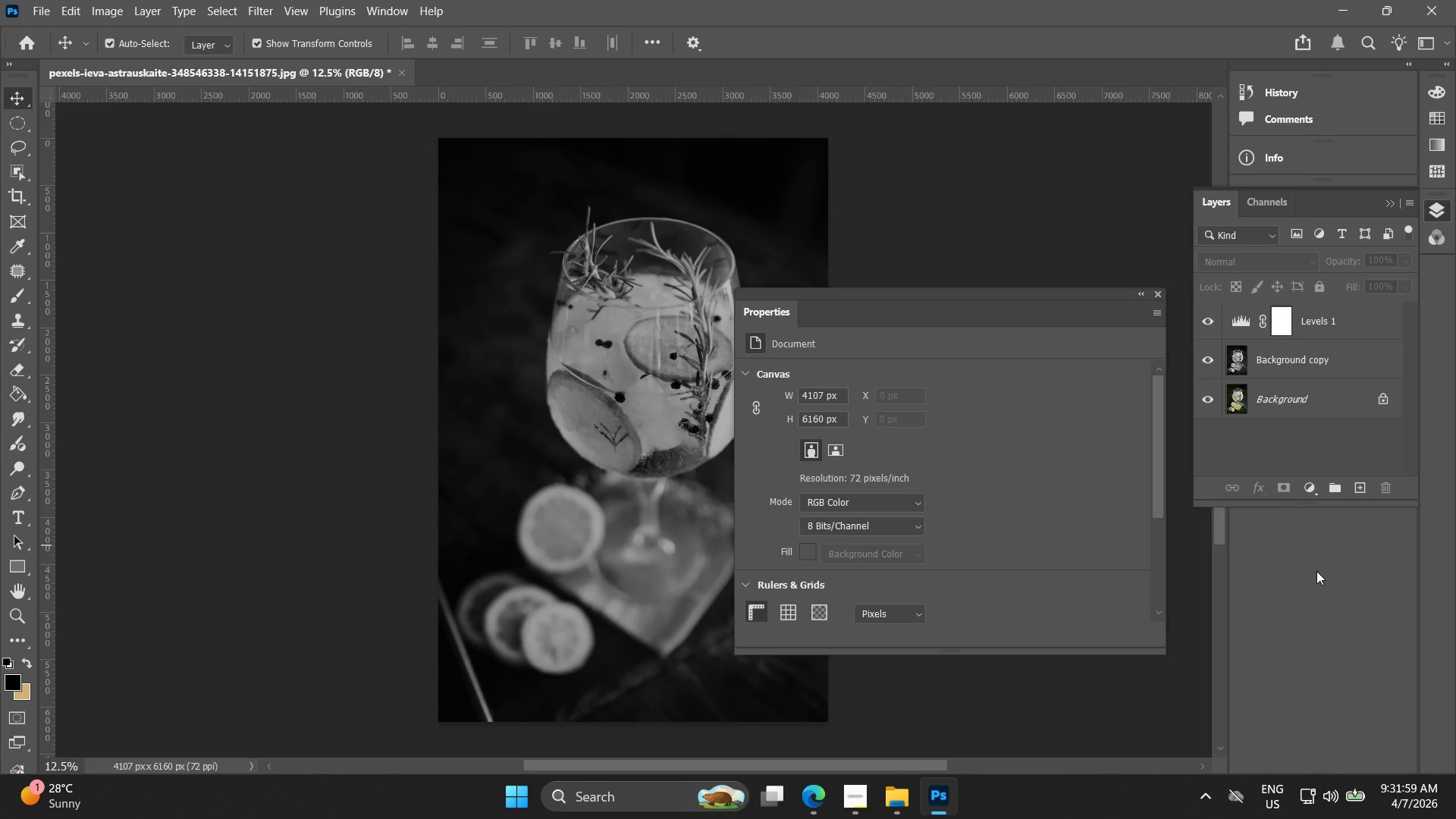 
left_click([1287, 331])
 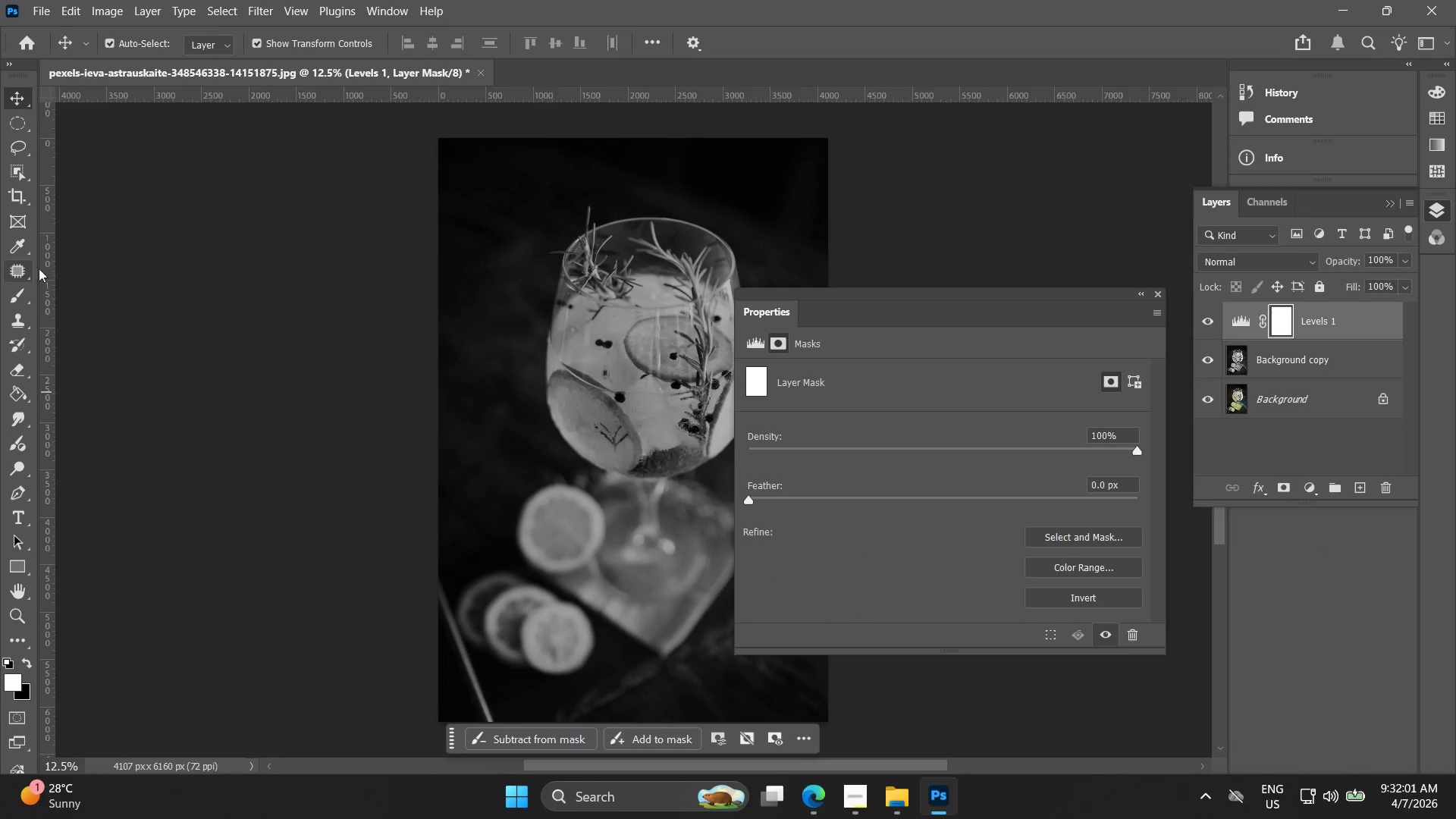 
left_click_drag(start_coordinate=[19, 302], to_coordinate=[26, 300])
 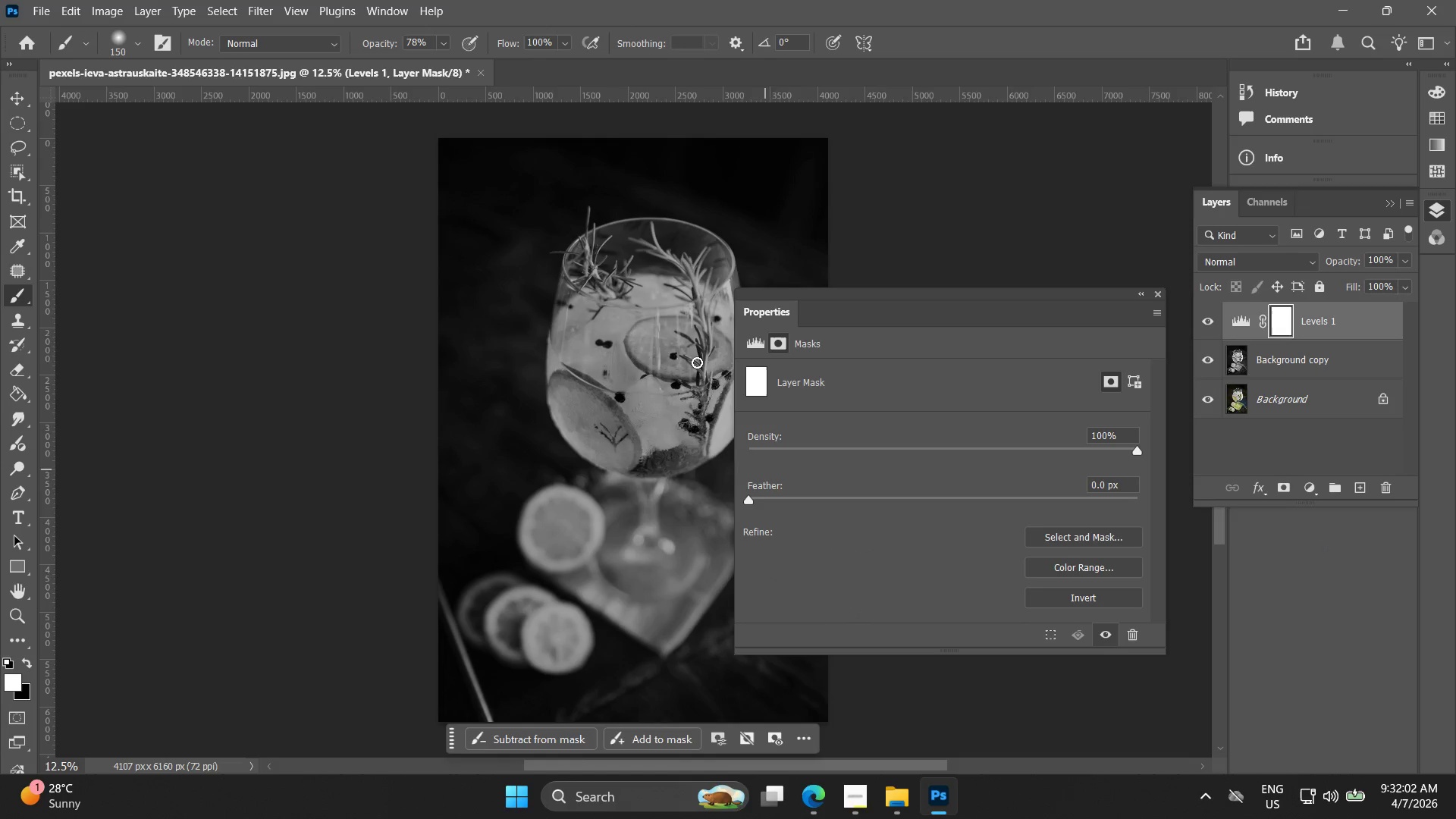 
left_click_drag(start_coordinate=[669, 344], to_coordinate=[690, 312])
 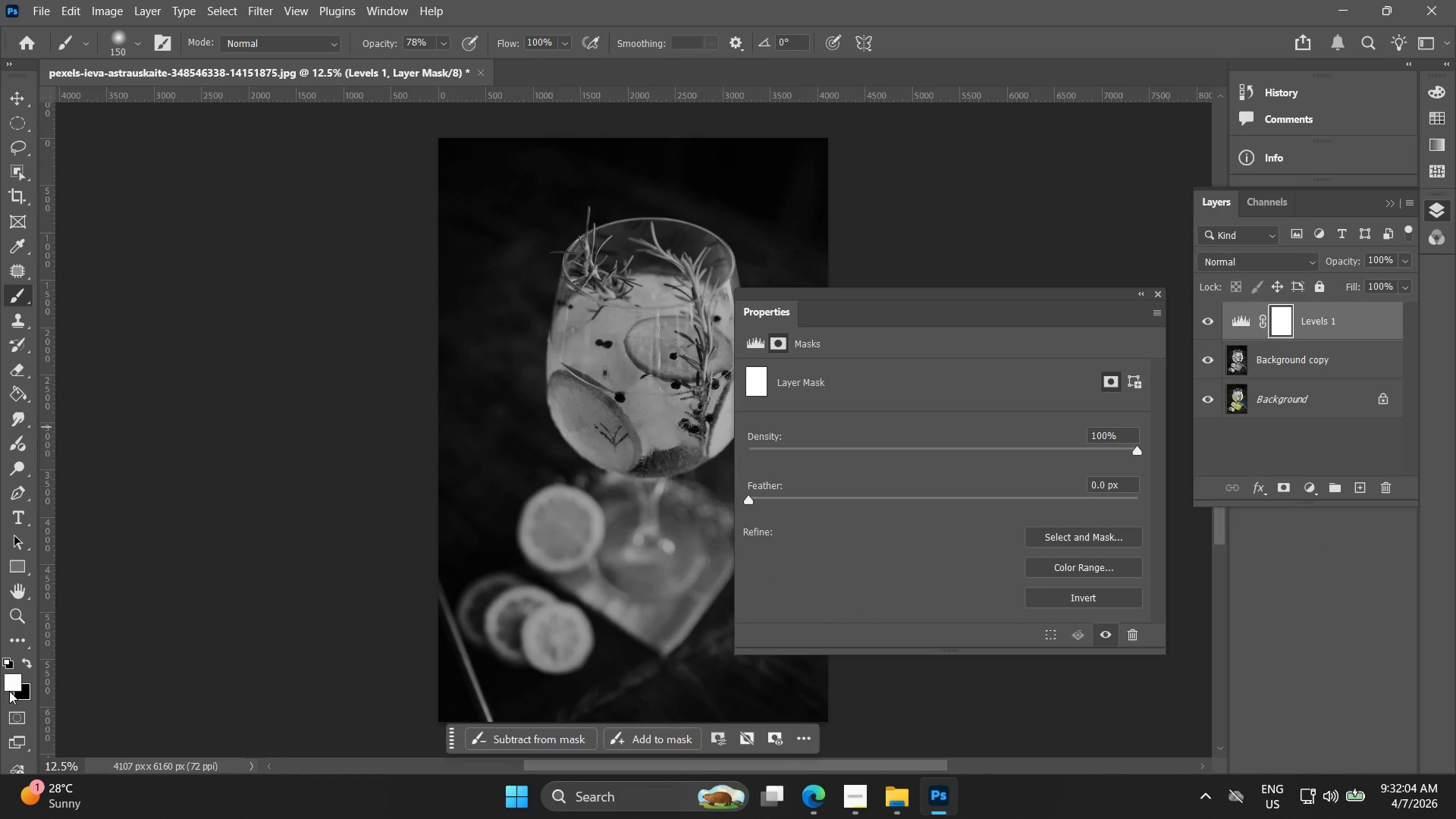 
left_click([28, 657])
 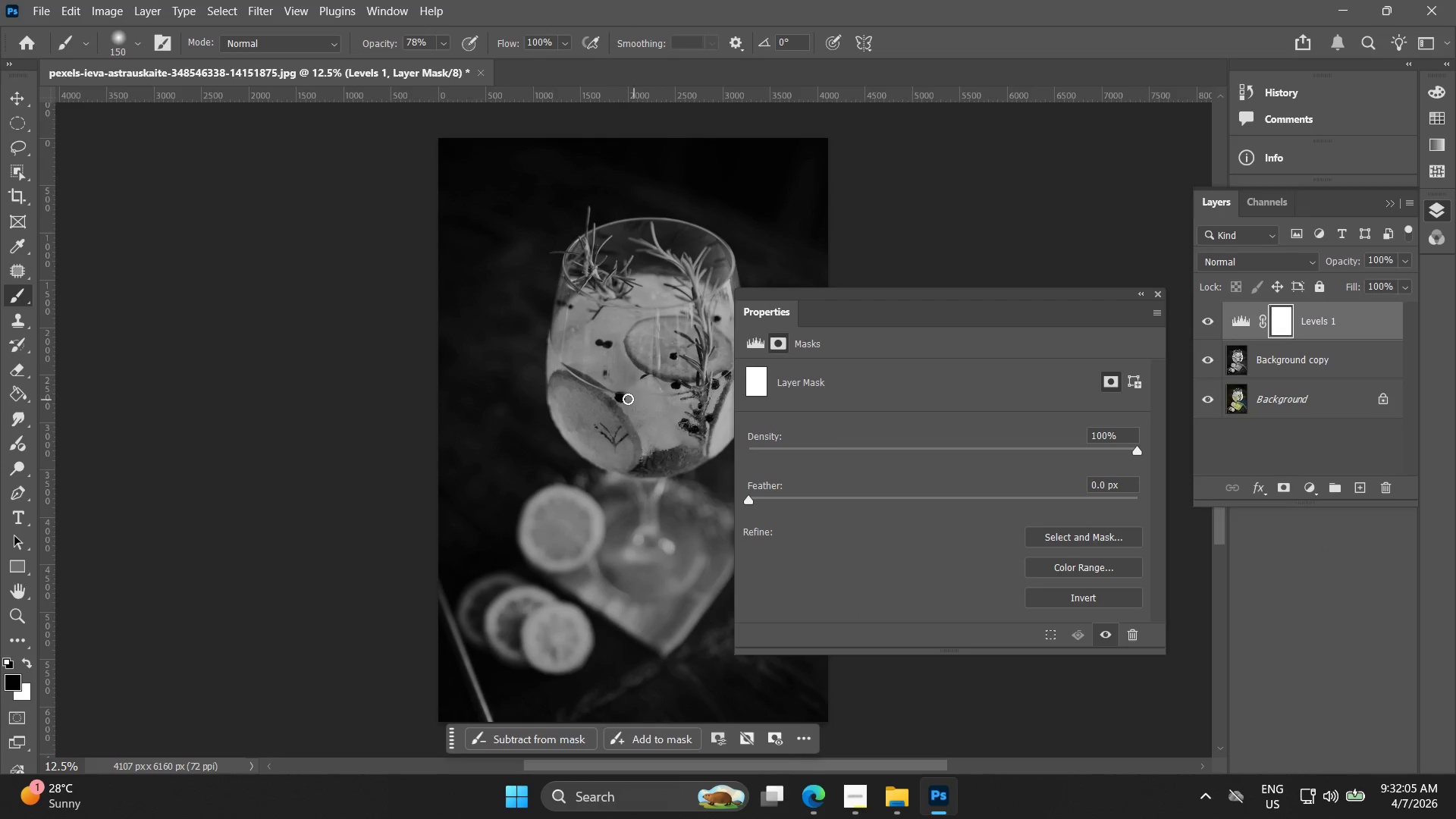 
left_click_drag(start_coordinate=[679, 343], to_coordinate=[663, 370])
 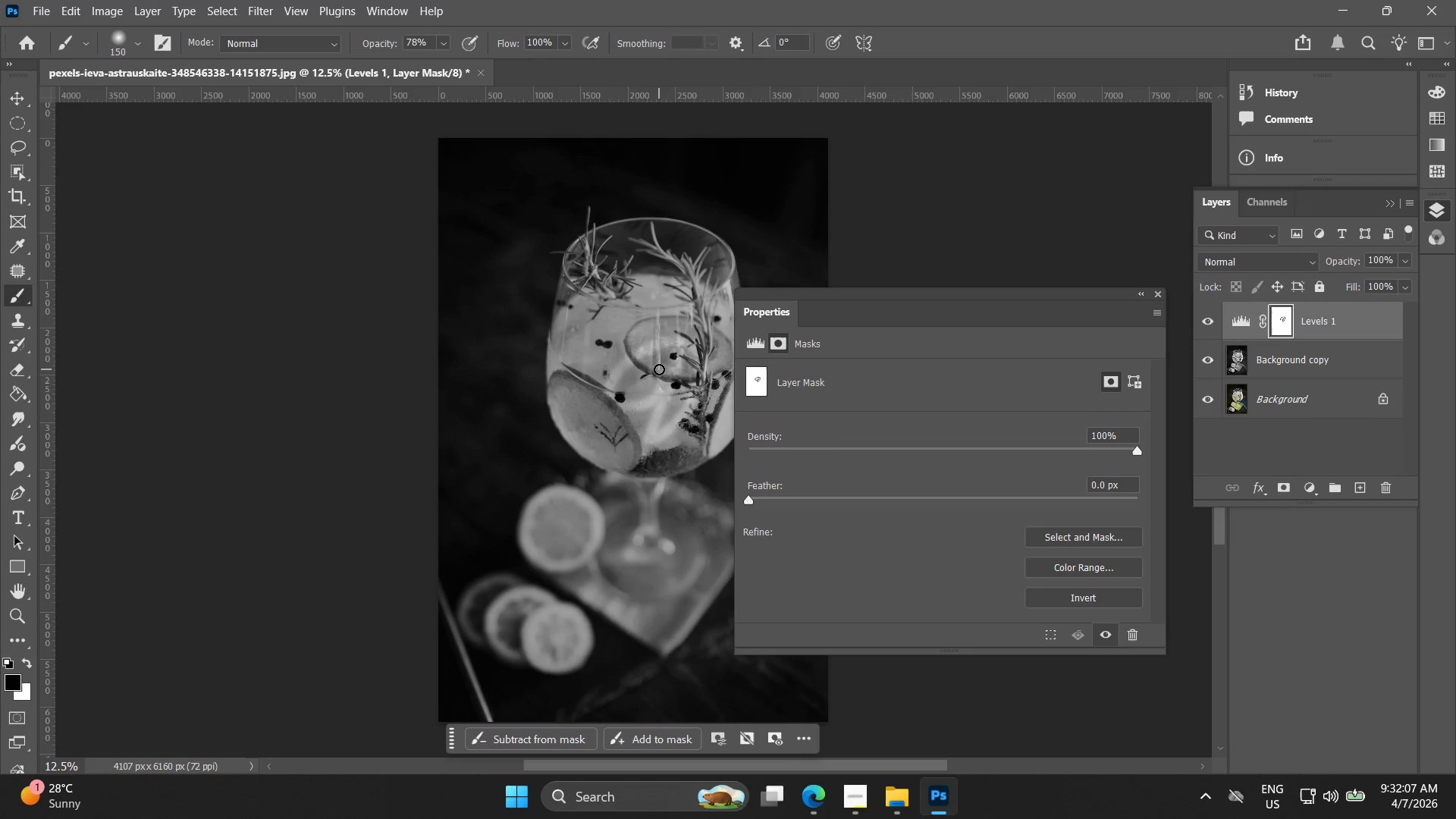 
key(Control+Z)
 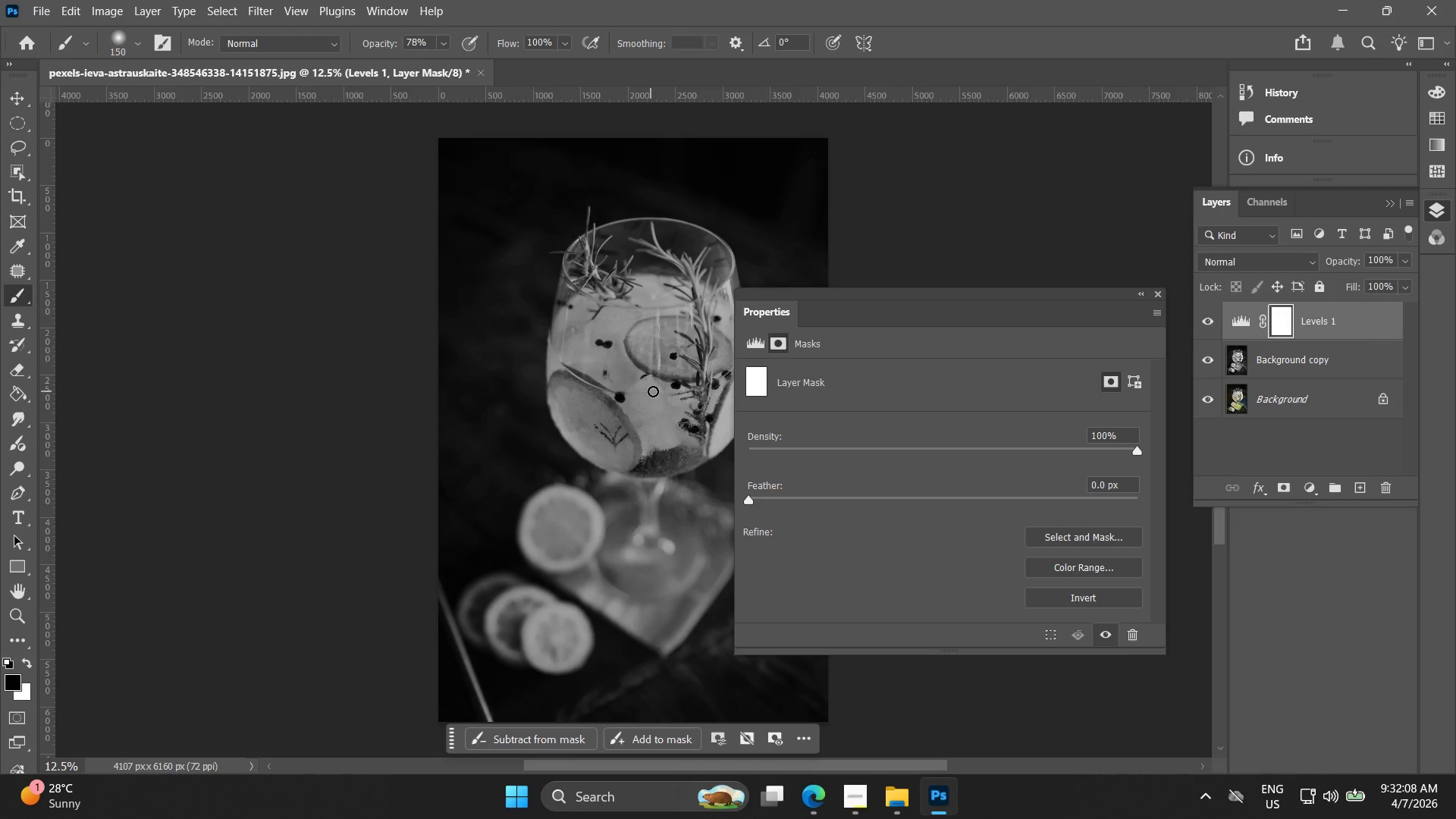 
key(Alt+AltLeft)
 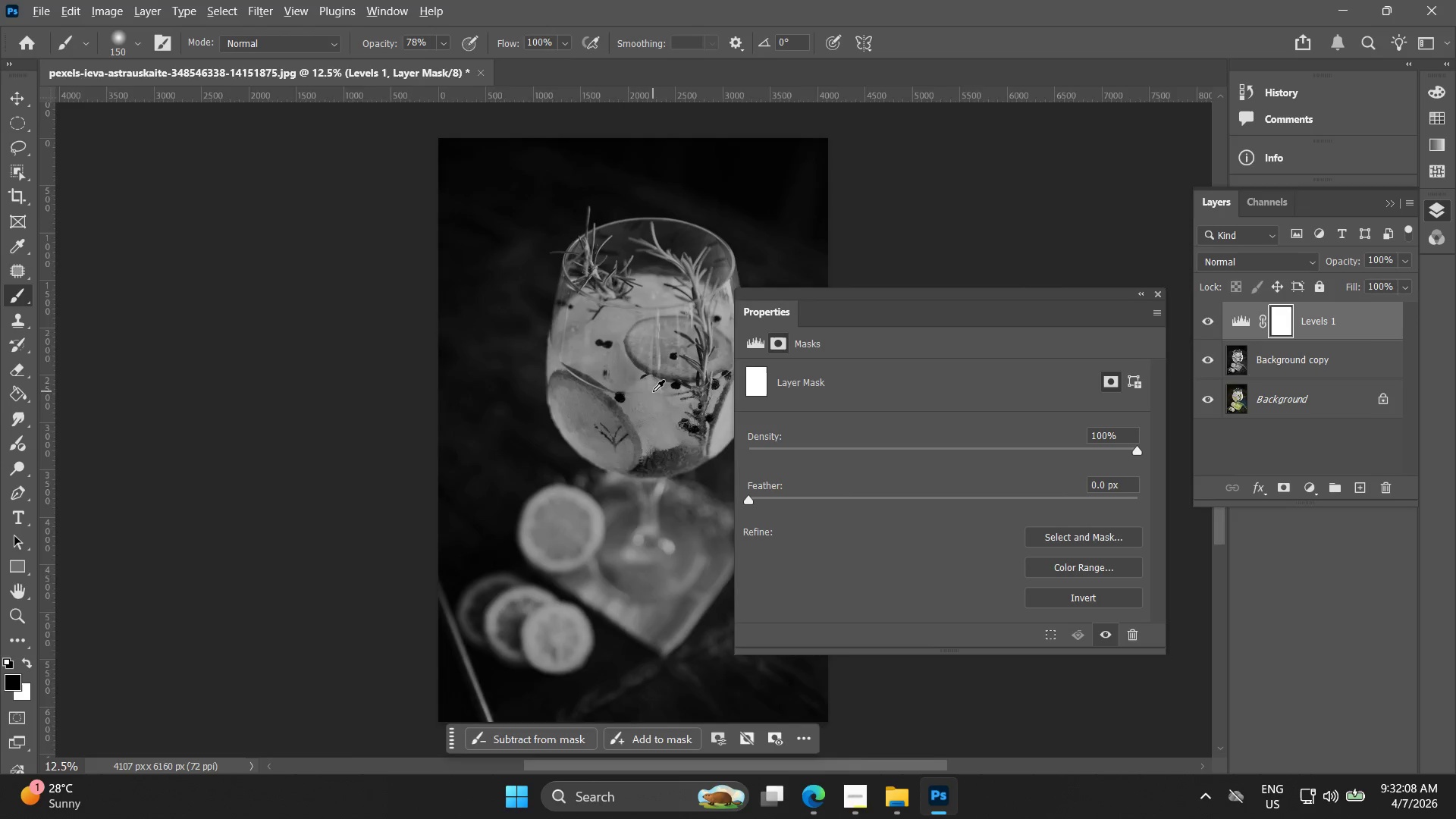 
hold_key(key=Space, duration=0.56)
 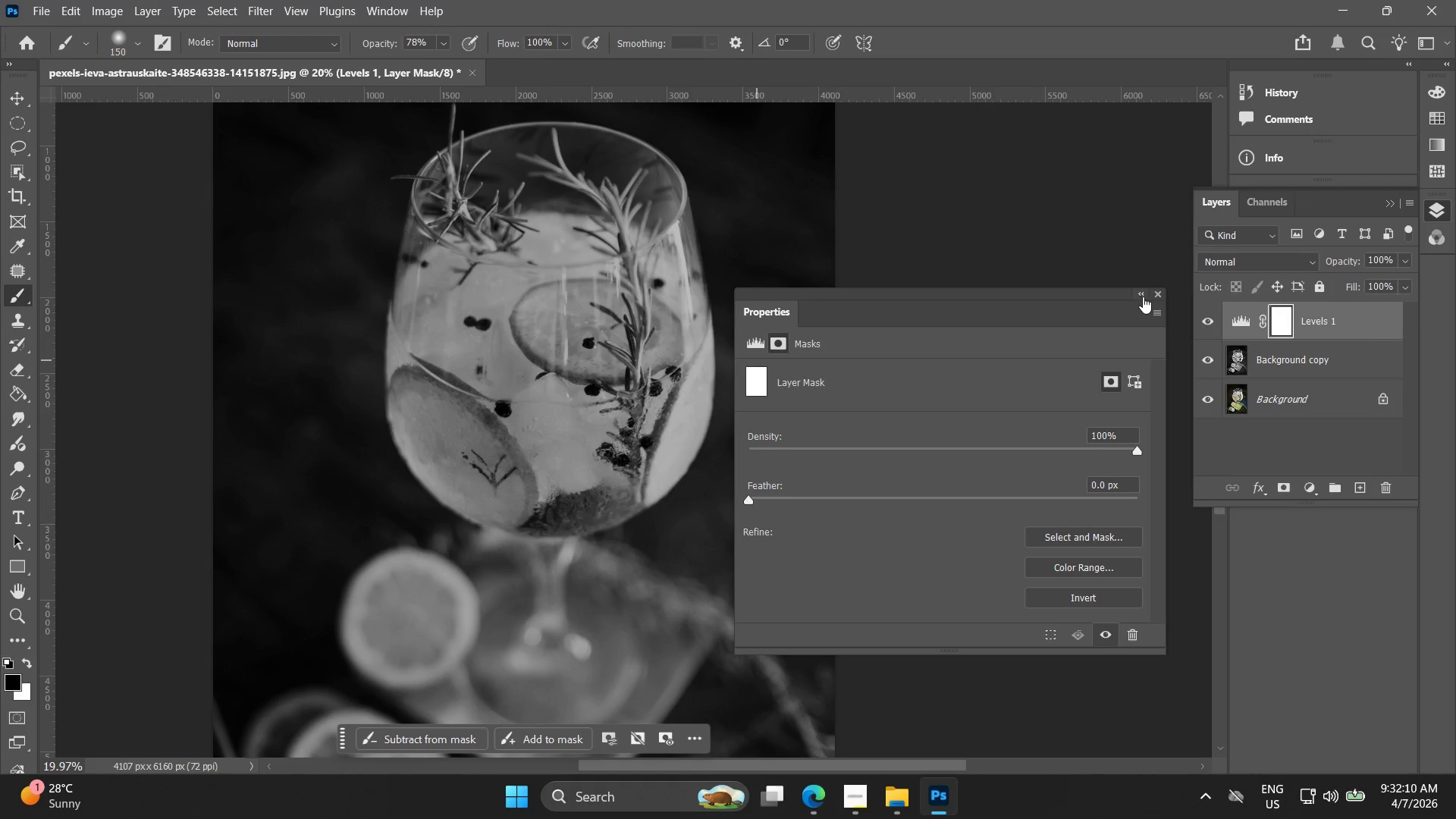 
left_click_drag(start_coordinate=[570, 408], to_coordinate=[472, 416])
 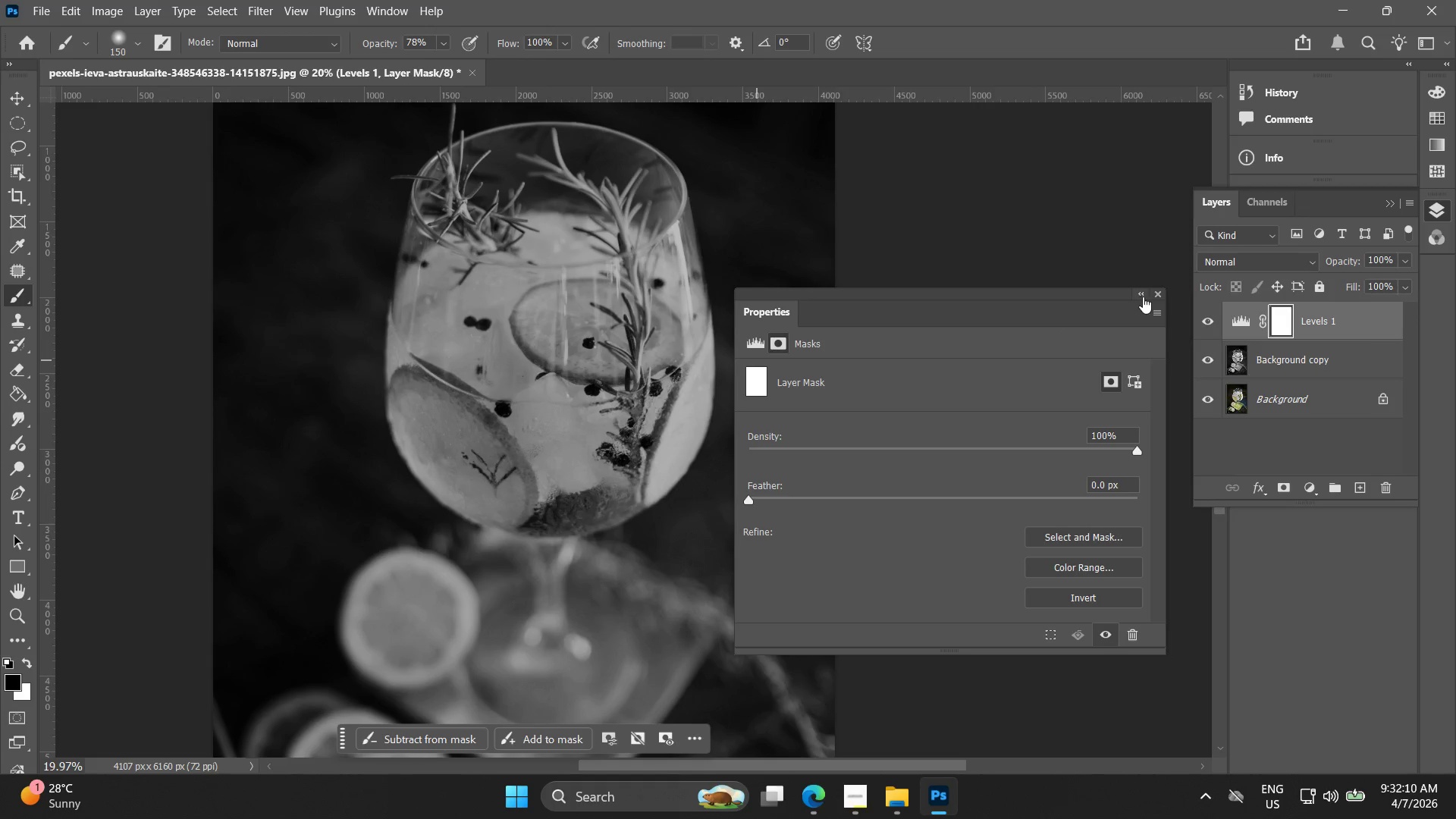 
scroll: coordinate [653, 391], scroll_direction: up, amount: 5.0
 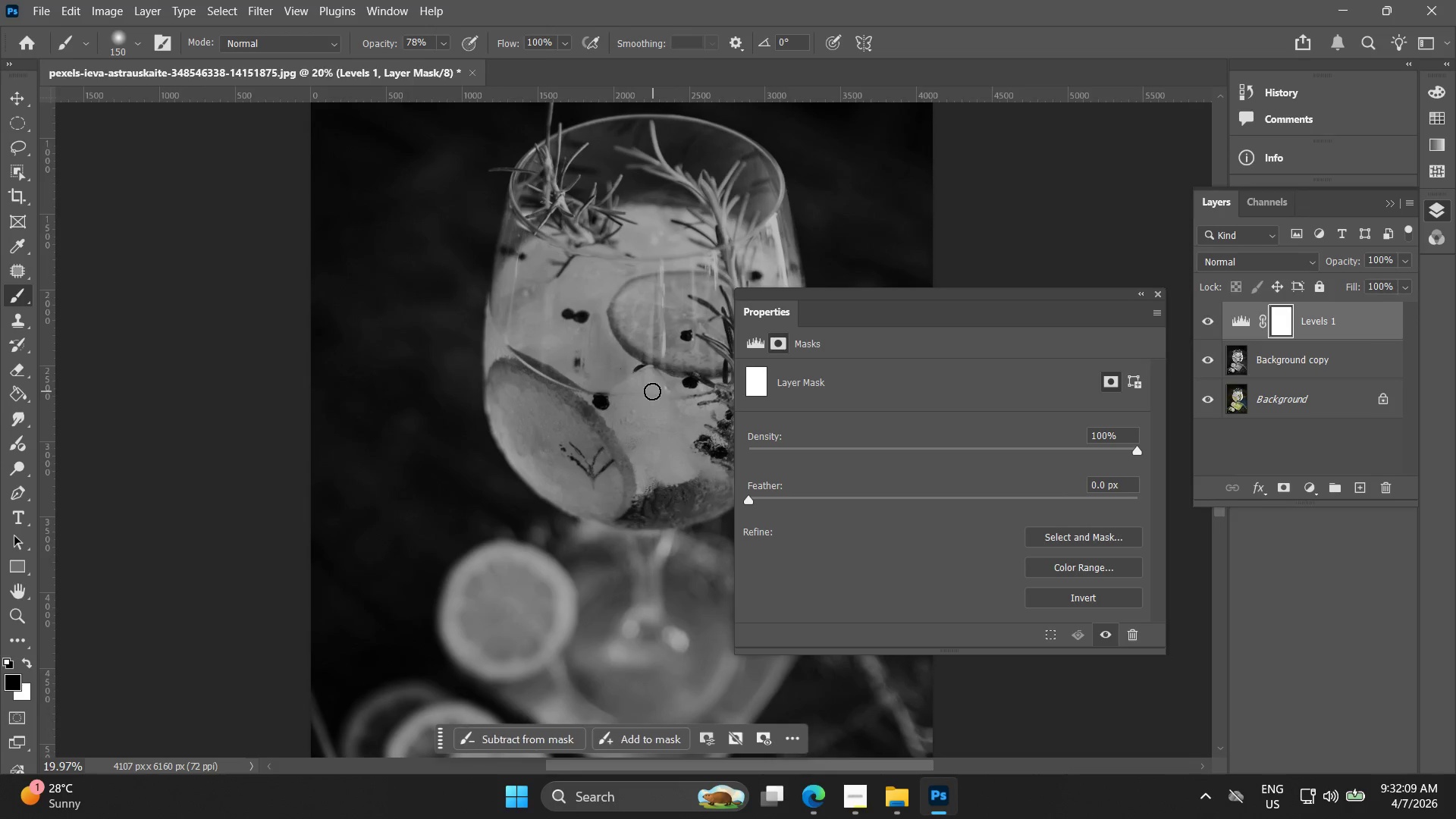 
left_click([1159, 297])
 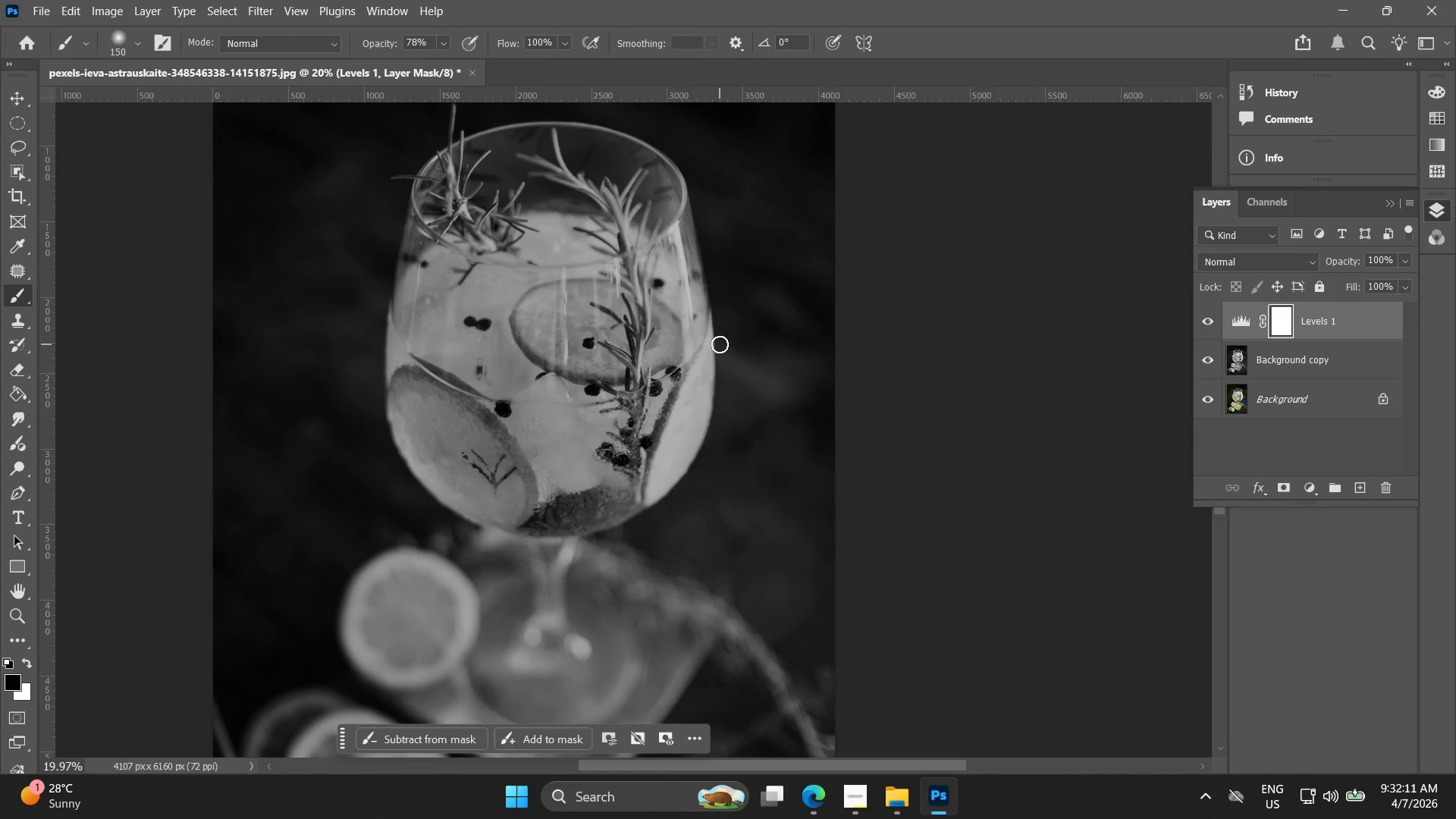 
hold_key(key=BracketRight, duration=0.7)
 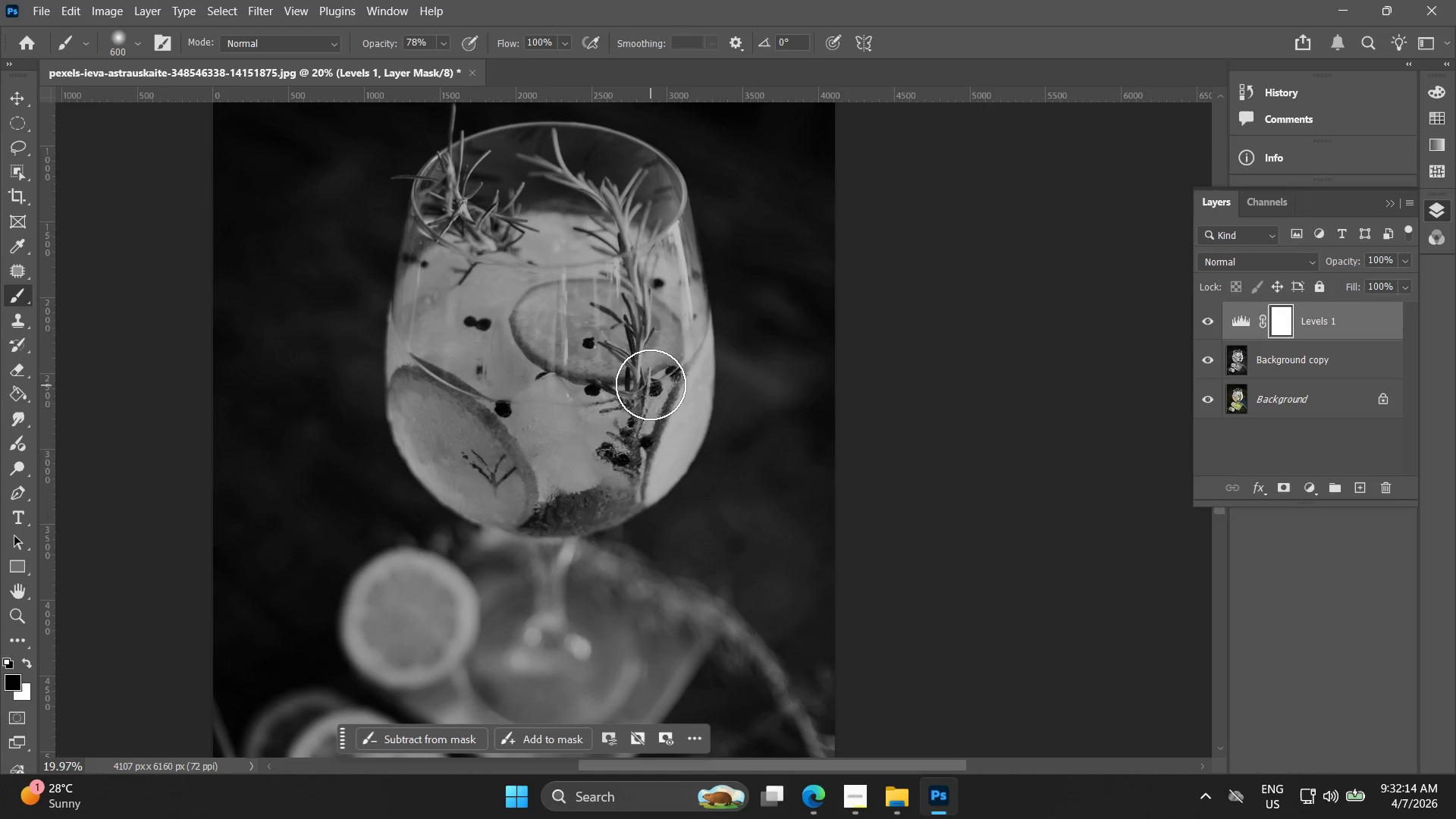 
key(BracketRight)
 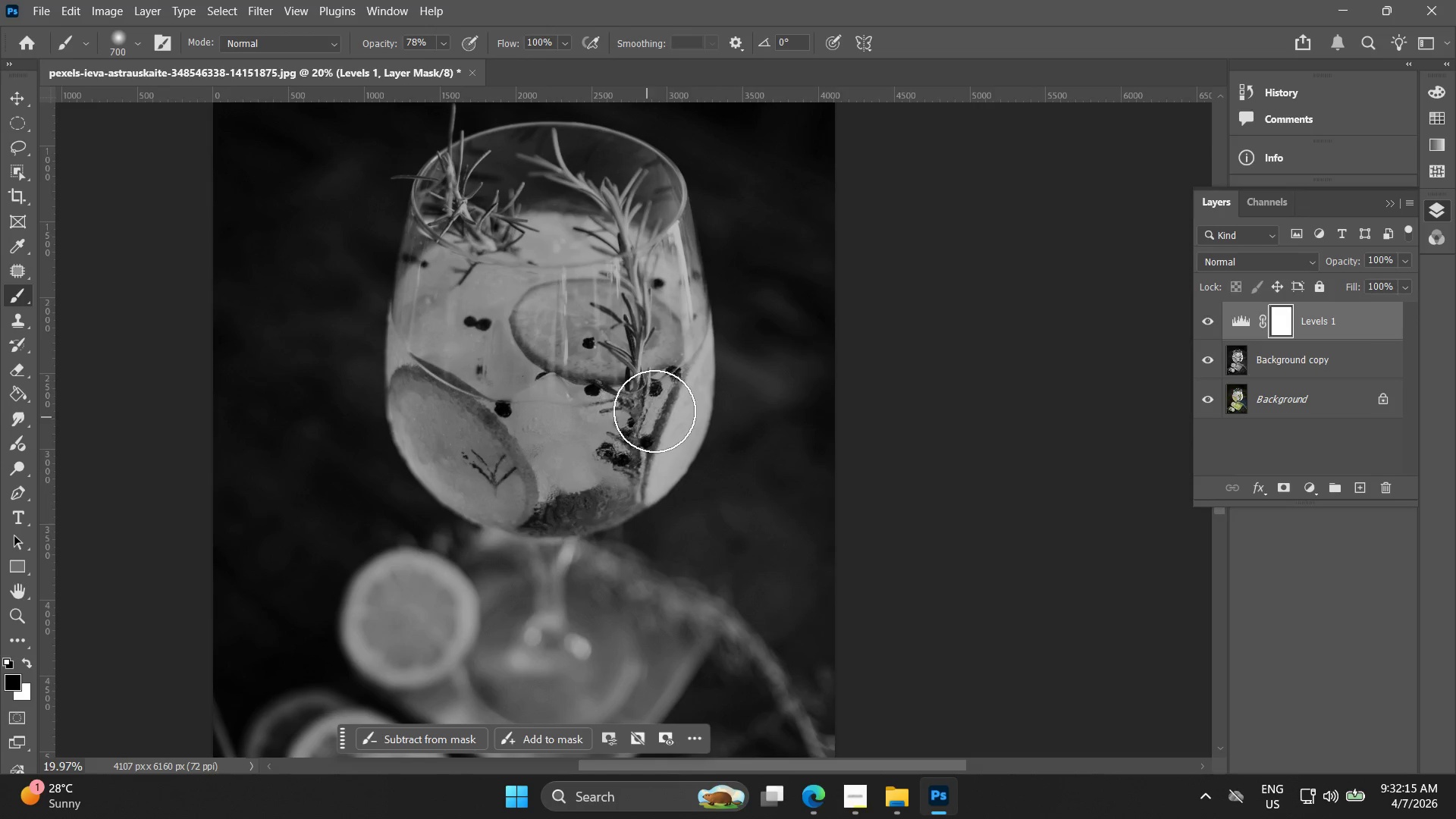 
left_click_drag(start_coordinate=[559, 369], to_coordinate=[537, 361])
 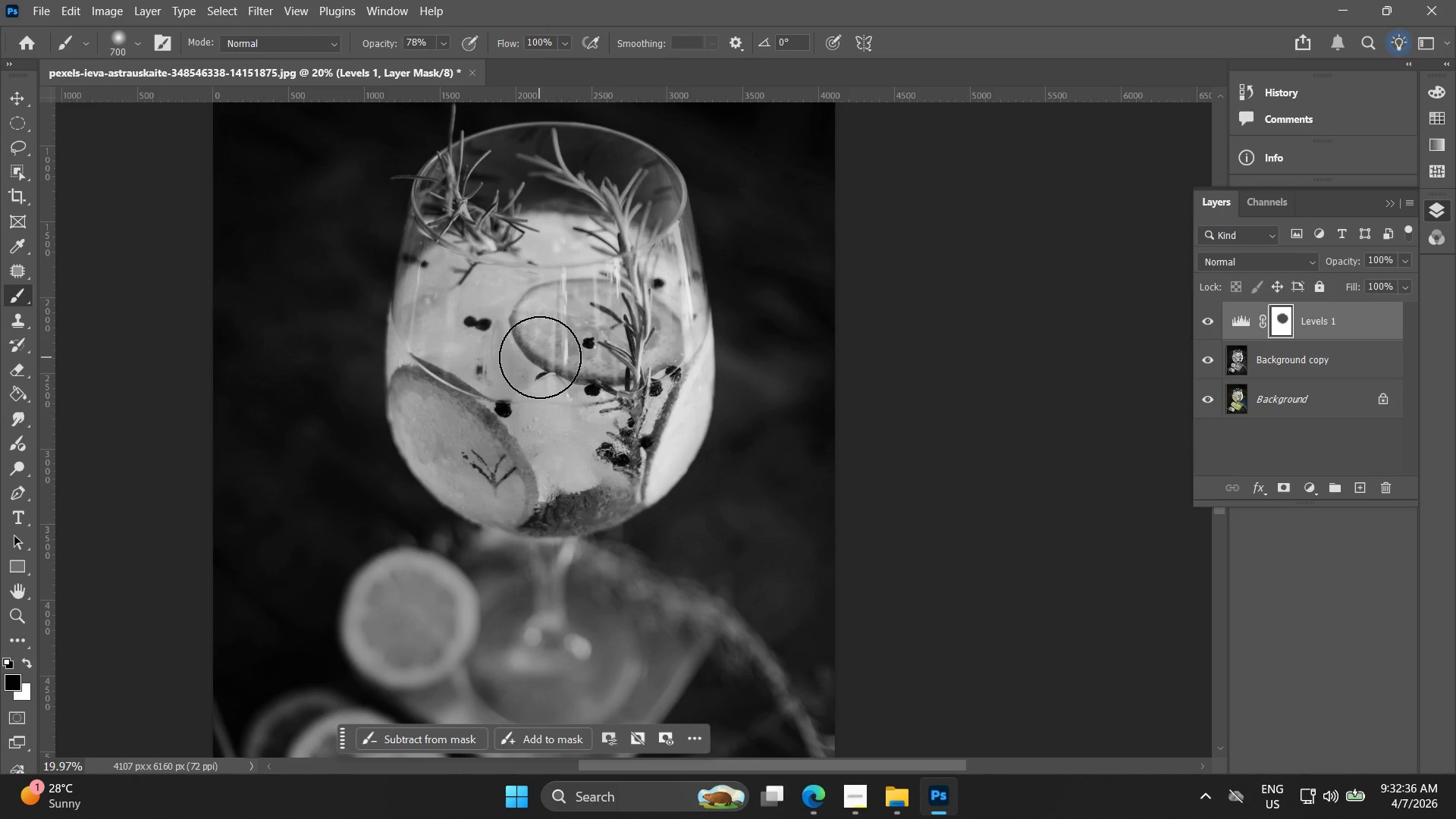 
wait(7.84)
 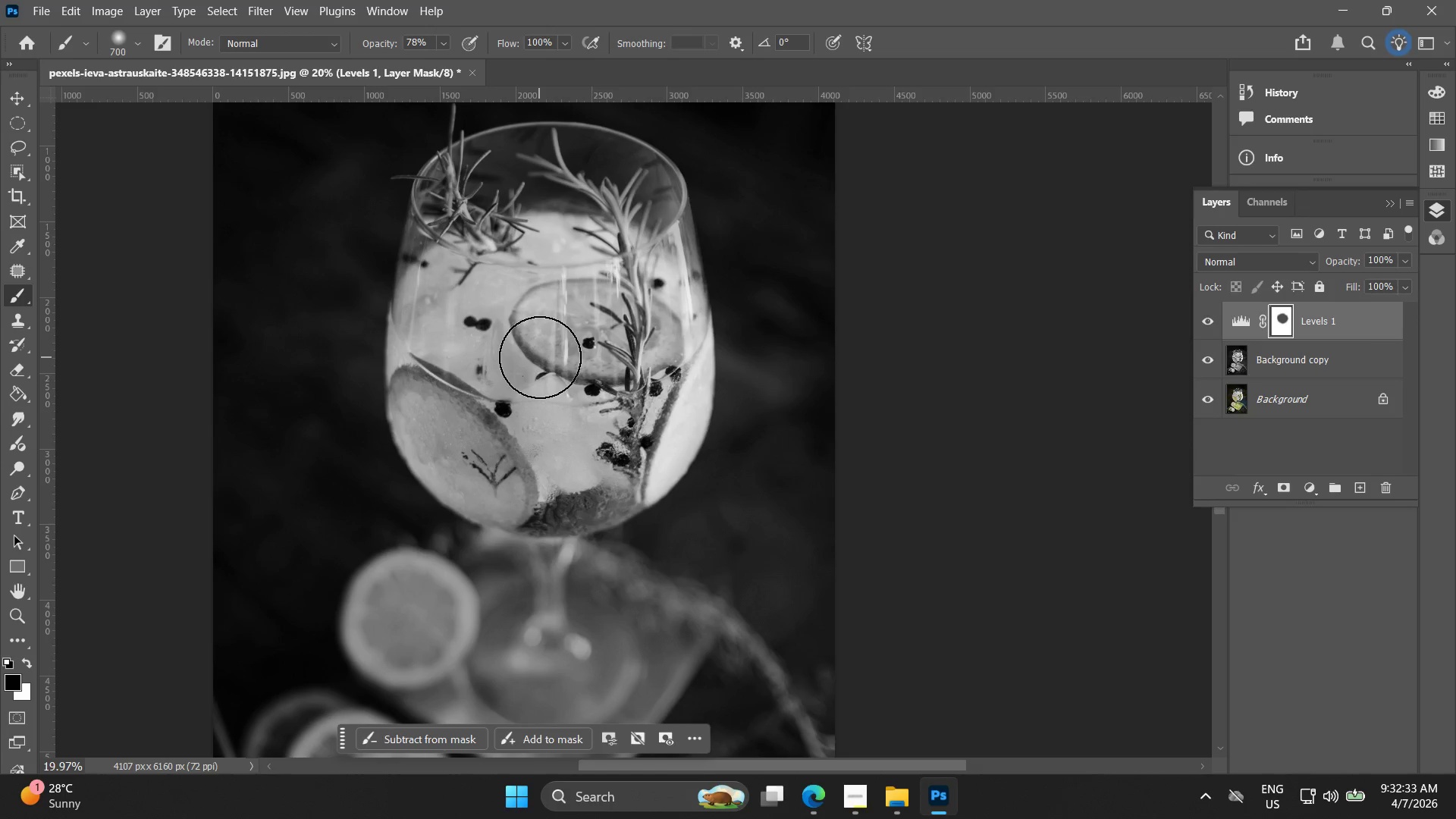 
left_click_drag(start_coordinate=[1207, 320], to_coordinate=[1210, 322])
 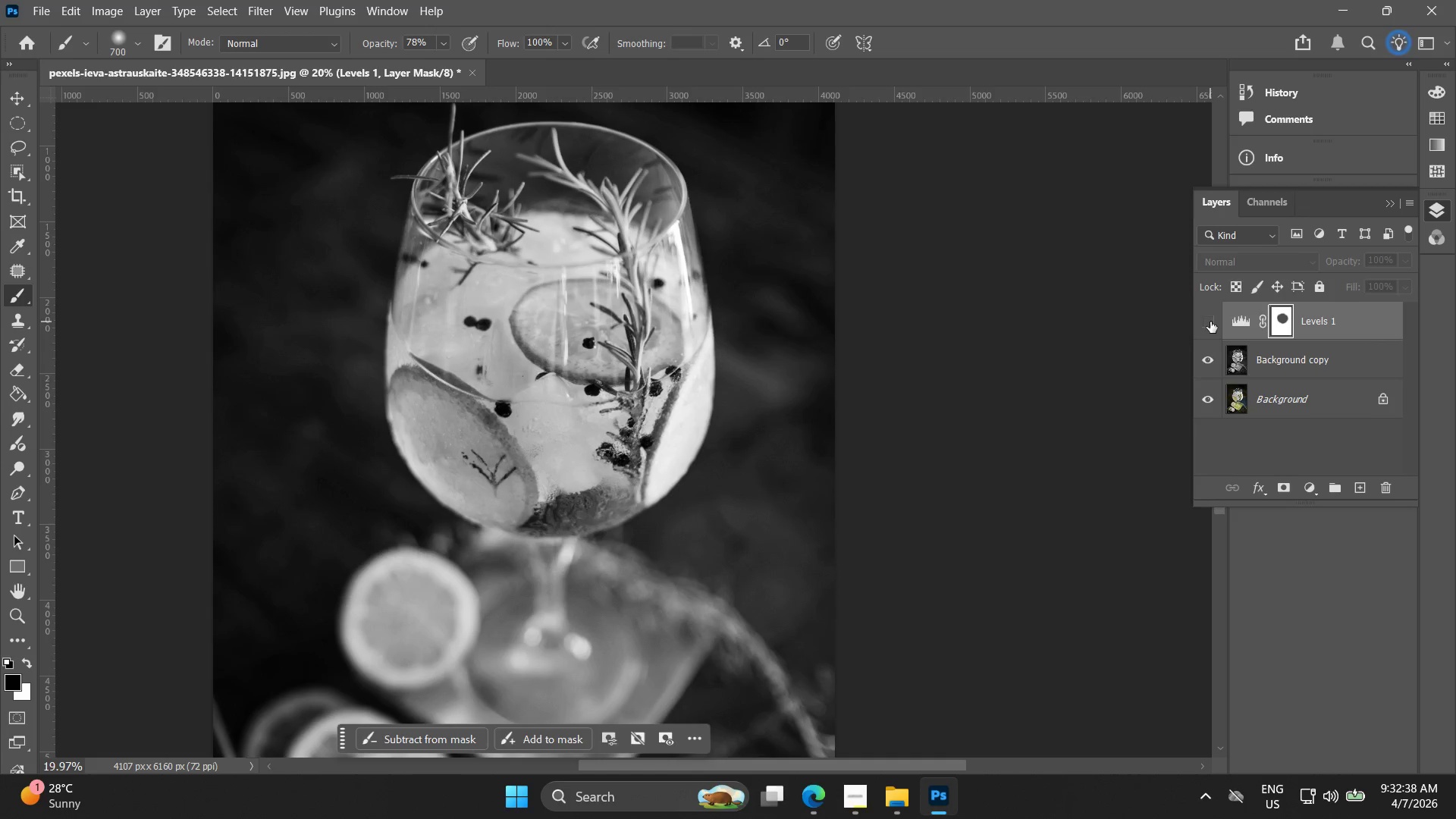 
double_click([1210, 322])
 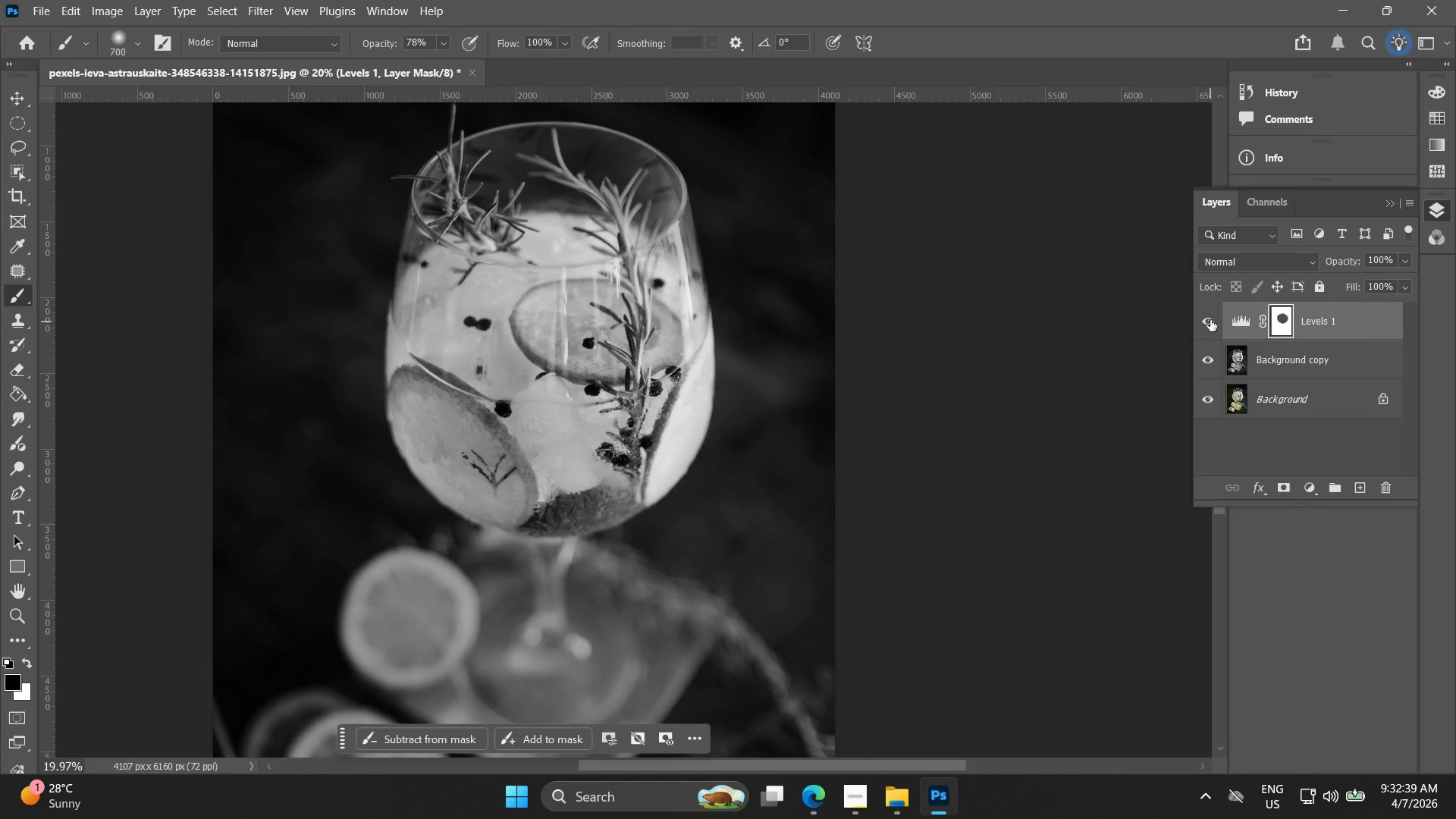 
double_click([1208, 317])
 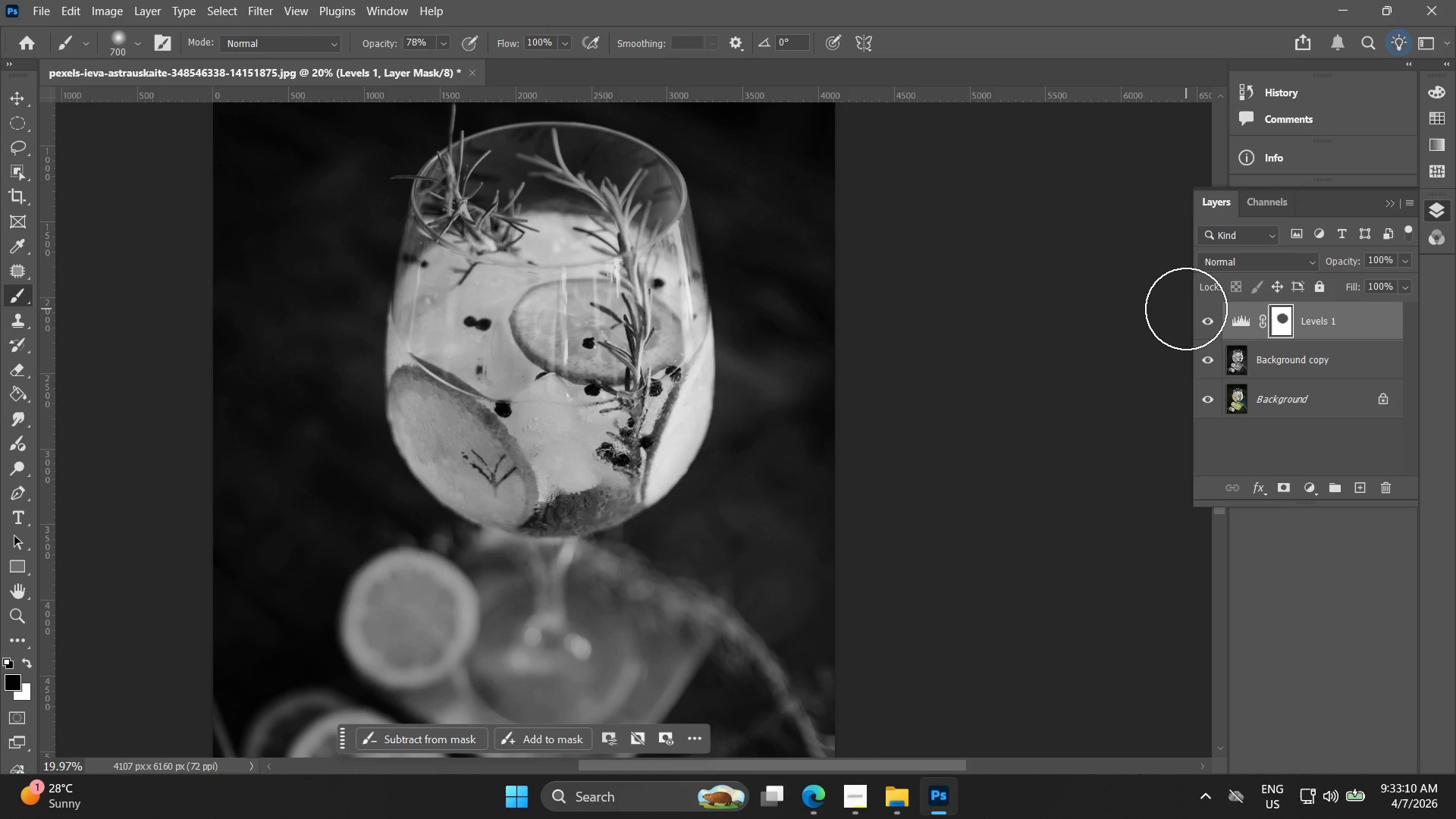 
wait(35.62)
 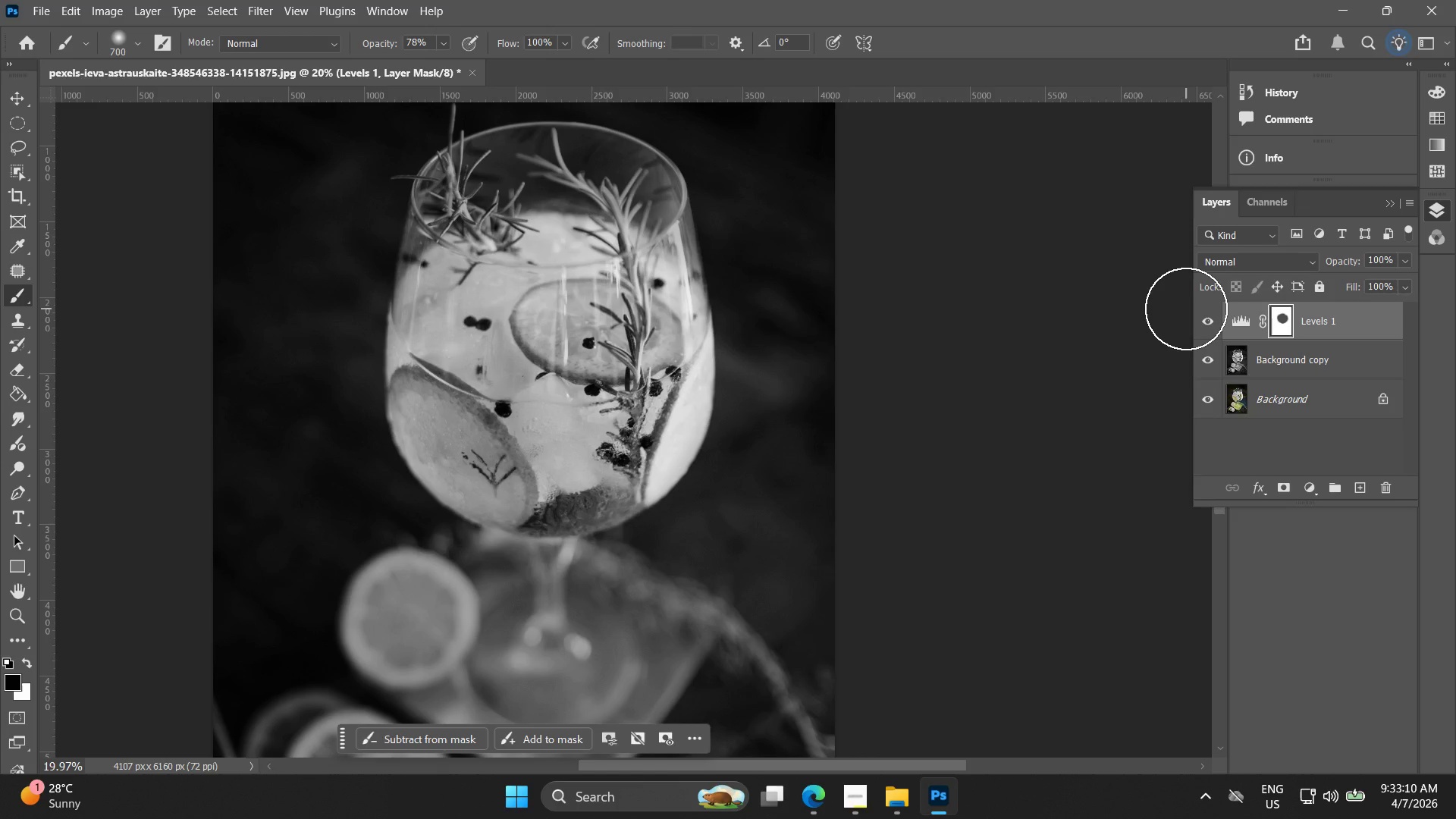 
left_click([1290, 399])
 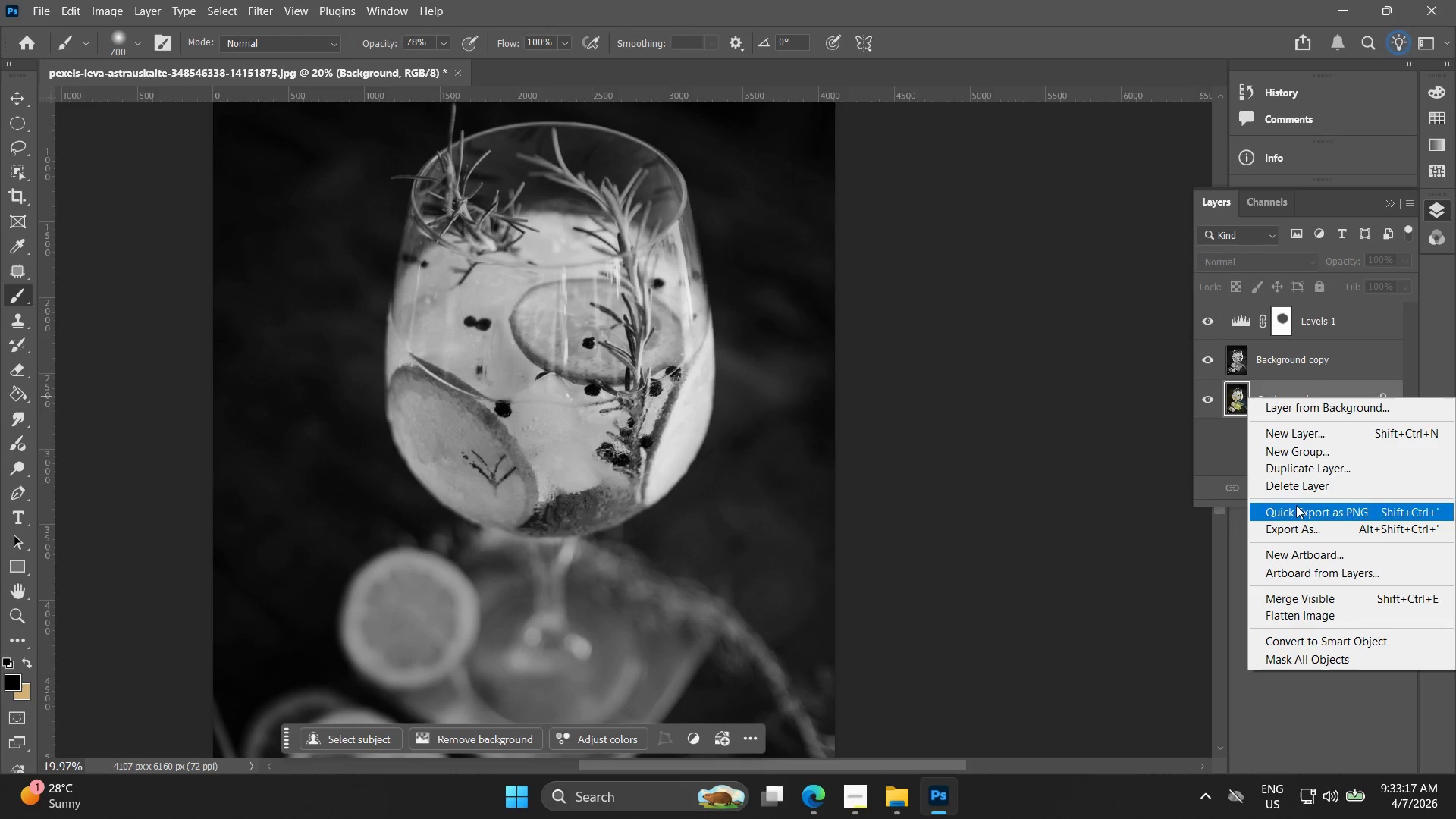 
left_click([1311, 475])
 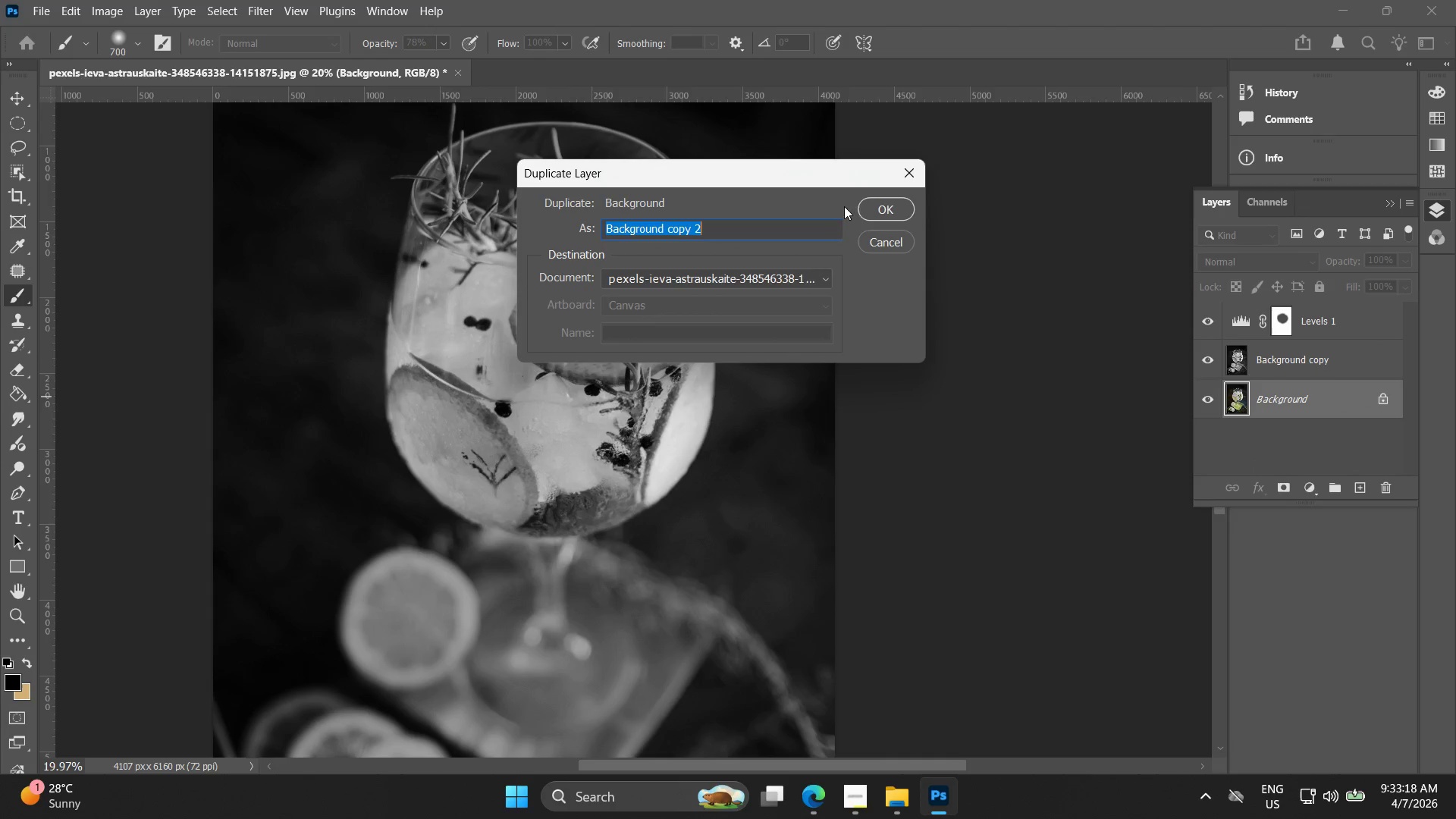 
left_click([869, 215])
 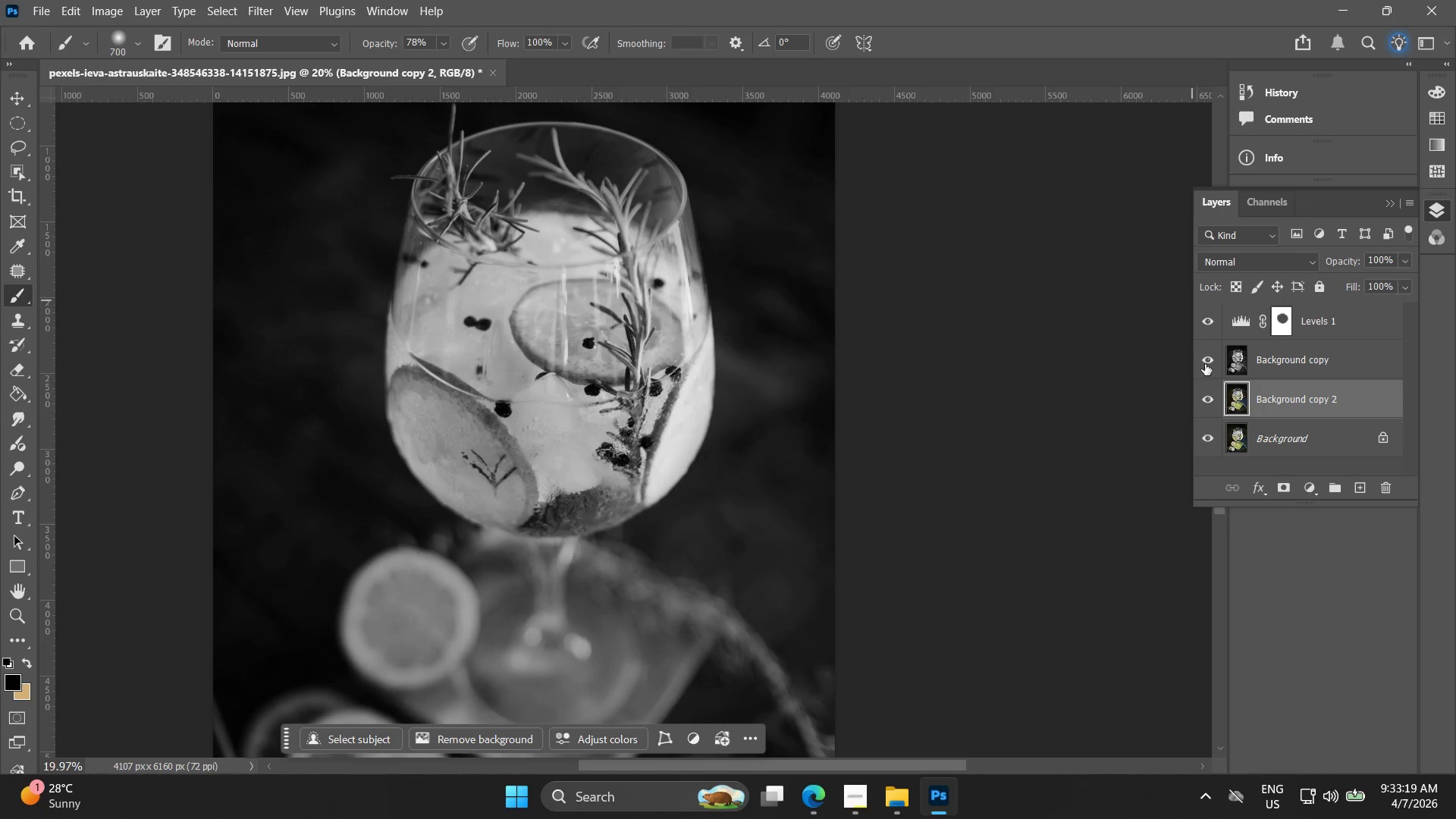 
double_click([1211, 328])
 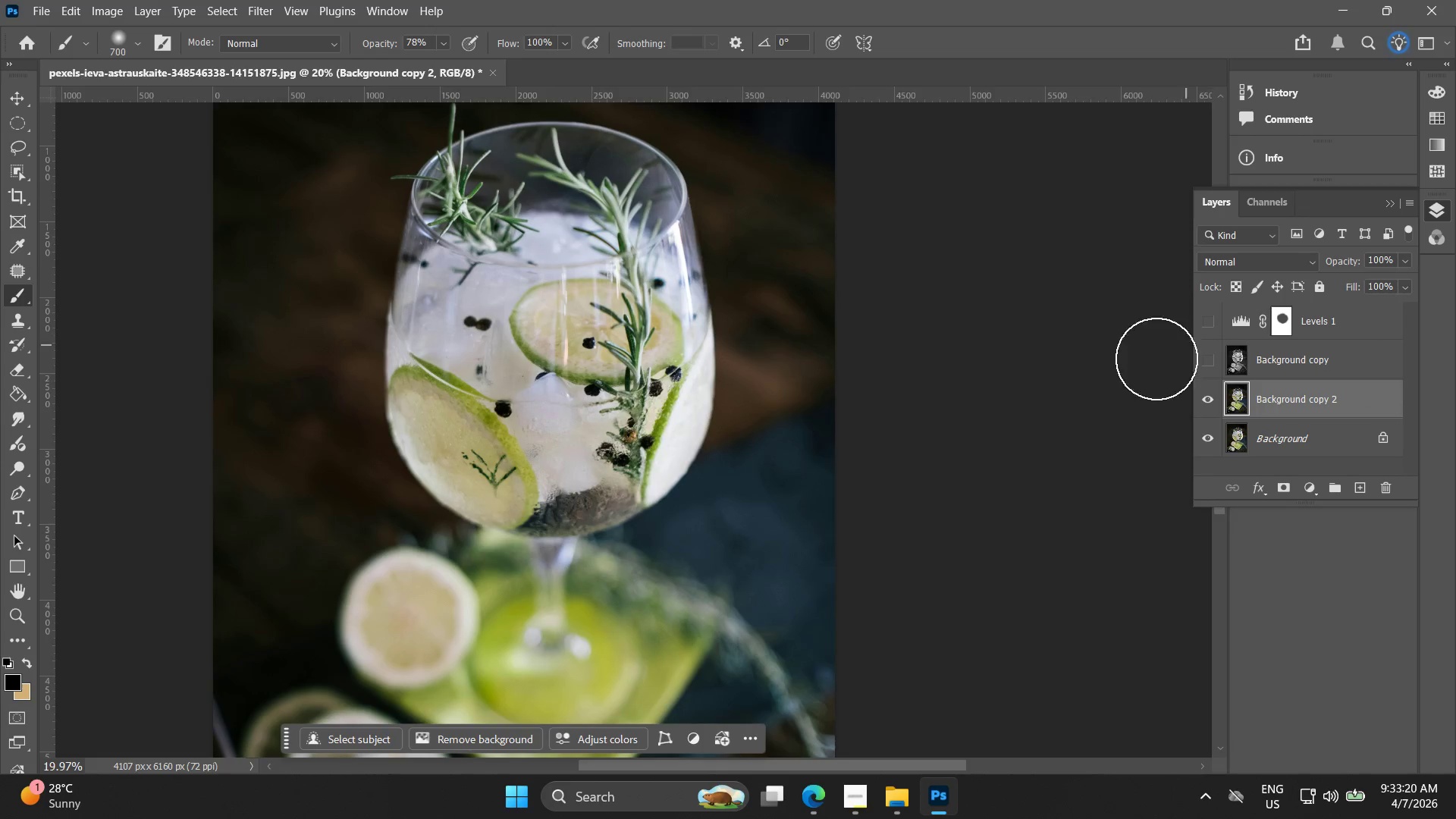 
hold_key(key=AltLeft, duration=0.61)
 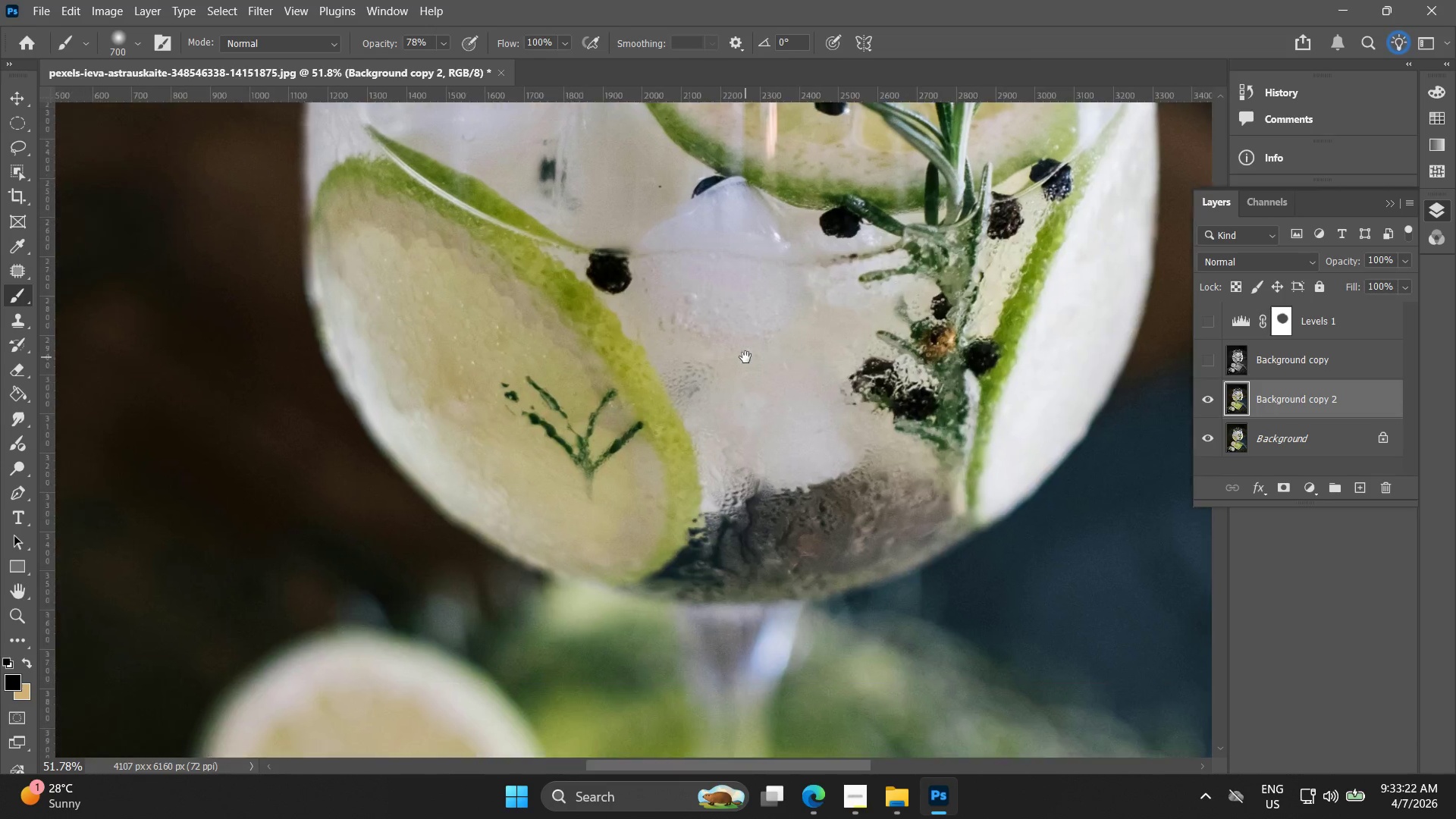 
hold_key(key=Space, duration=0.53)
 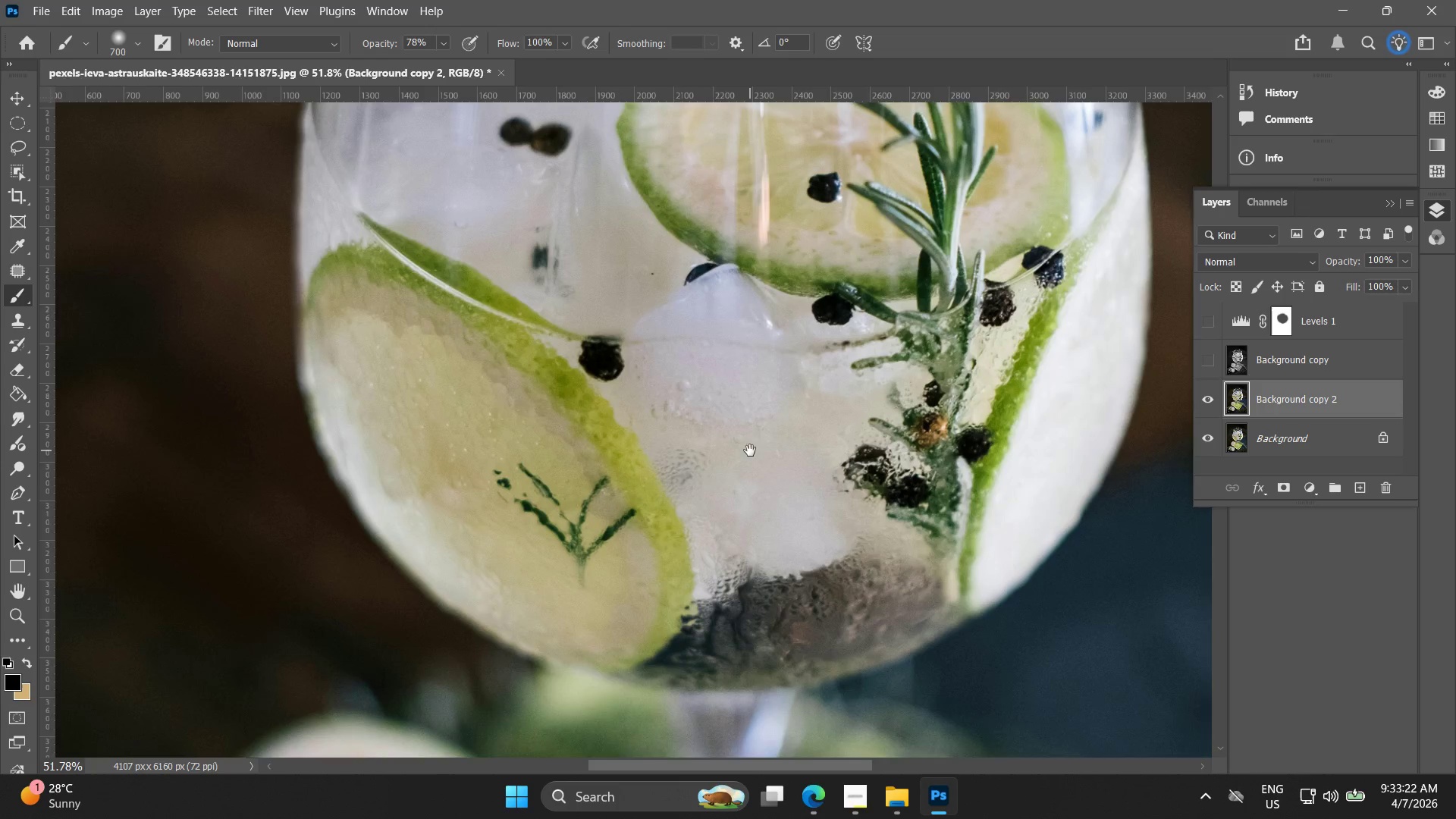 
left_click_drag(start_coordinate=[533, 453], to_coordinate=[745, 357])
 